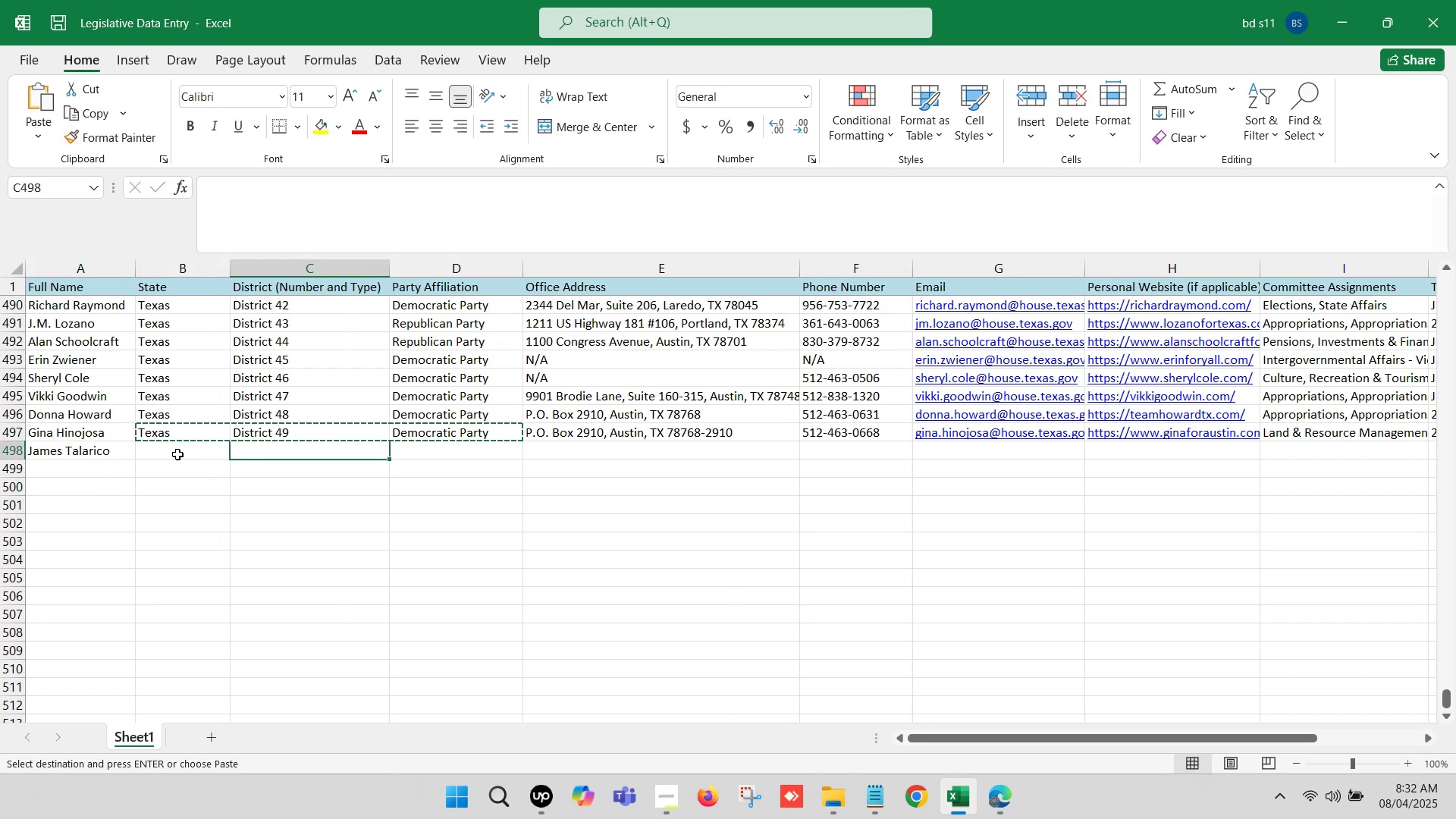 
key(Control+V)
 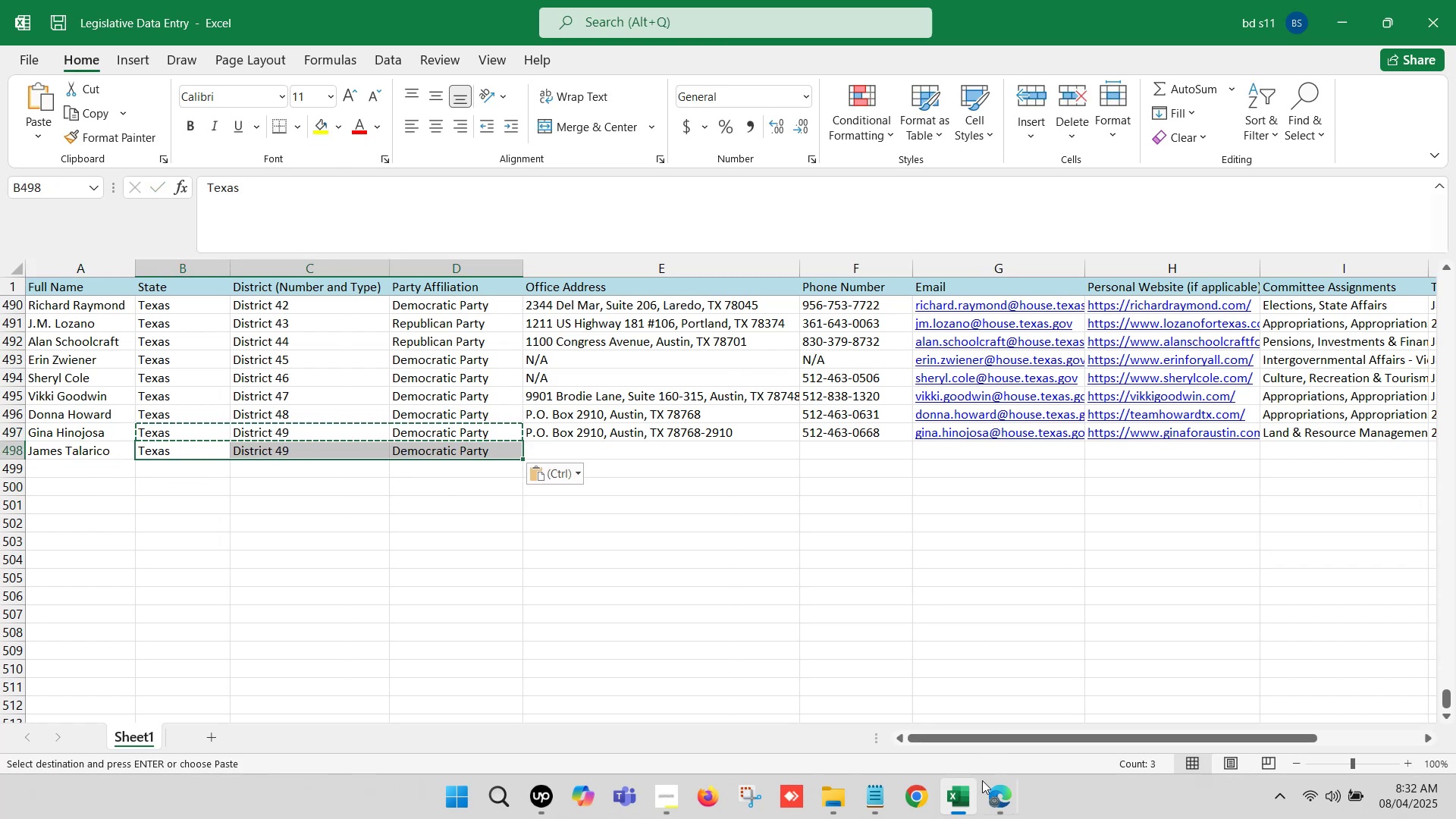 
left_click([990, 812])
 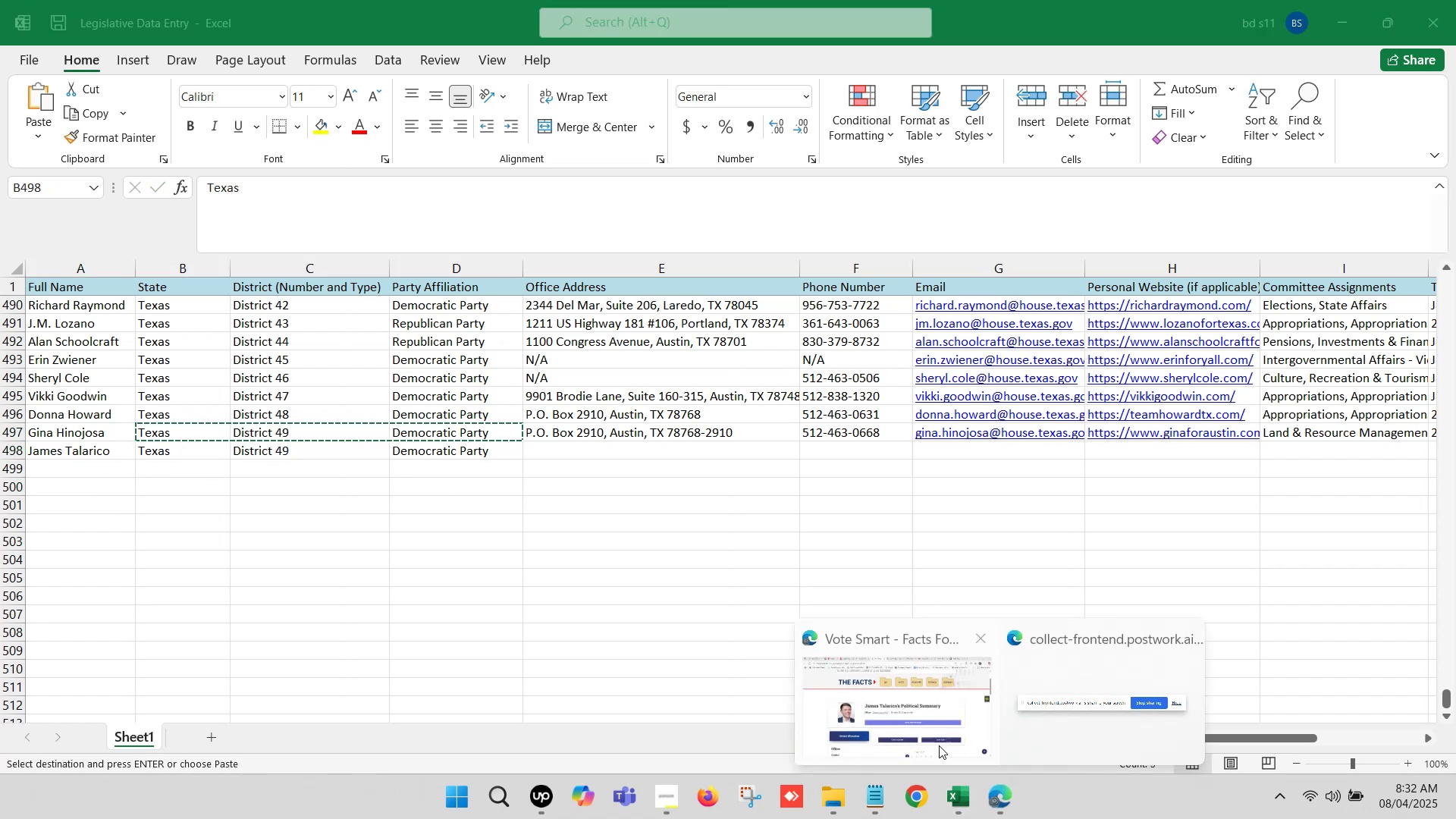 
left_click([934, 735])
 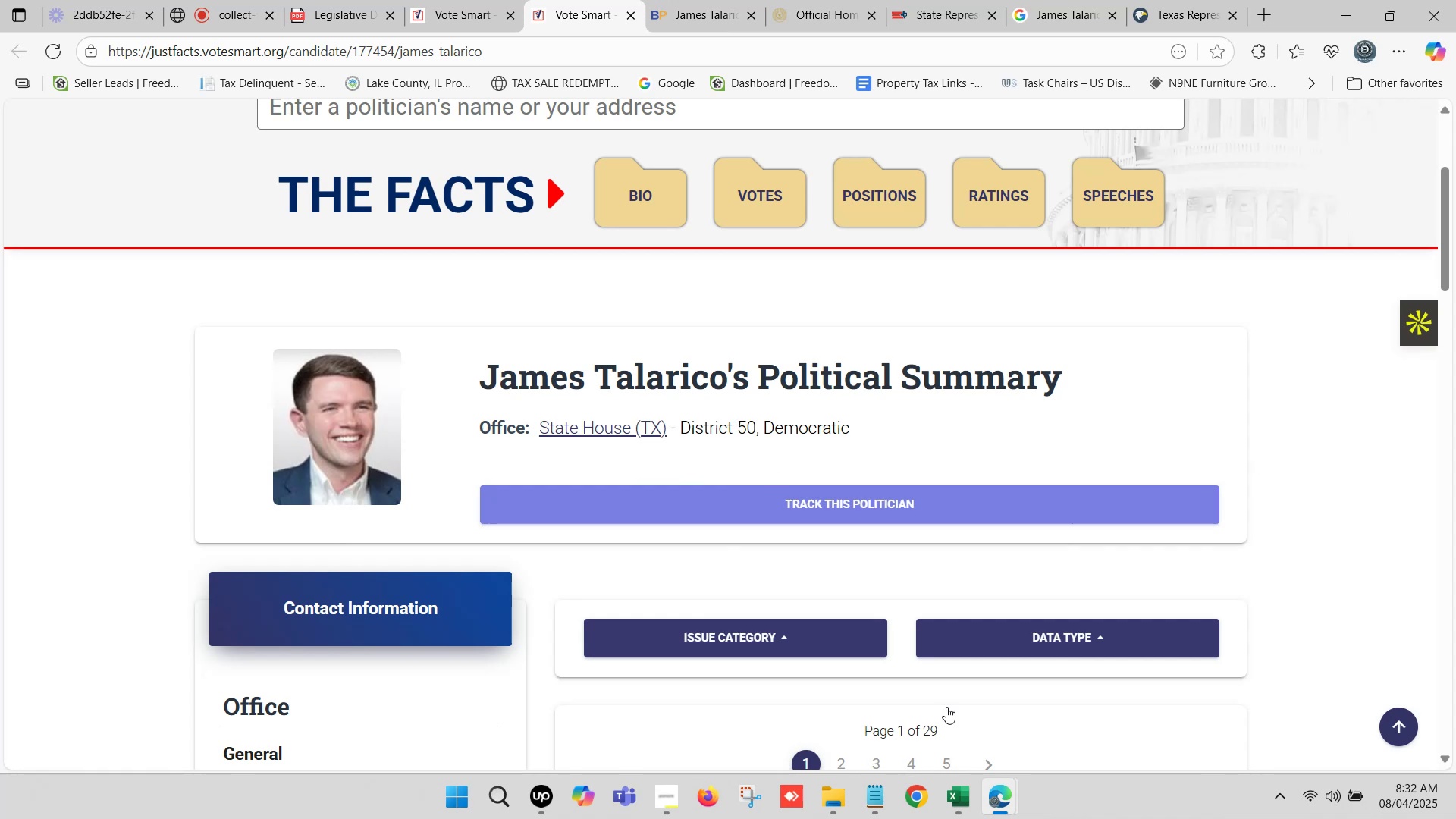 
left_click([967, 801])
 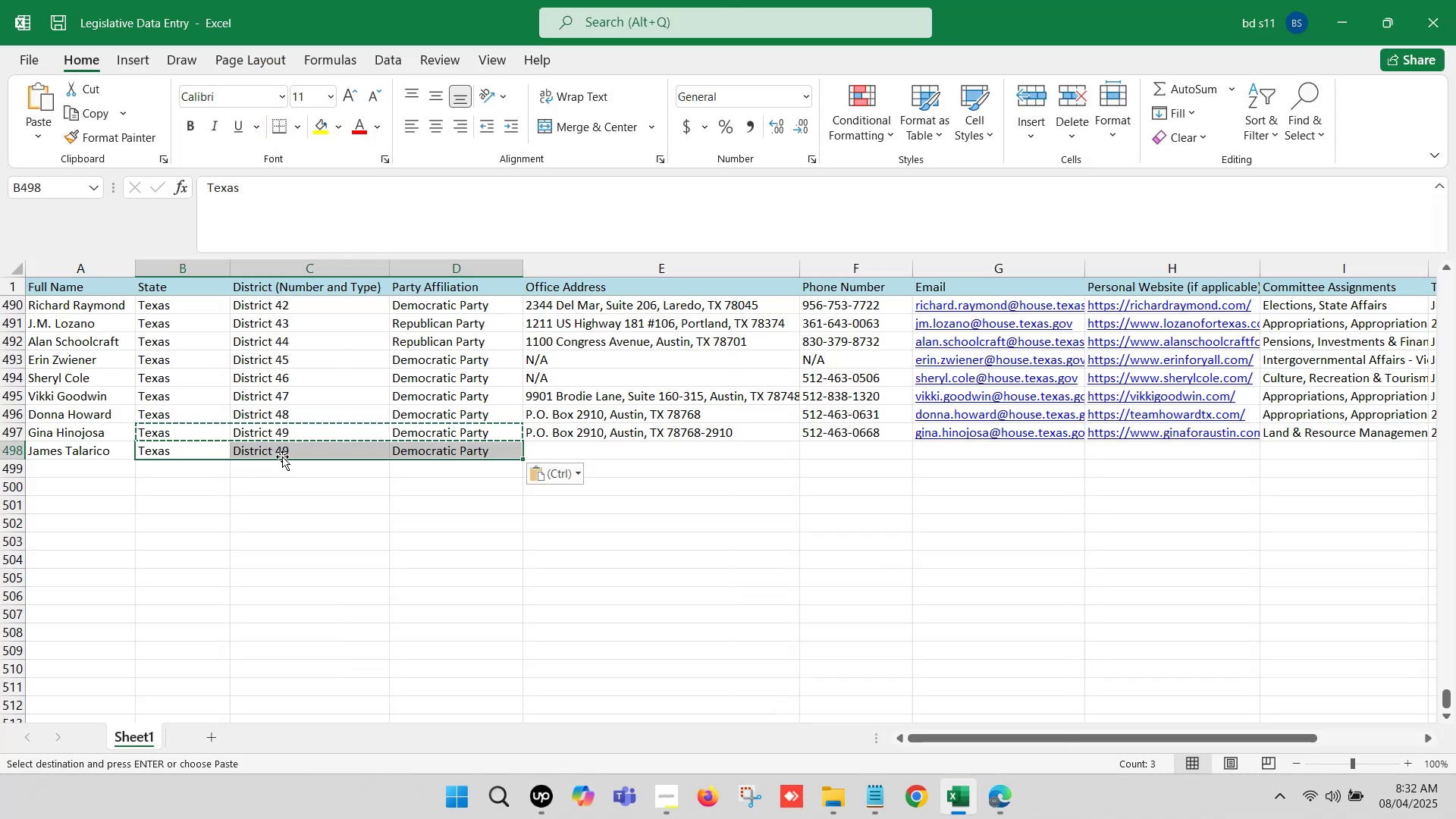 
double_click([289, 454])
 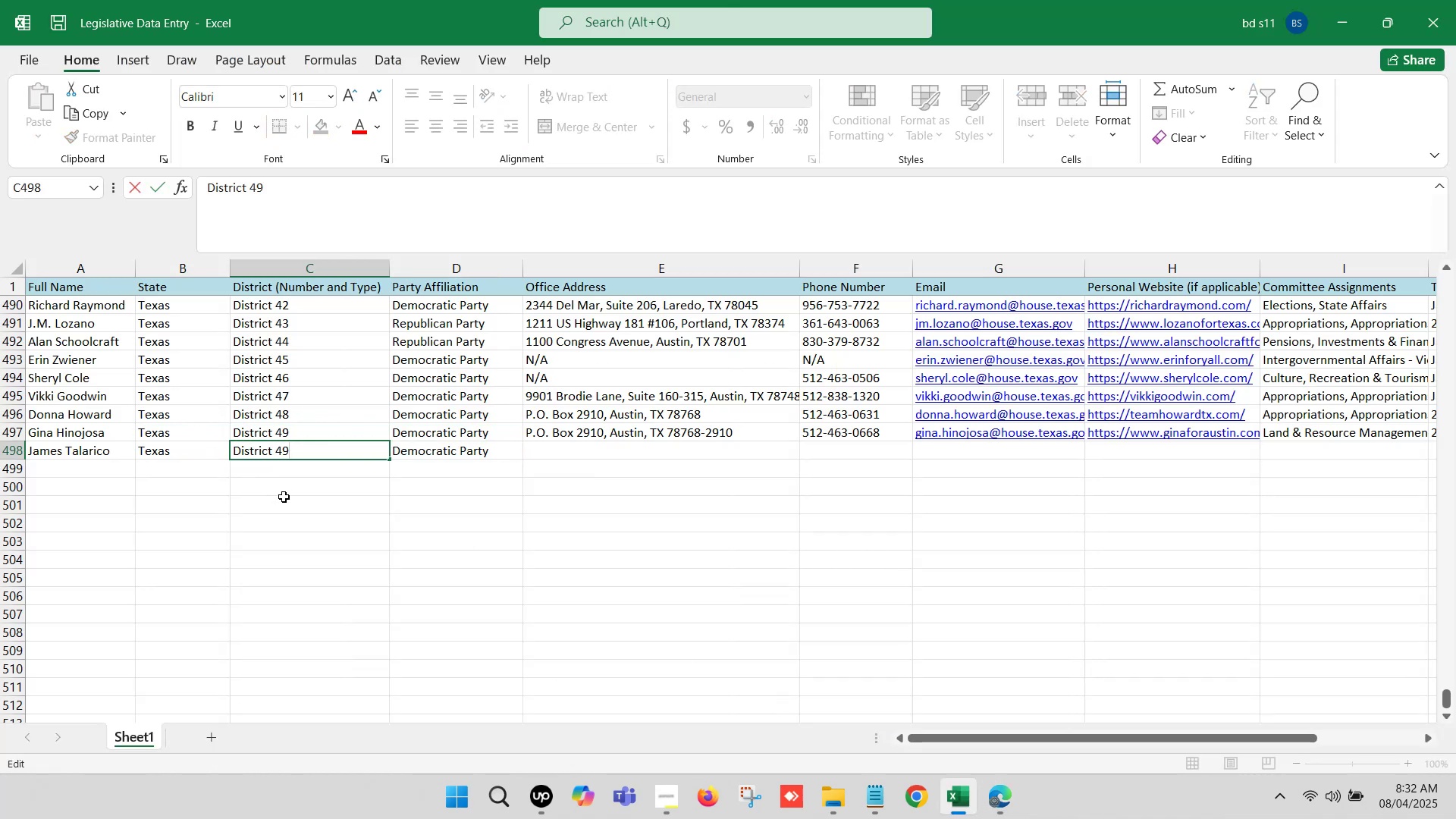 
key(Backspace)
key(Backspace)
type(50)
 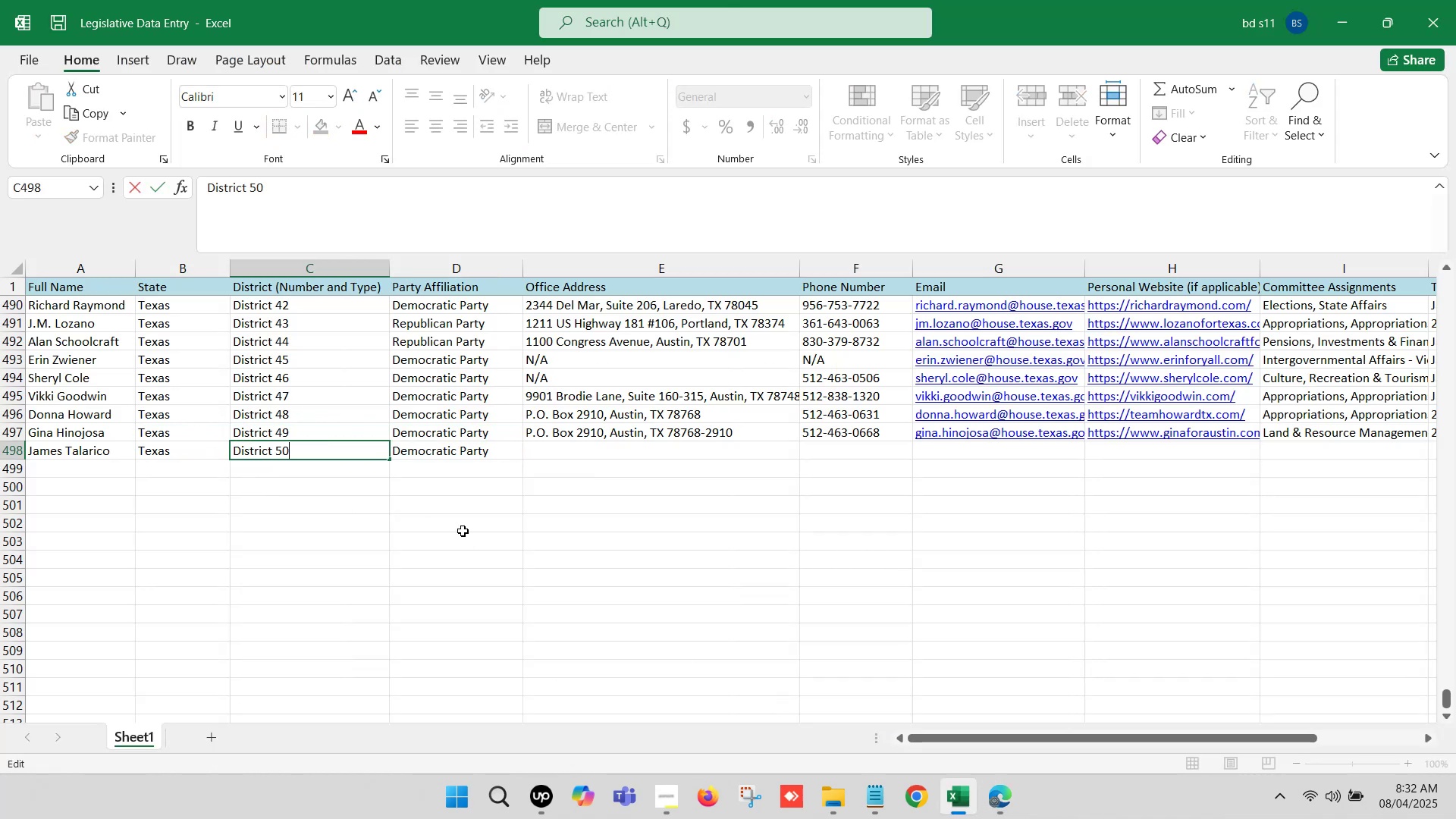 
left_click([463, 531])
 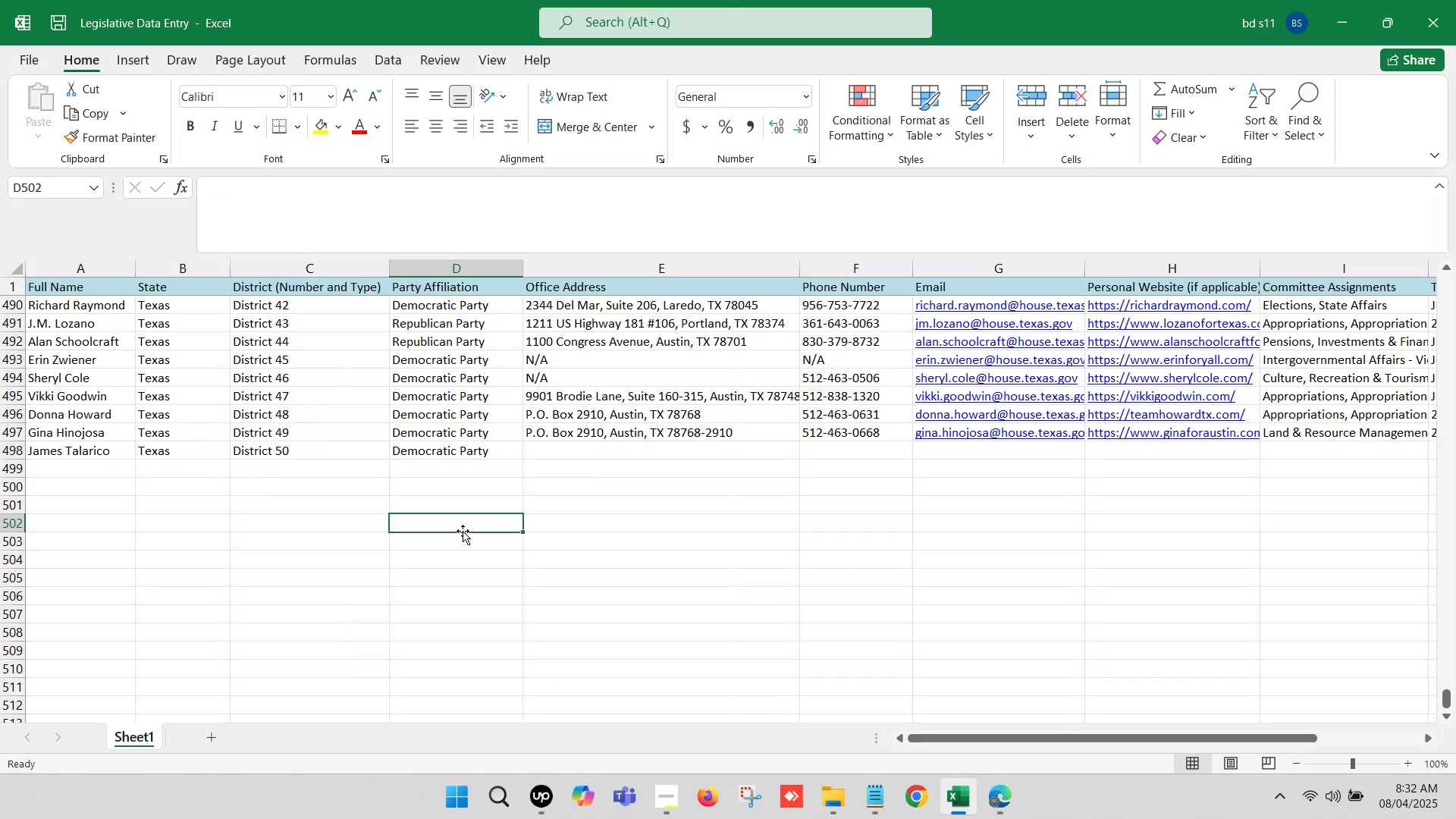 
key(Control+S)
 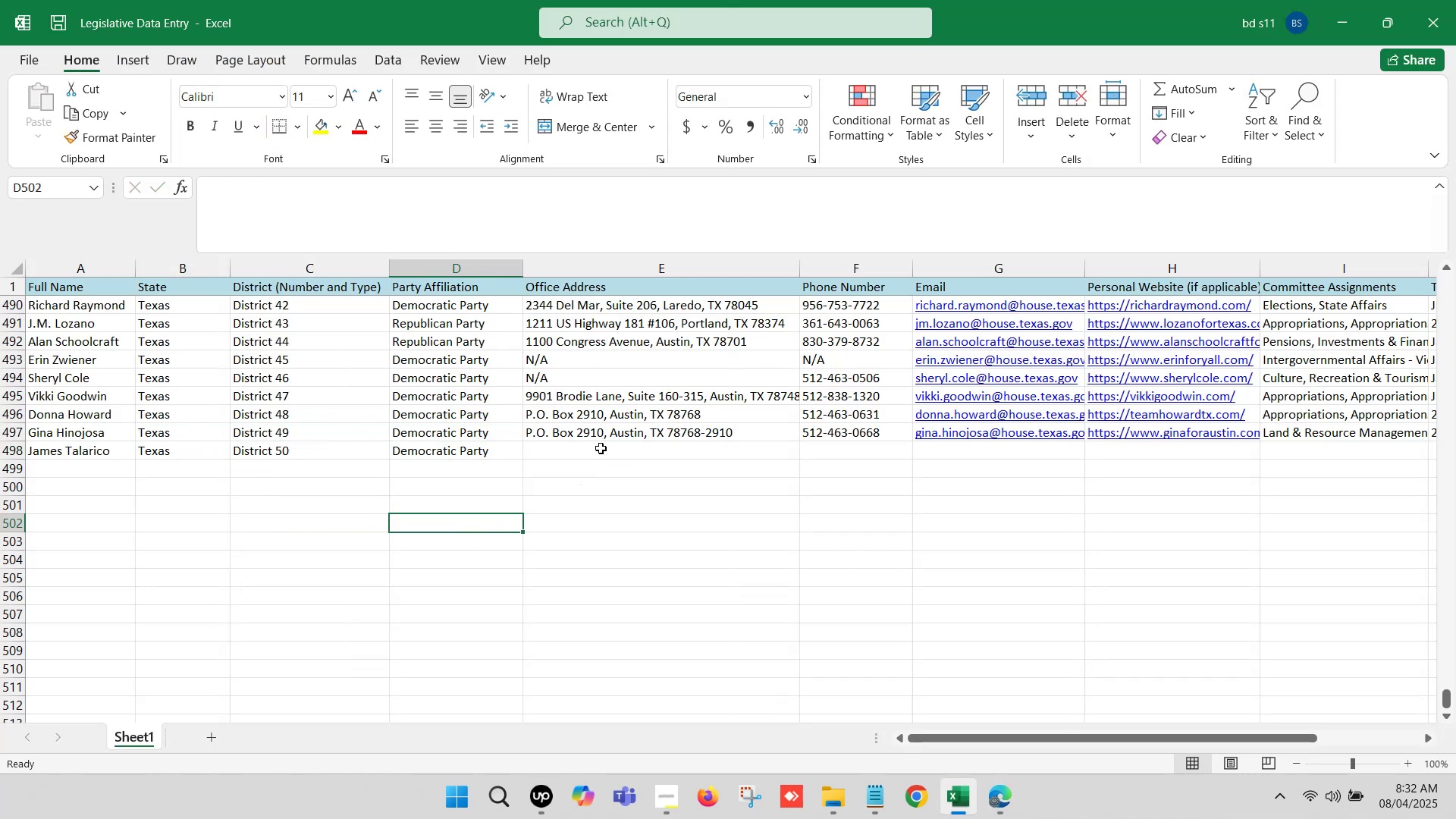 
left_click([599, 452])
 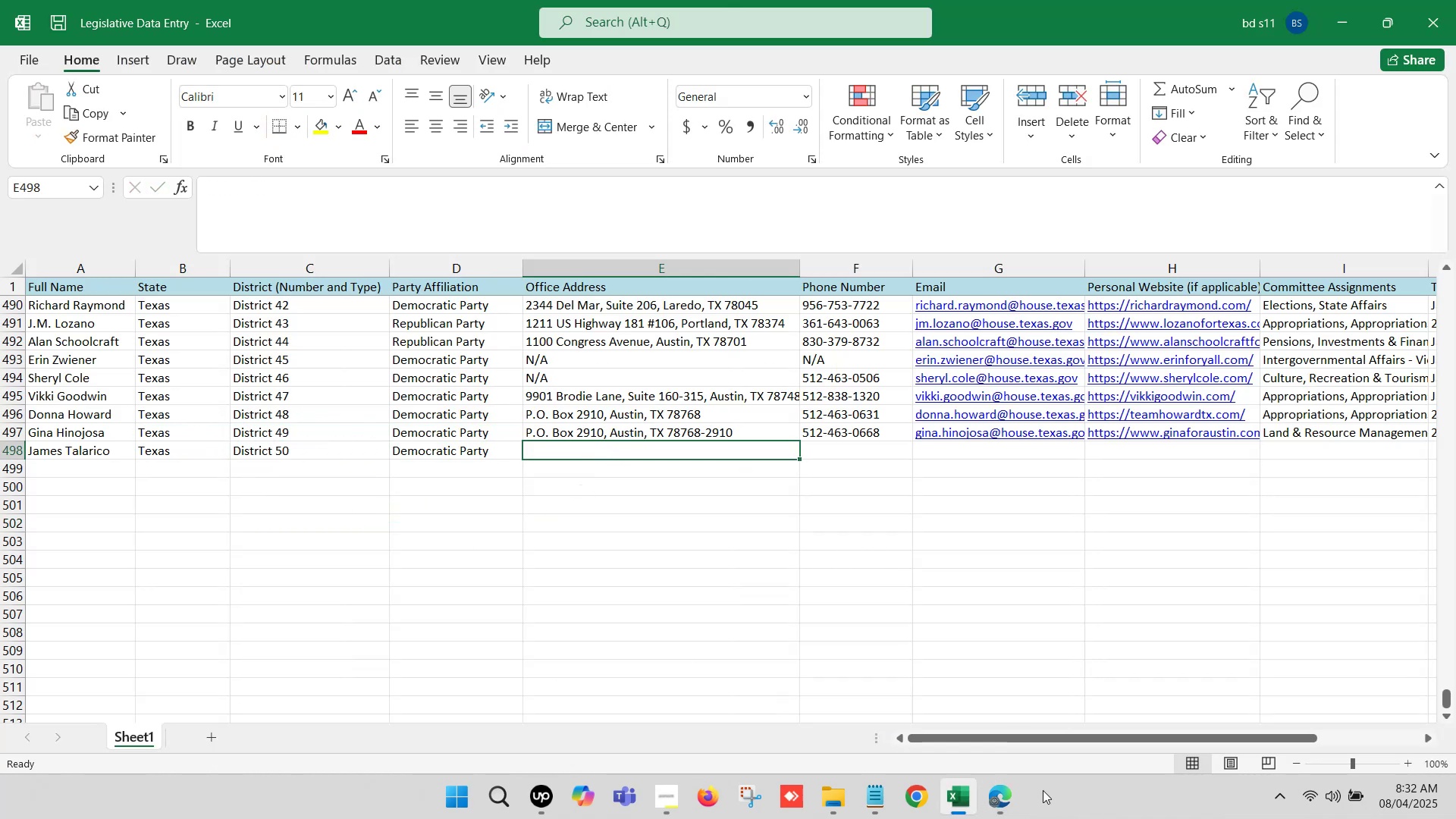 
left_click([999, 798])
 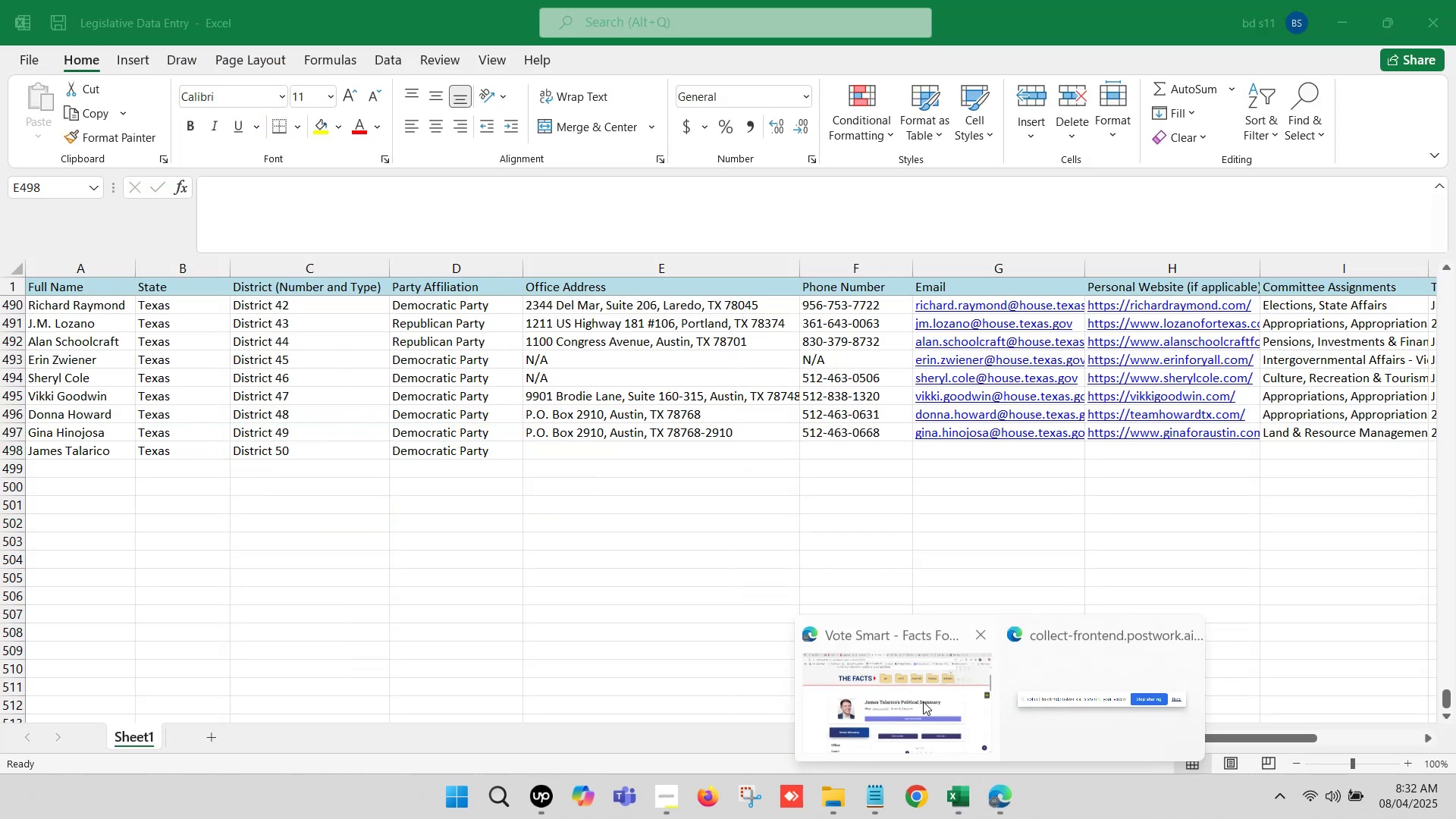 
left_click([916, 697])
 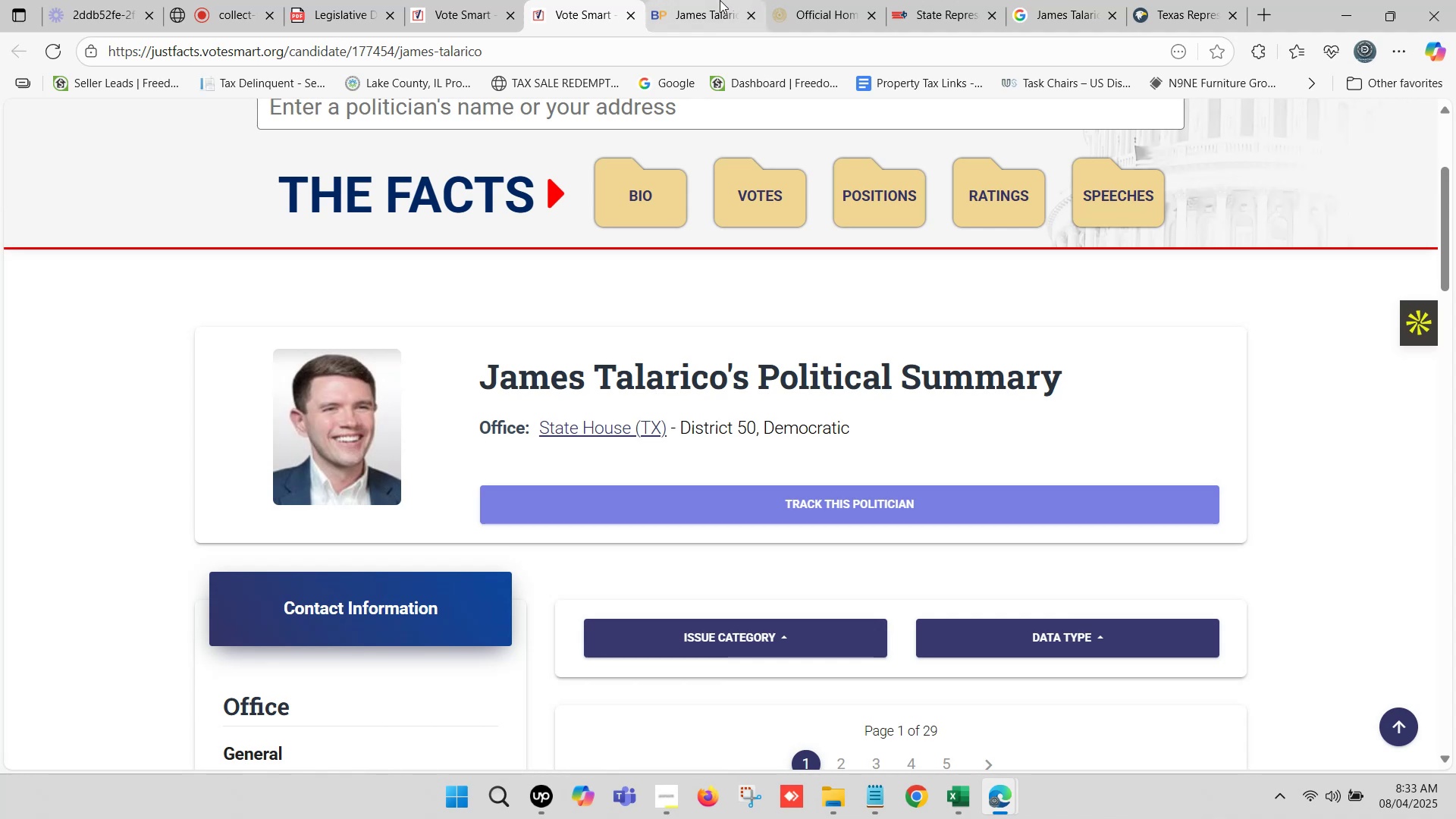 
left_click([718, 0])
 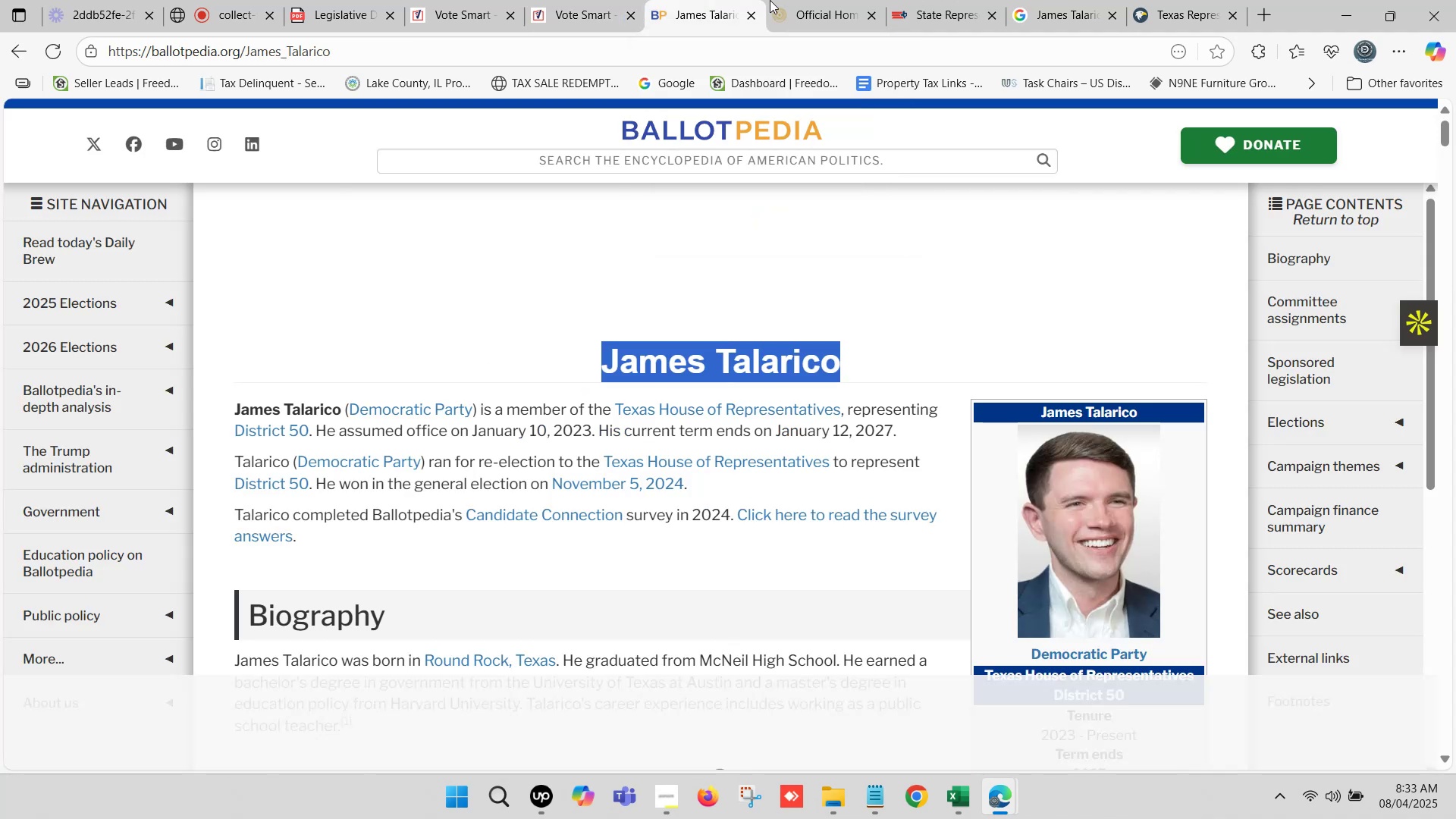 
left_click([797, 0])
 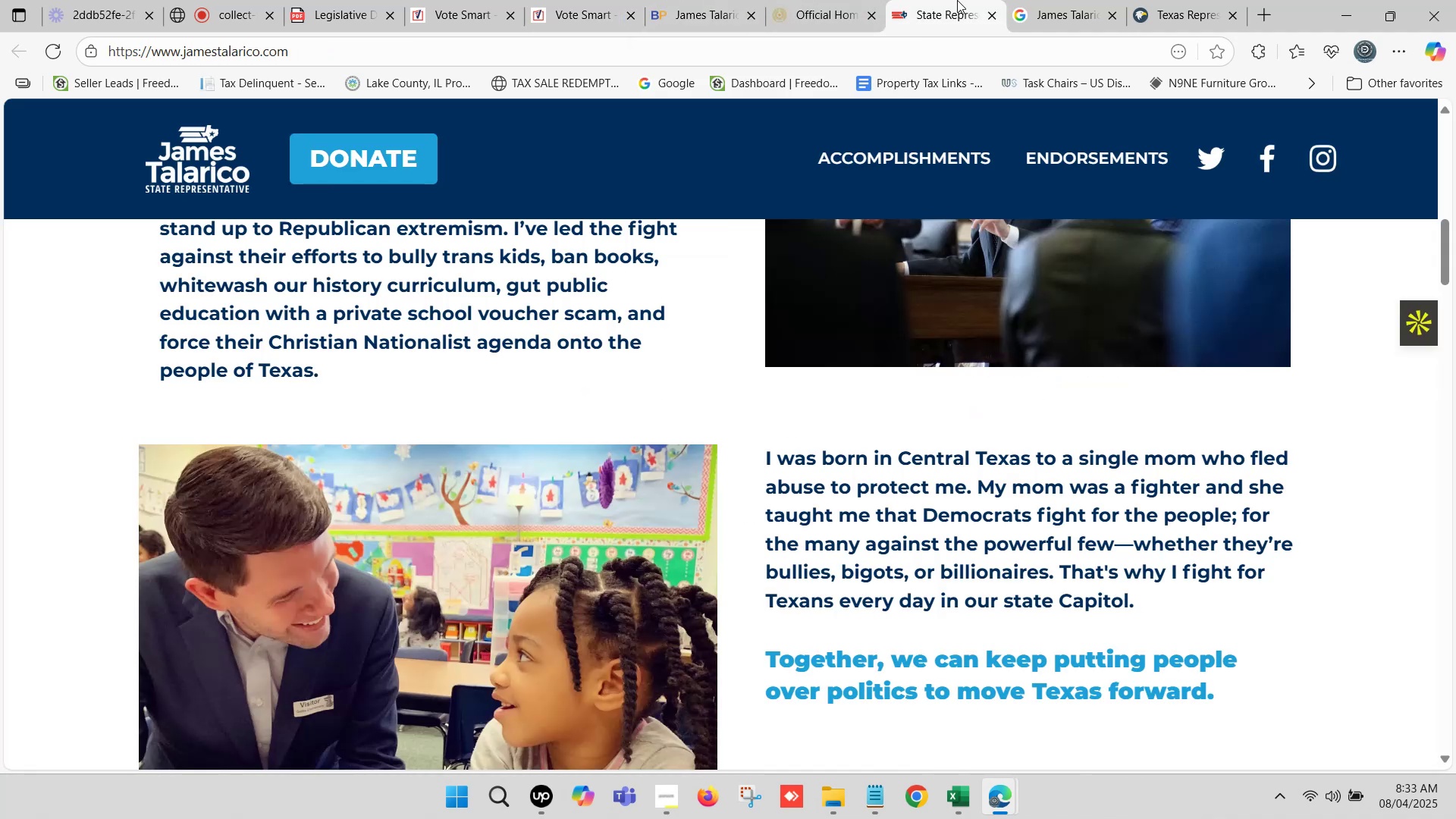 
scroll: coordinate [872, 502], scroll_direction: down, amount: 47.0
 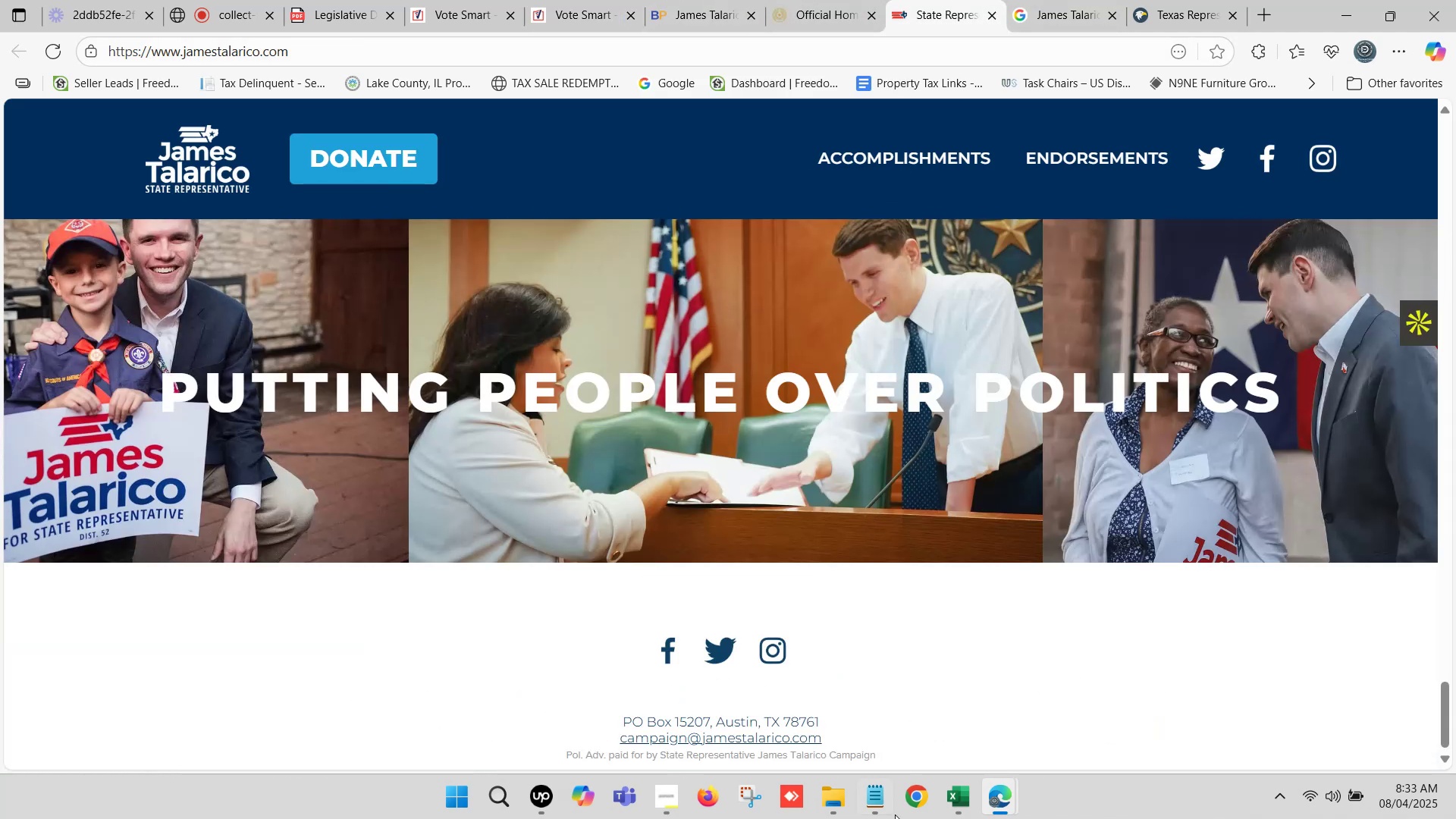 
left_click([962, 799])
 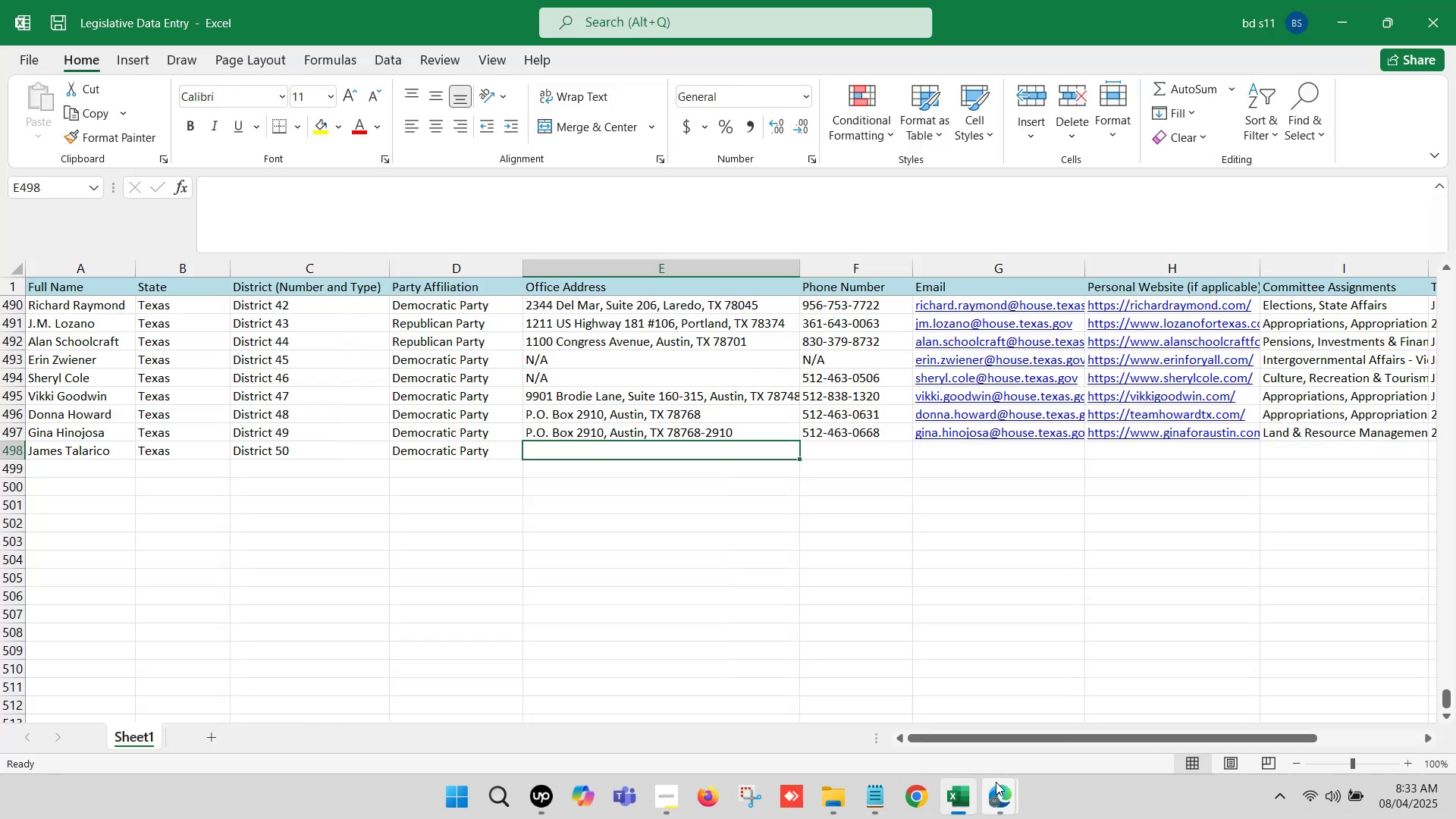 
left_click([998, 790])
 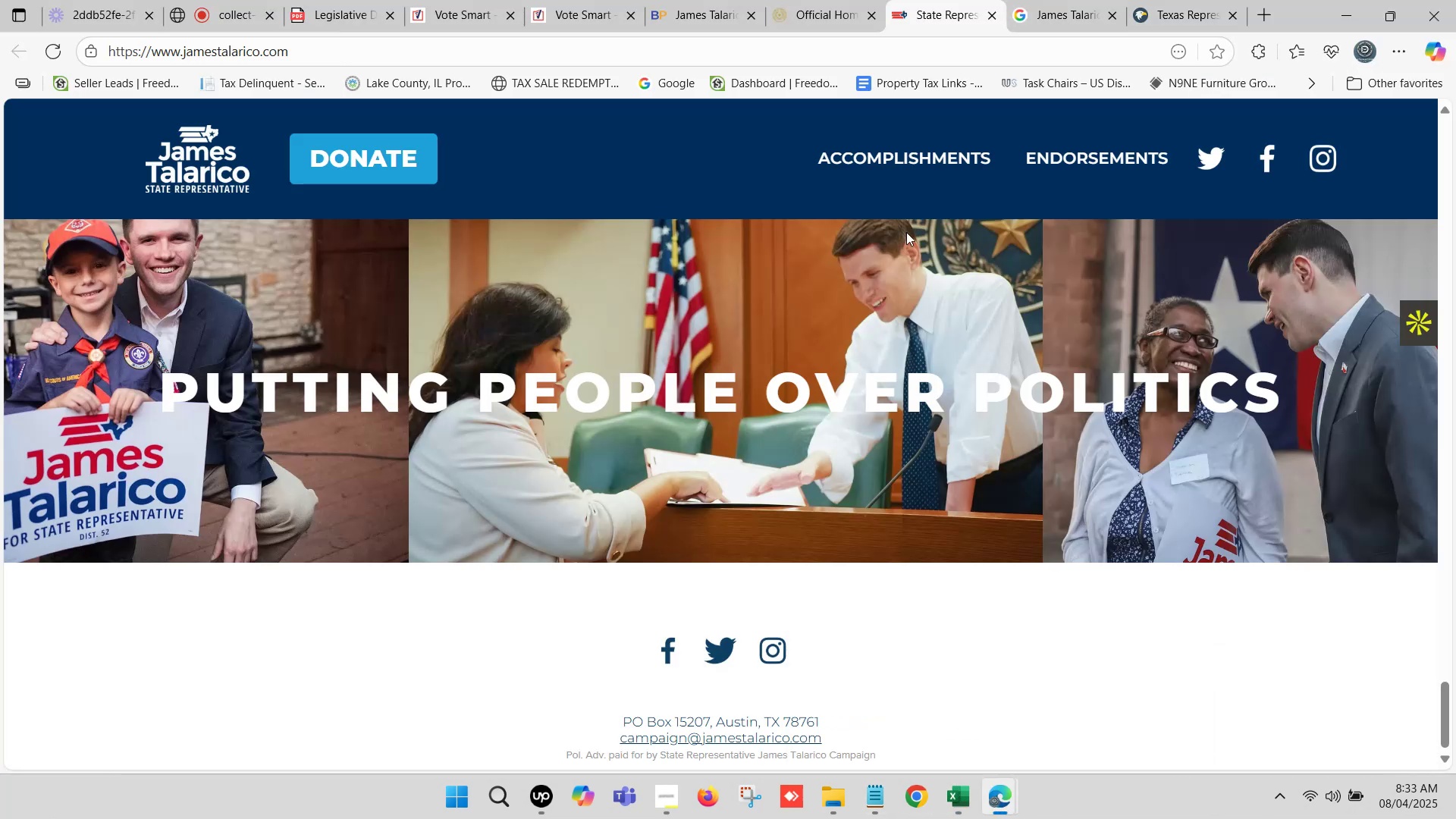 
left_click([1049, 0])
 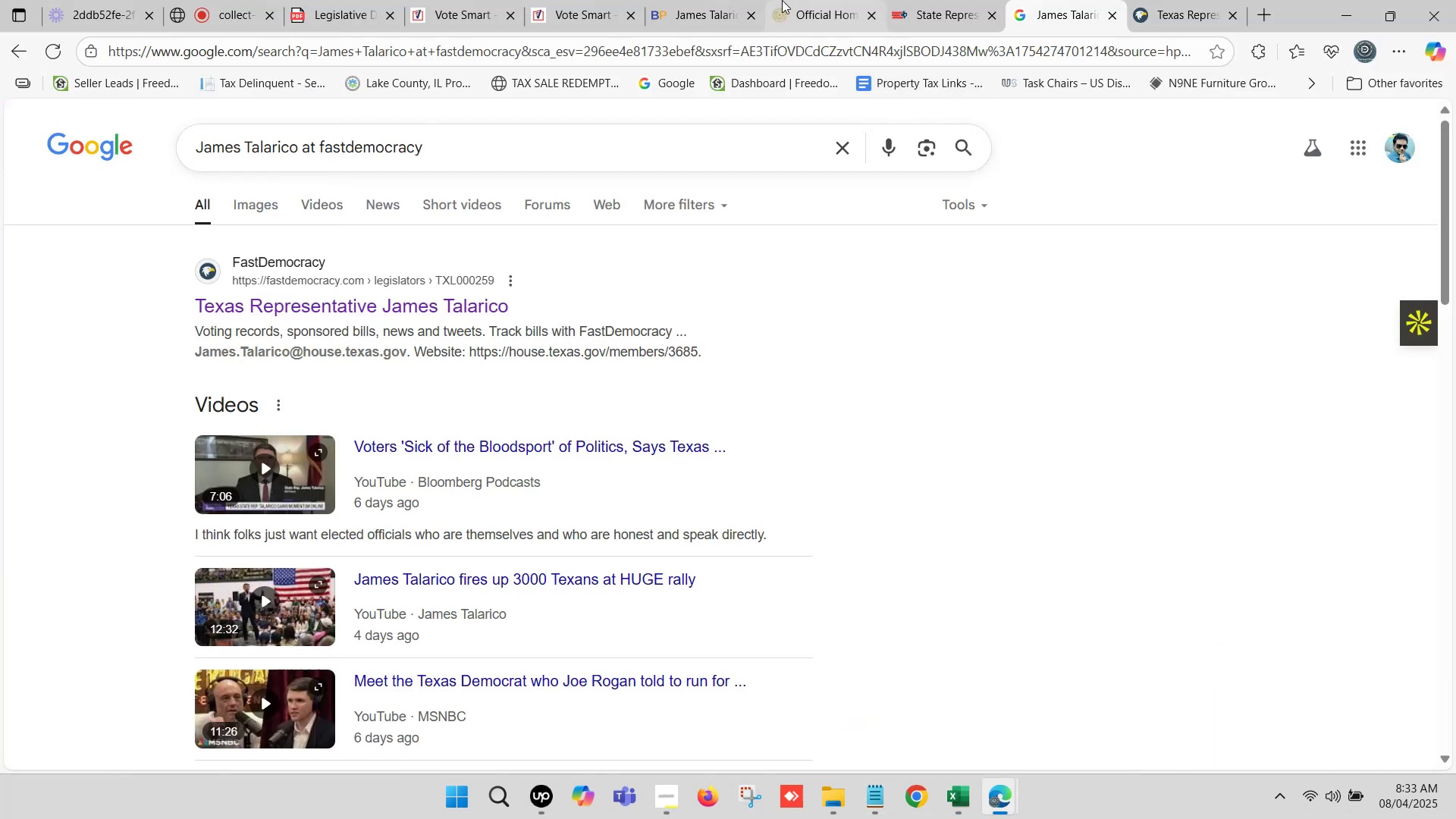 
left_click([604, 0])
 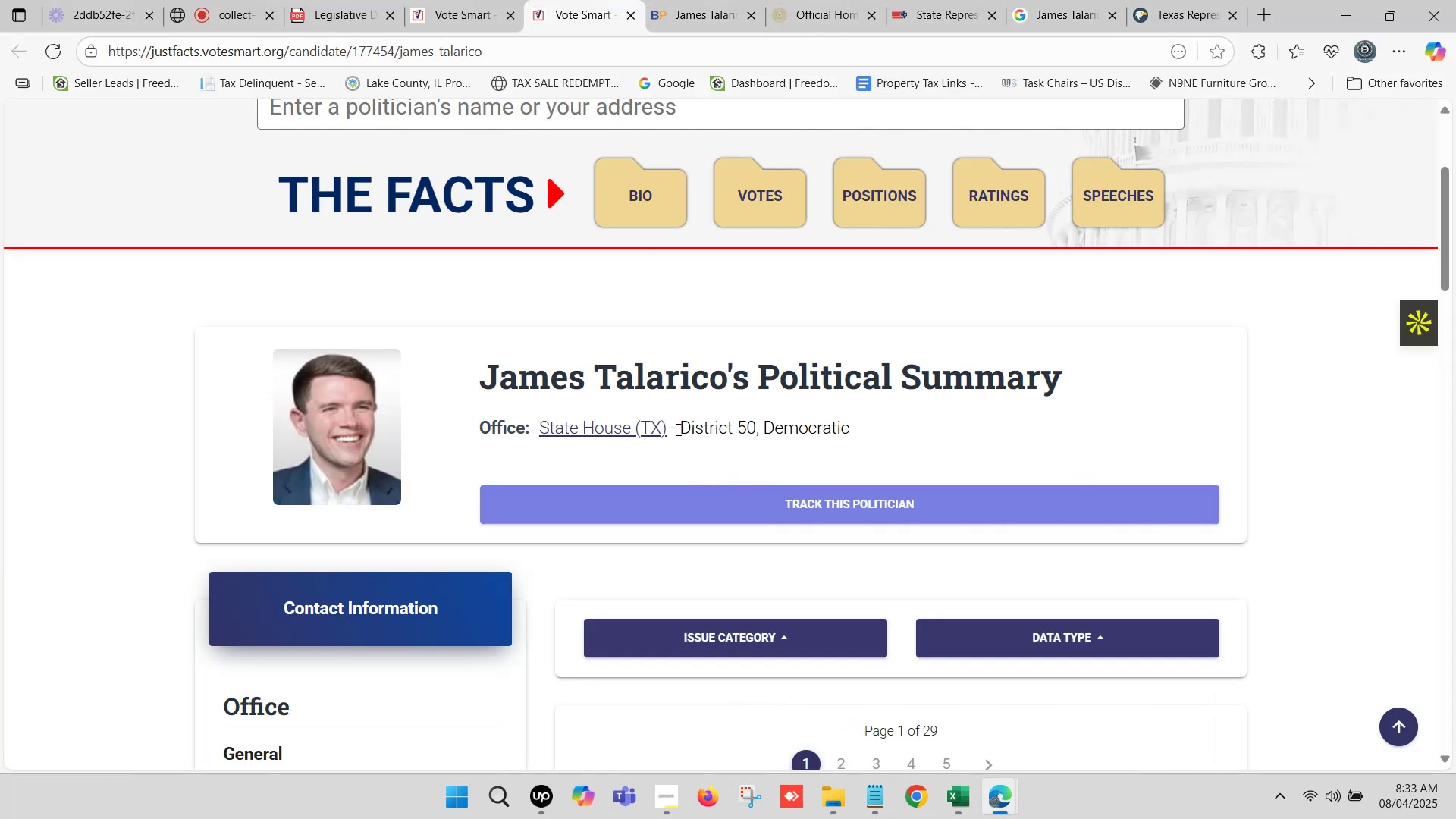 
left_click_drag(start_coordinate=[683, 425], to_coordinate=[755, 422])
 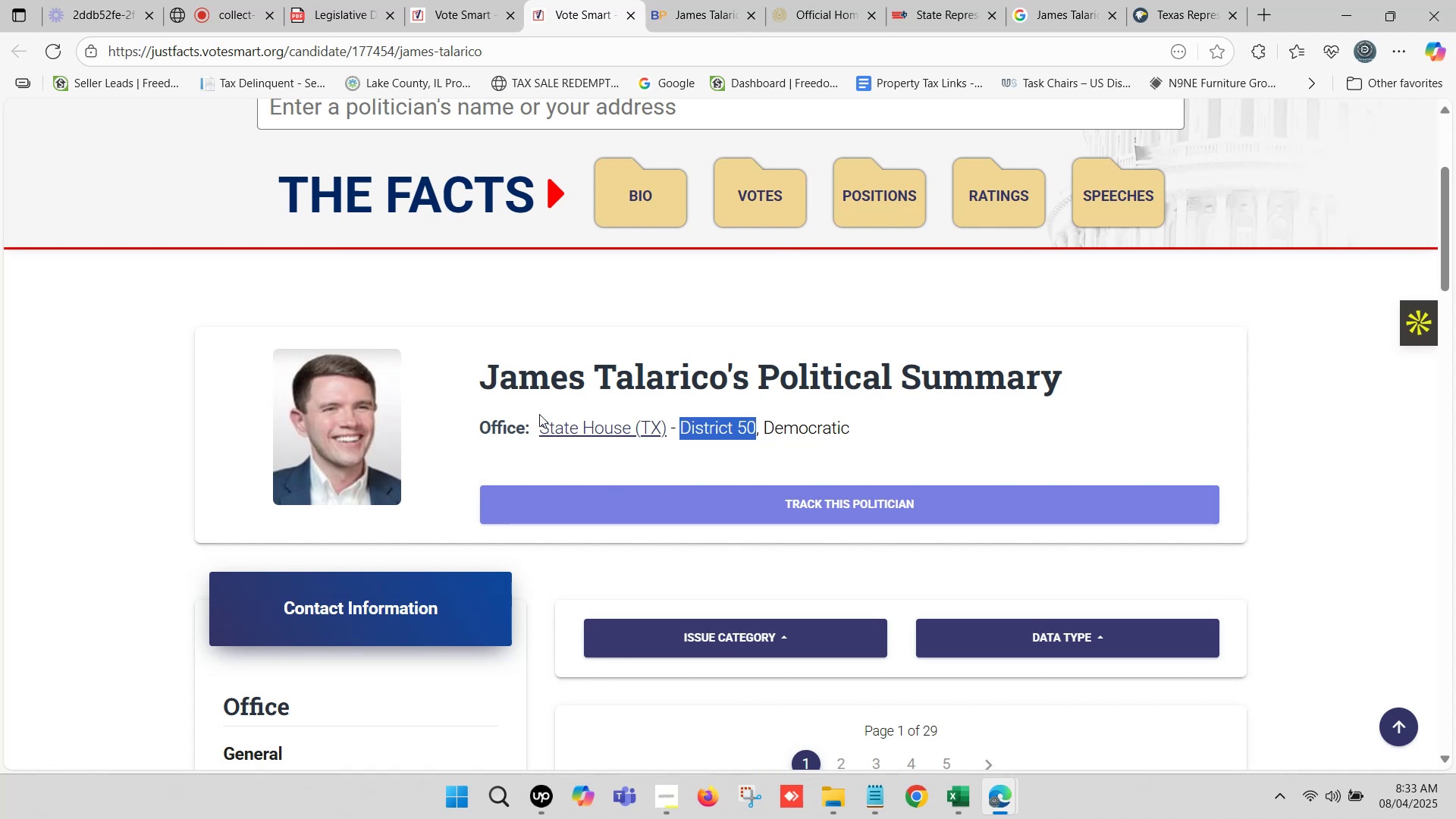 
left_click_drag(start_coordinate=[535, 413], to_coordinate=[755, 420])
 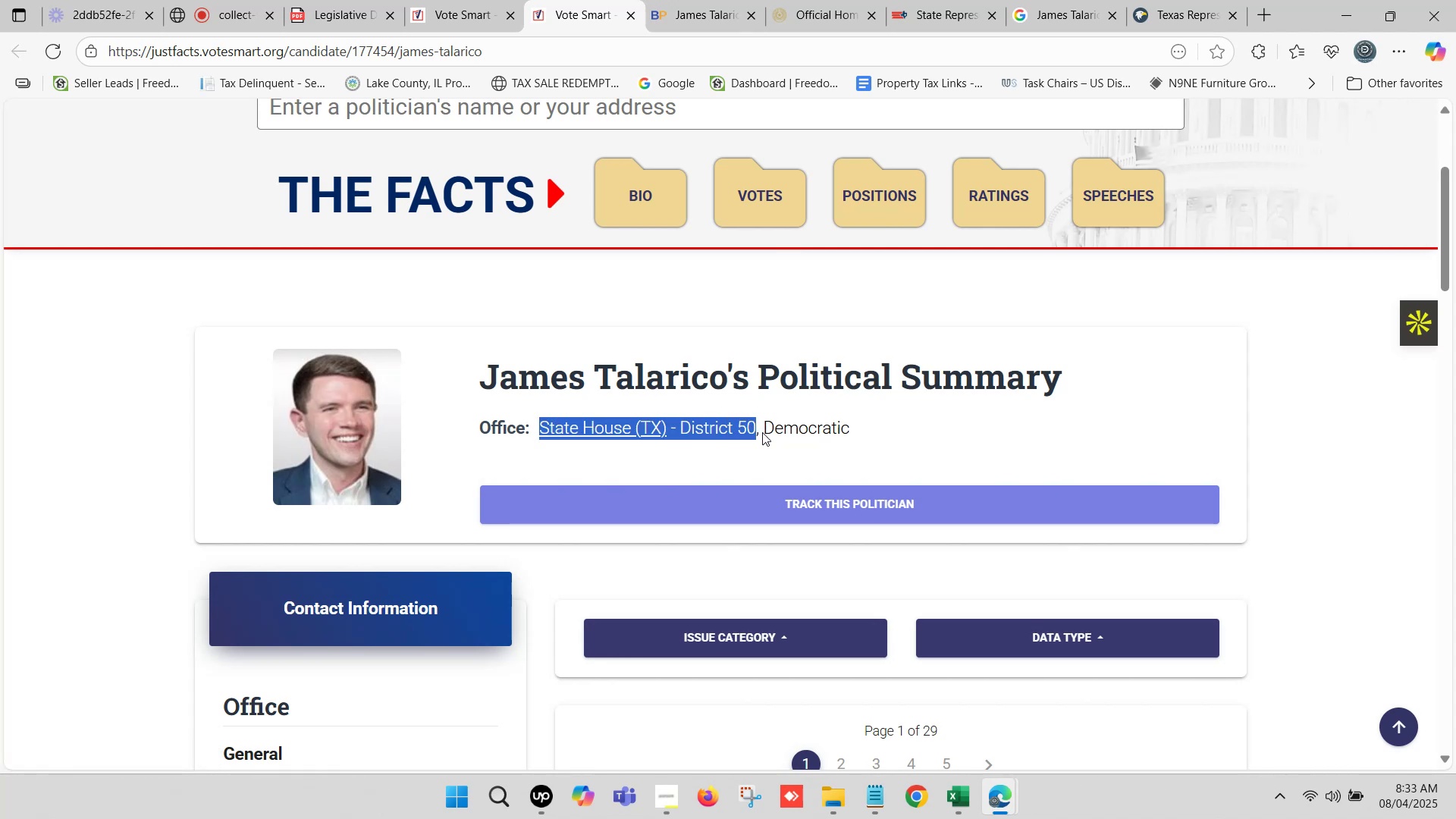 
key(Control+C)
 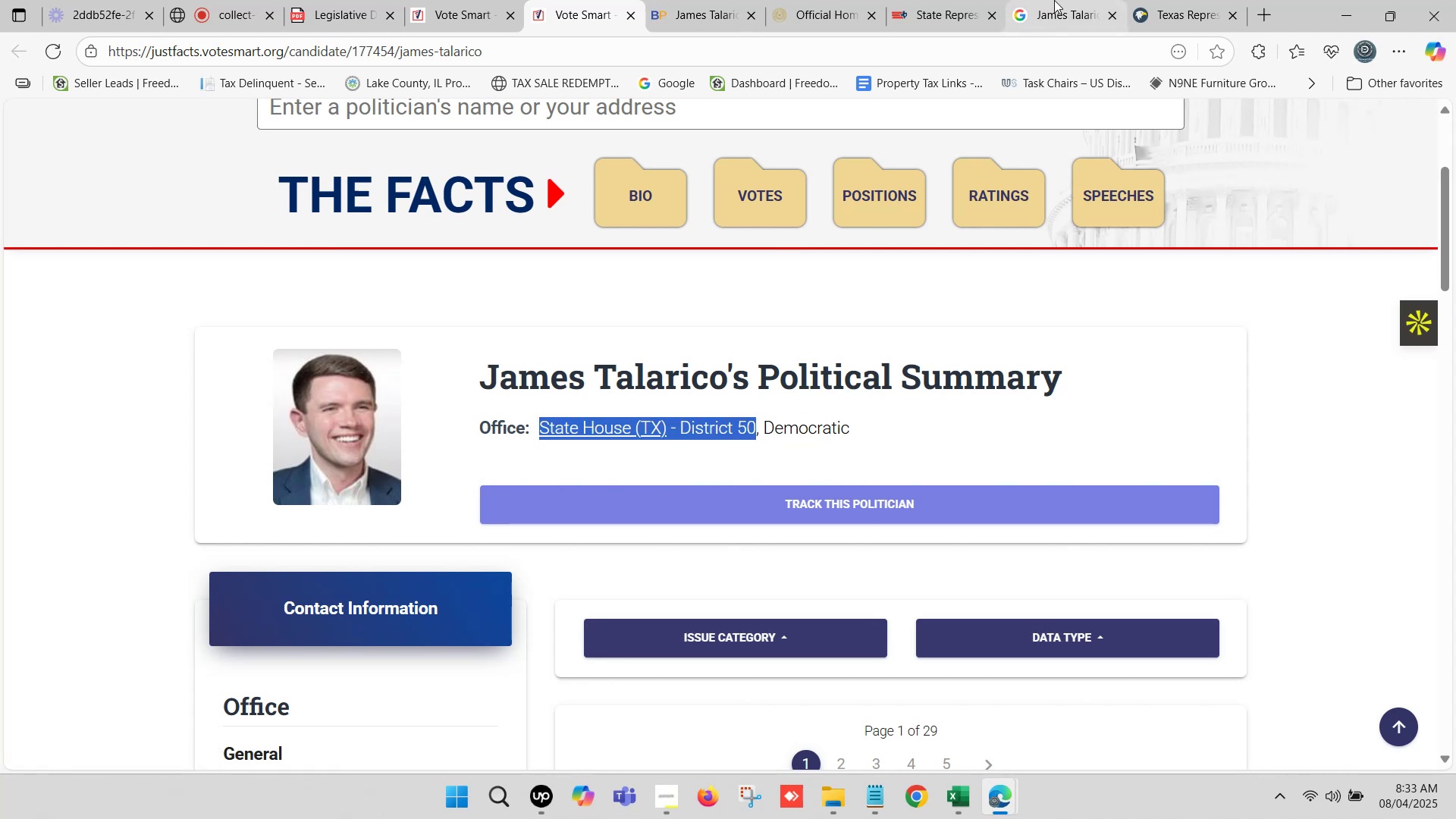 
left_click([1056, 0])
 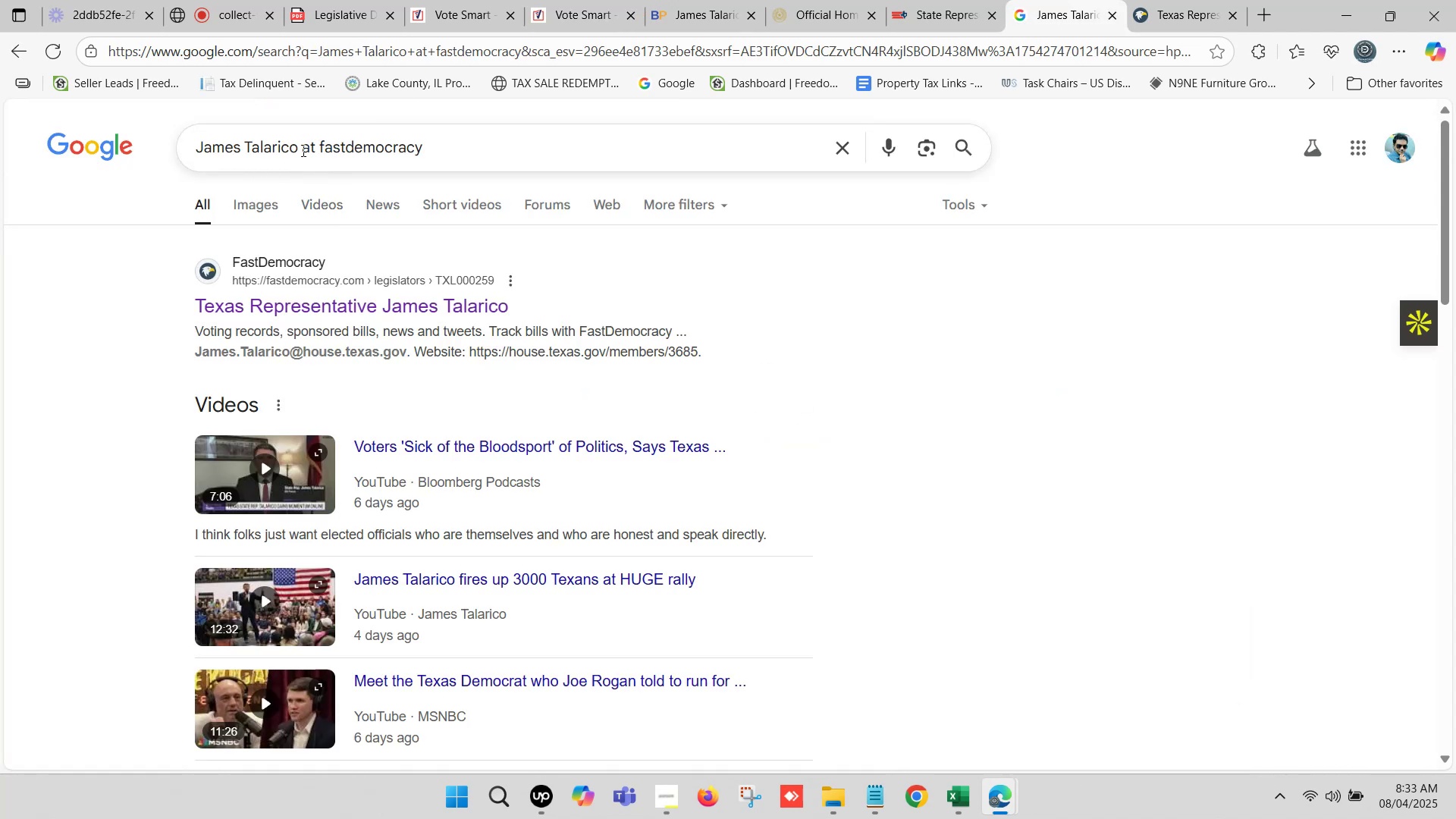 
left_click([299, 143])
 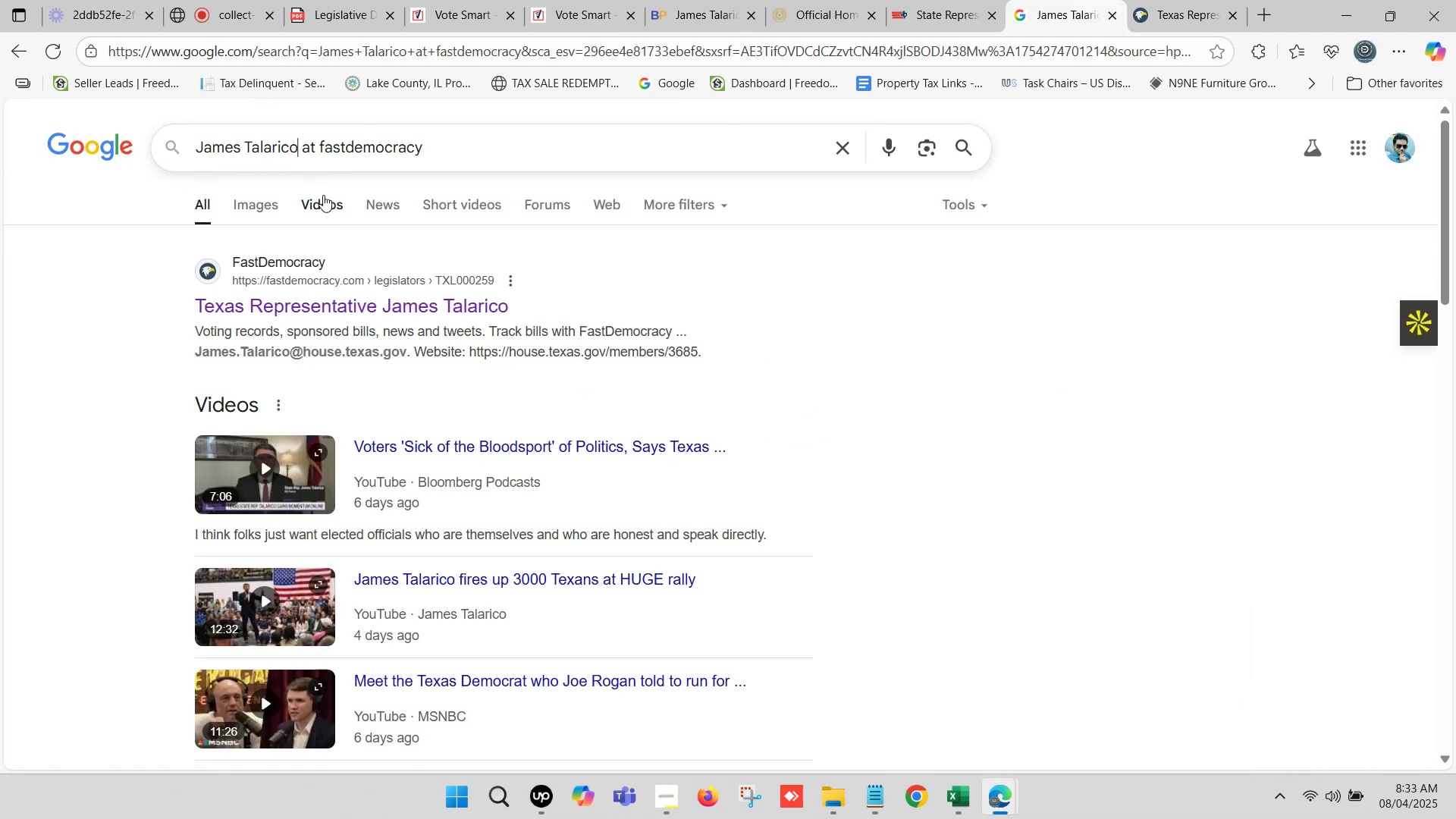 
key(Control+V)
 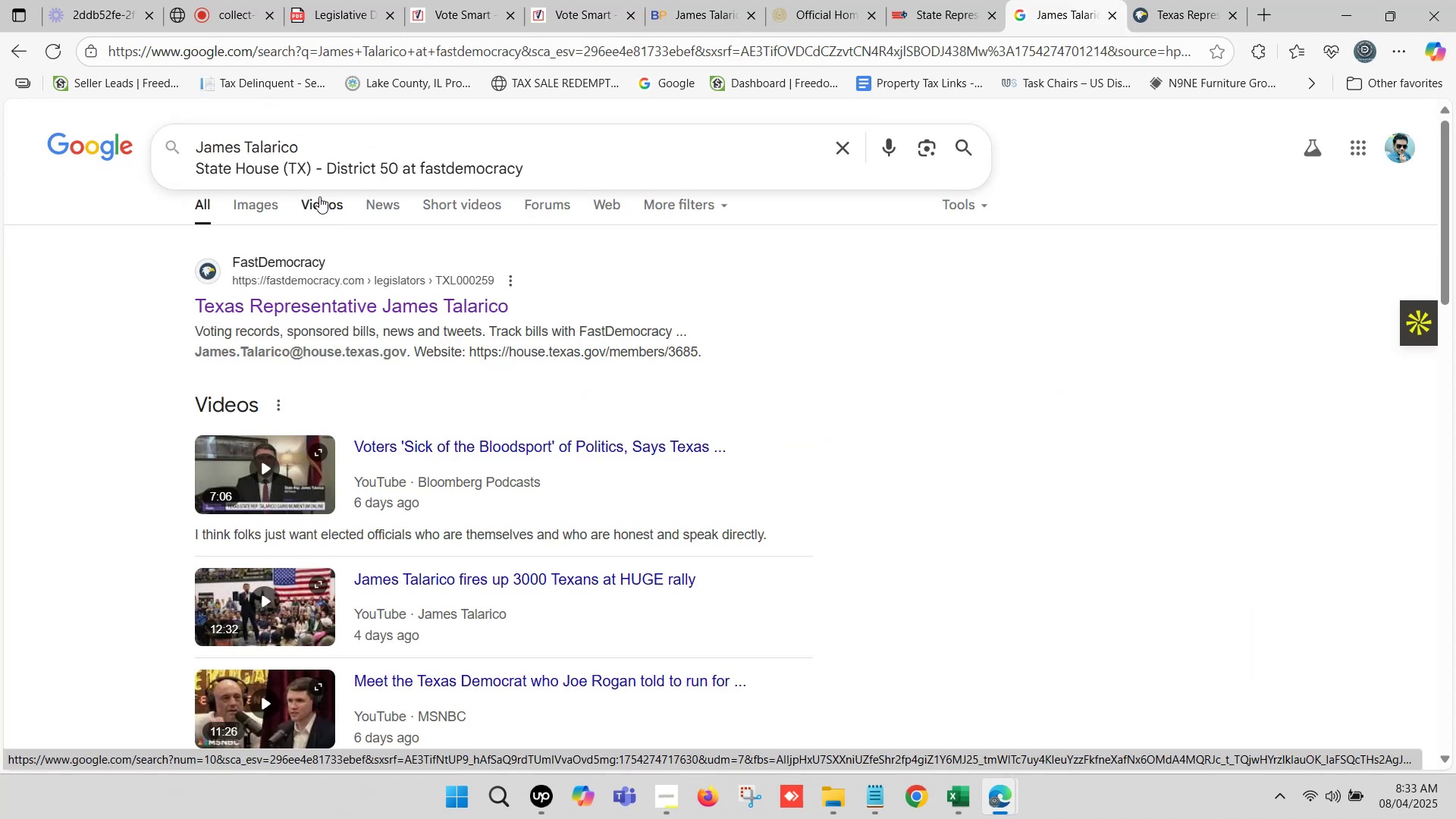 
type( office address)
 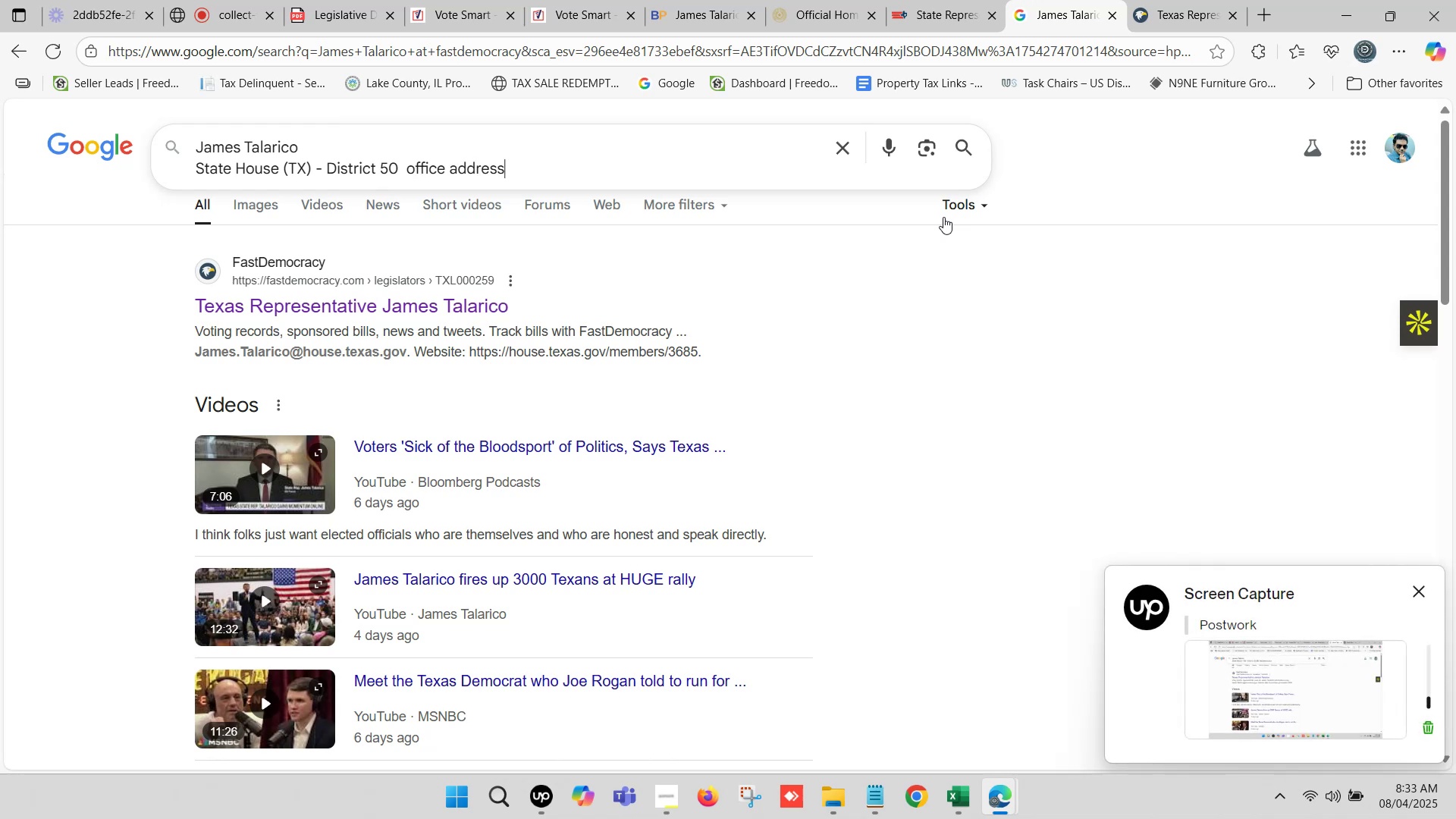 
left_click_drag(start_coordinate=[410, 165], to_coordinate=[947, 165])
 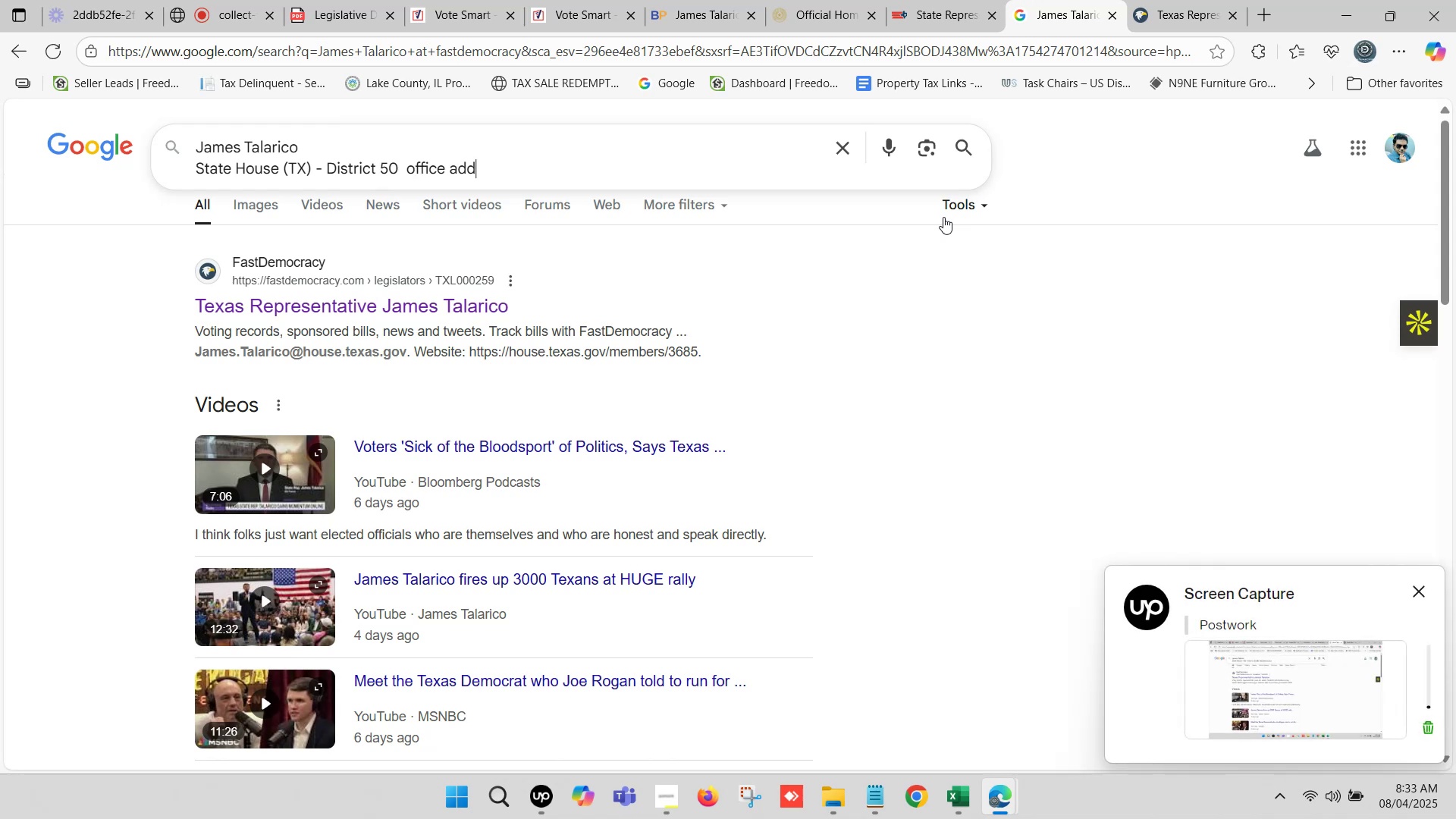 
key(Enter)
 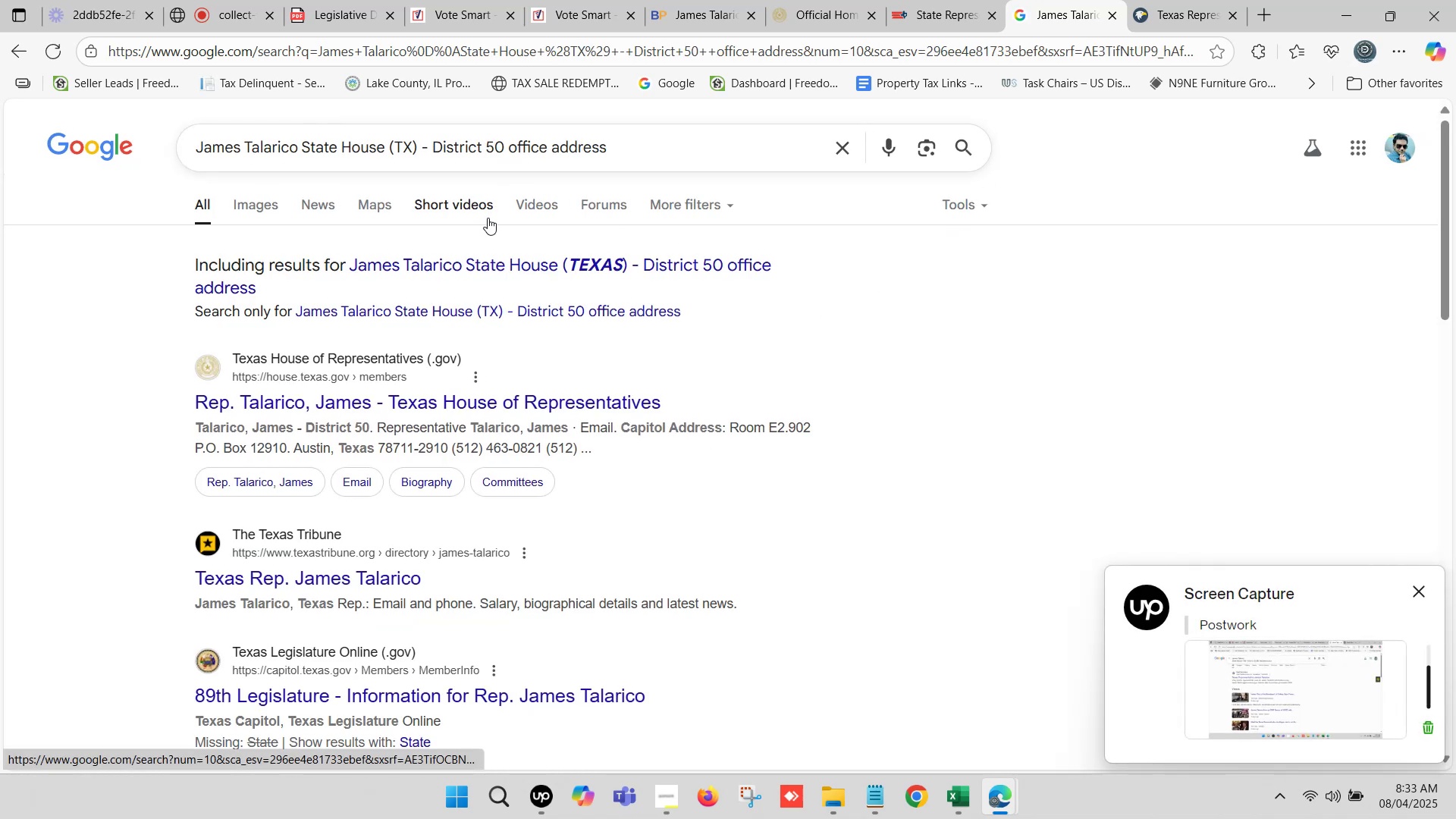 
wait(5.23)
 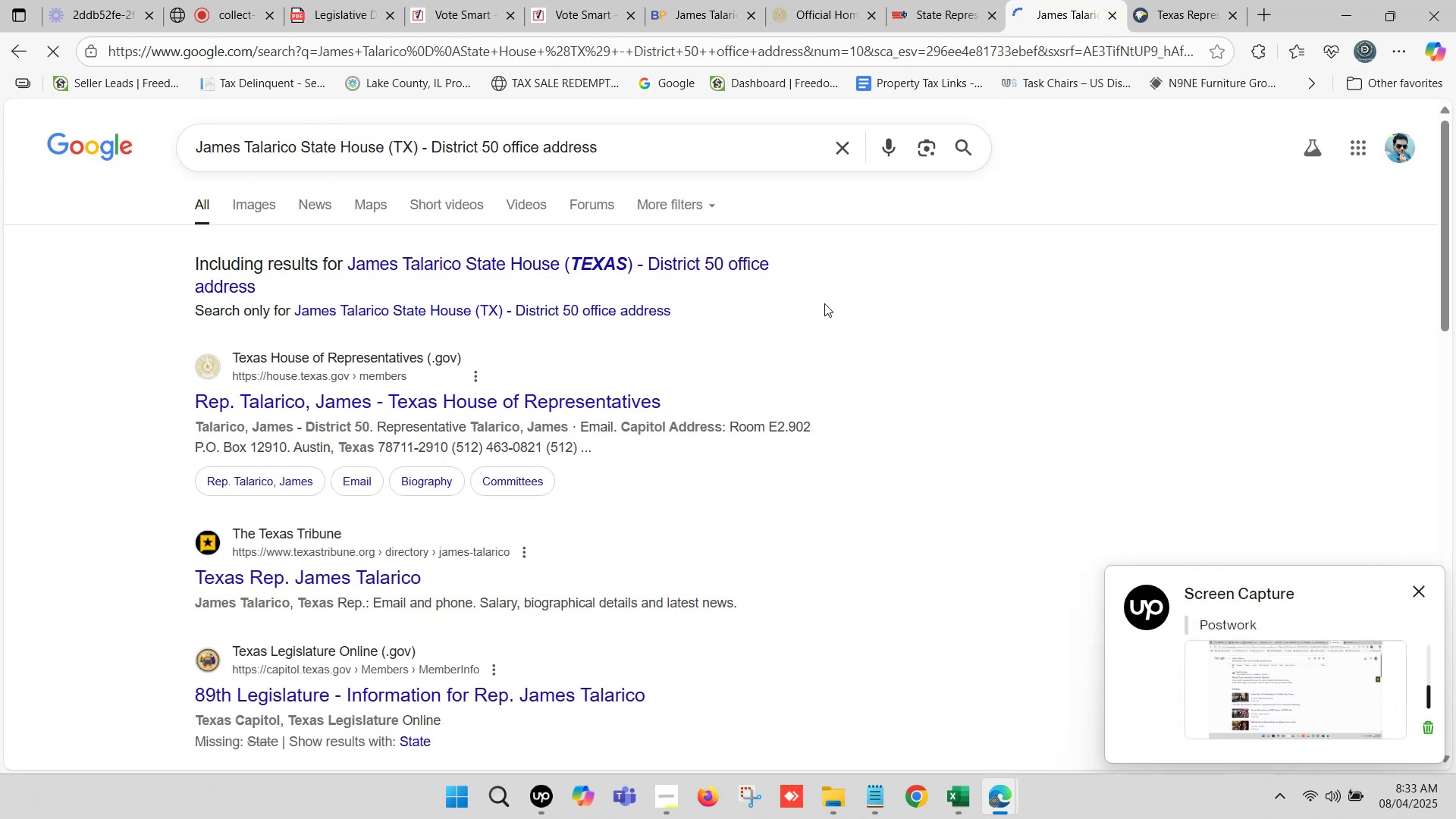 
scroll: coordinate [444, 195], scroll_direction: down, amount: 5.0
 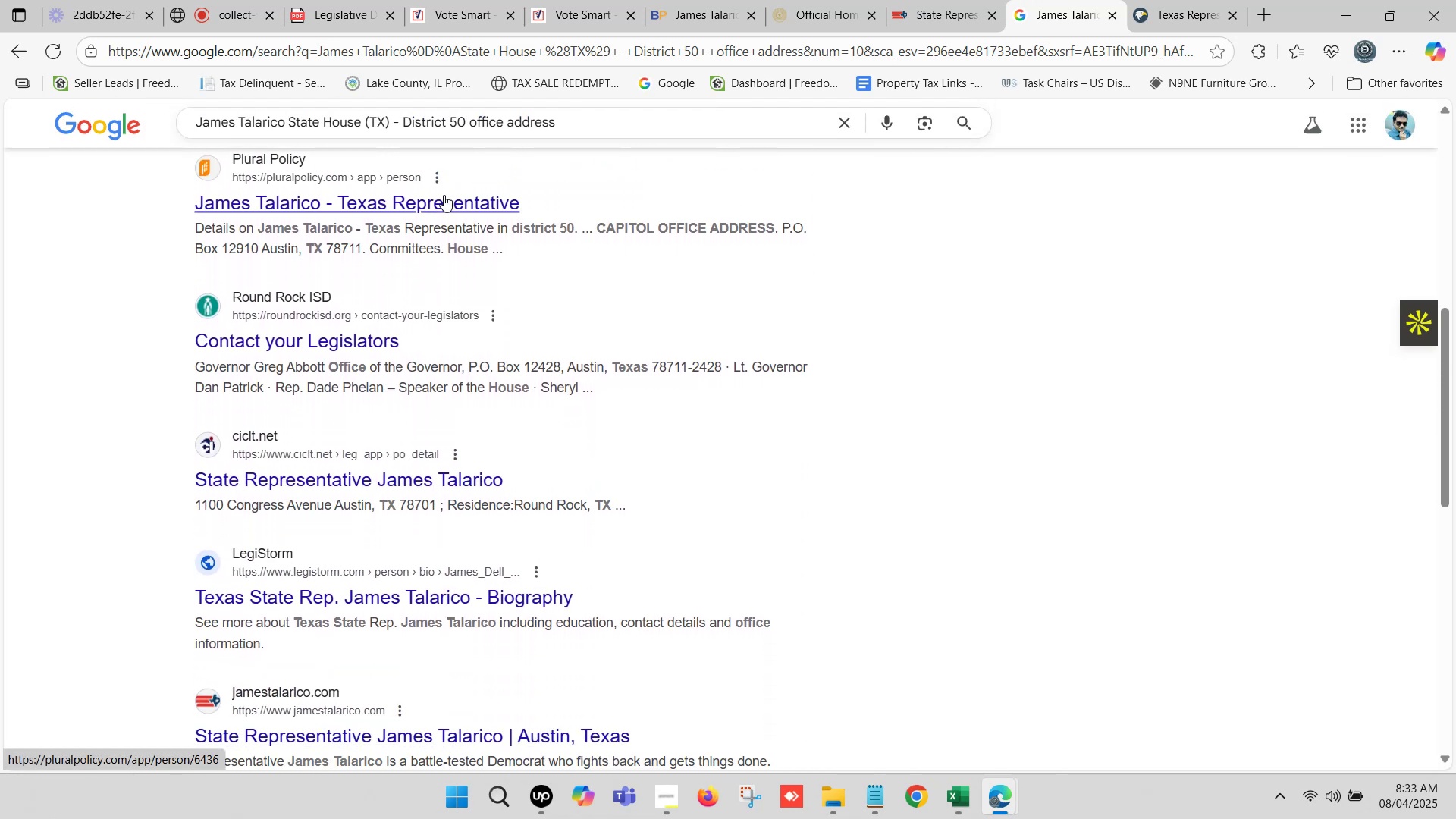 
scroll: coordinate [444, 195], scroll_direction: down, amount: 1.0
 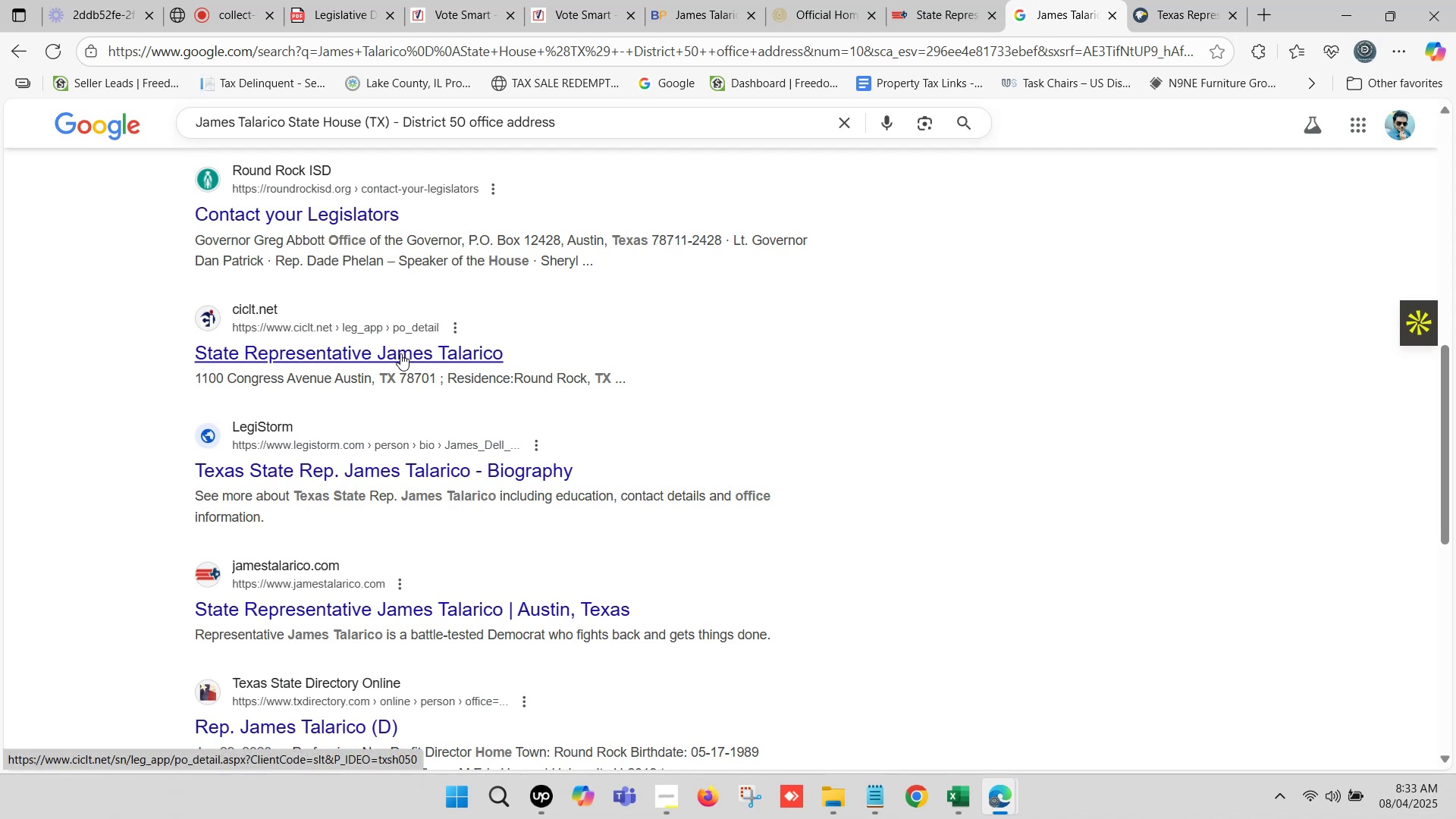 
right_click([400, 353])
 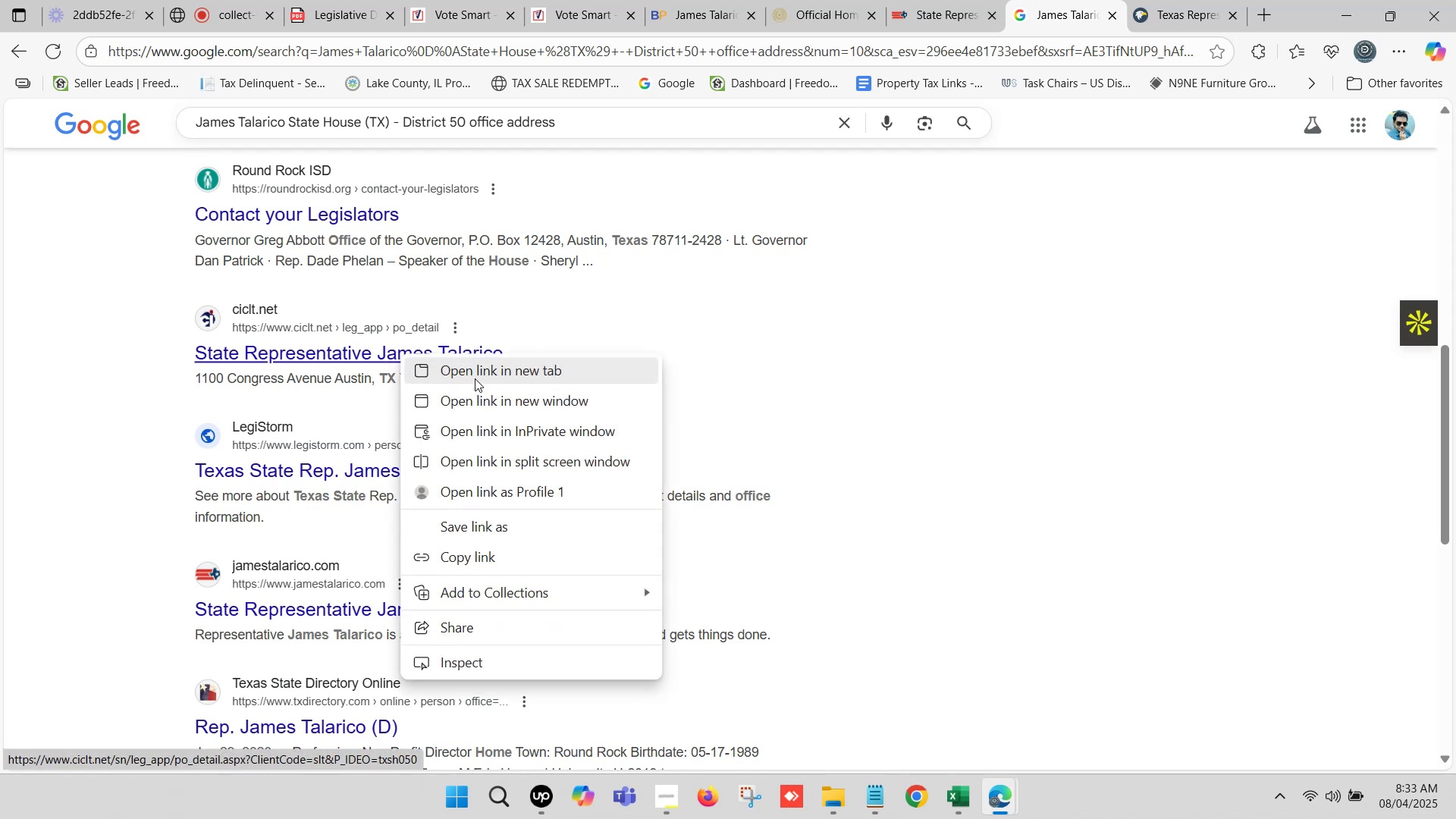 
left_click([475, 376])
 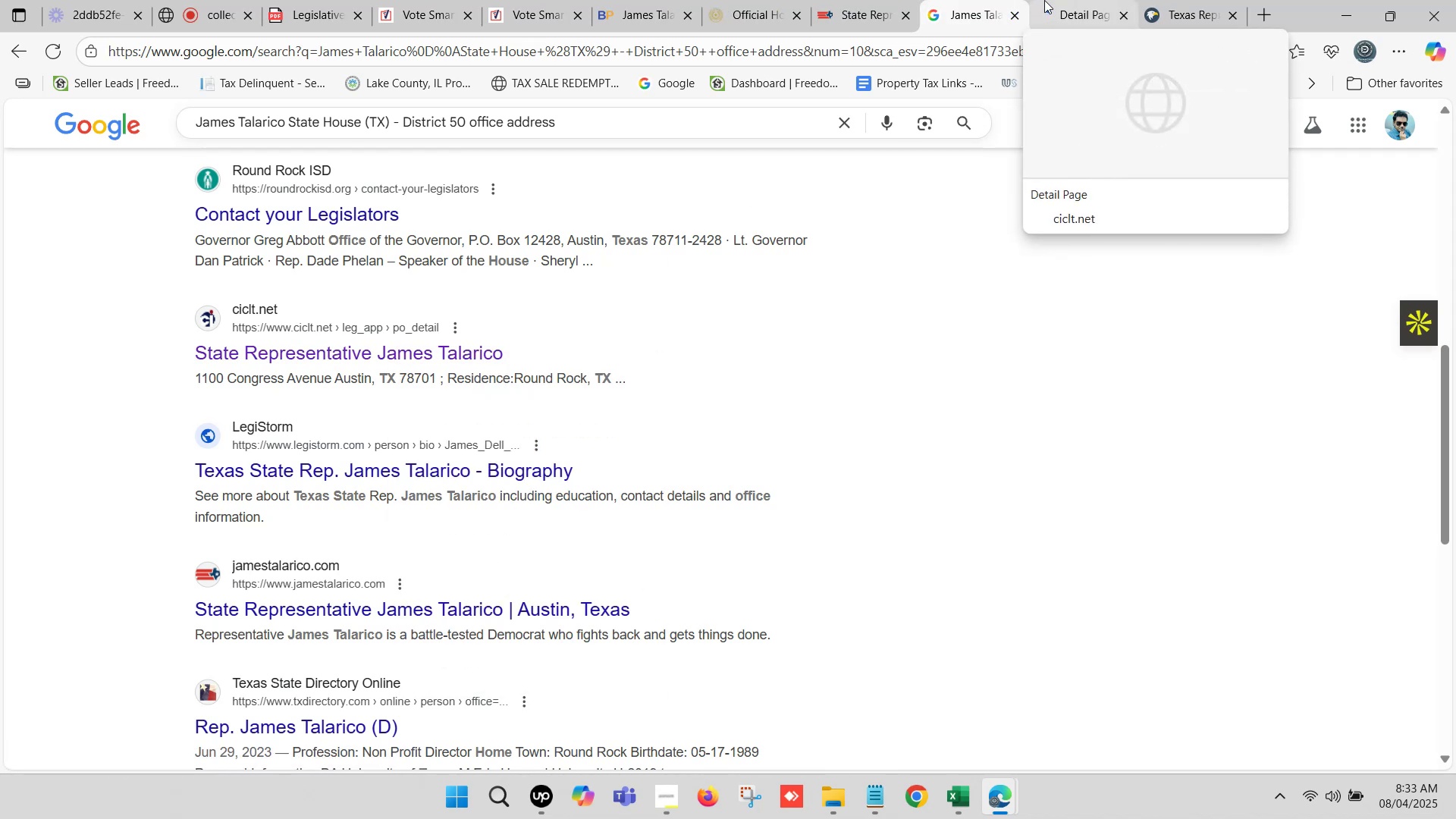 
wait(5.2)
 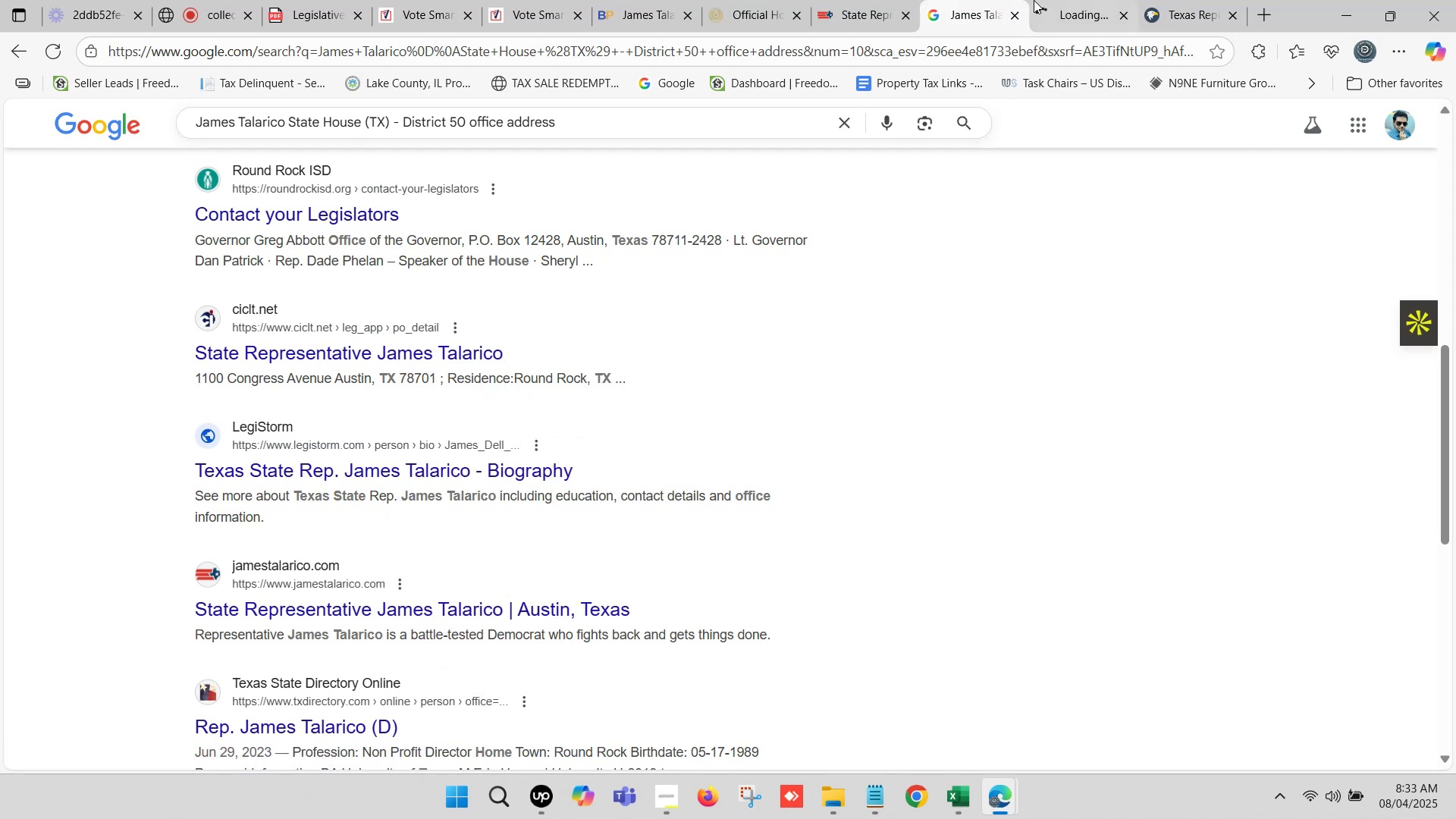 
left_click([1044, 0])
 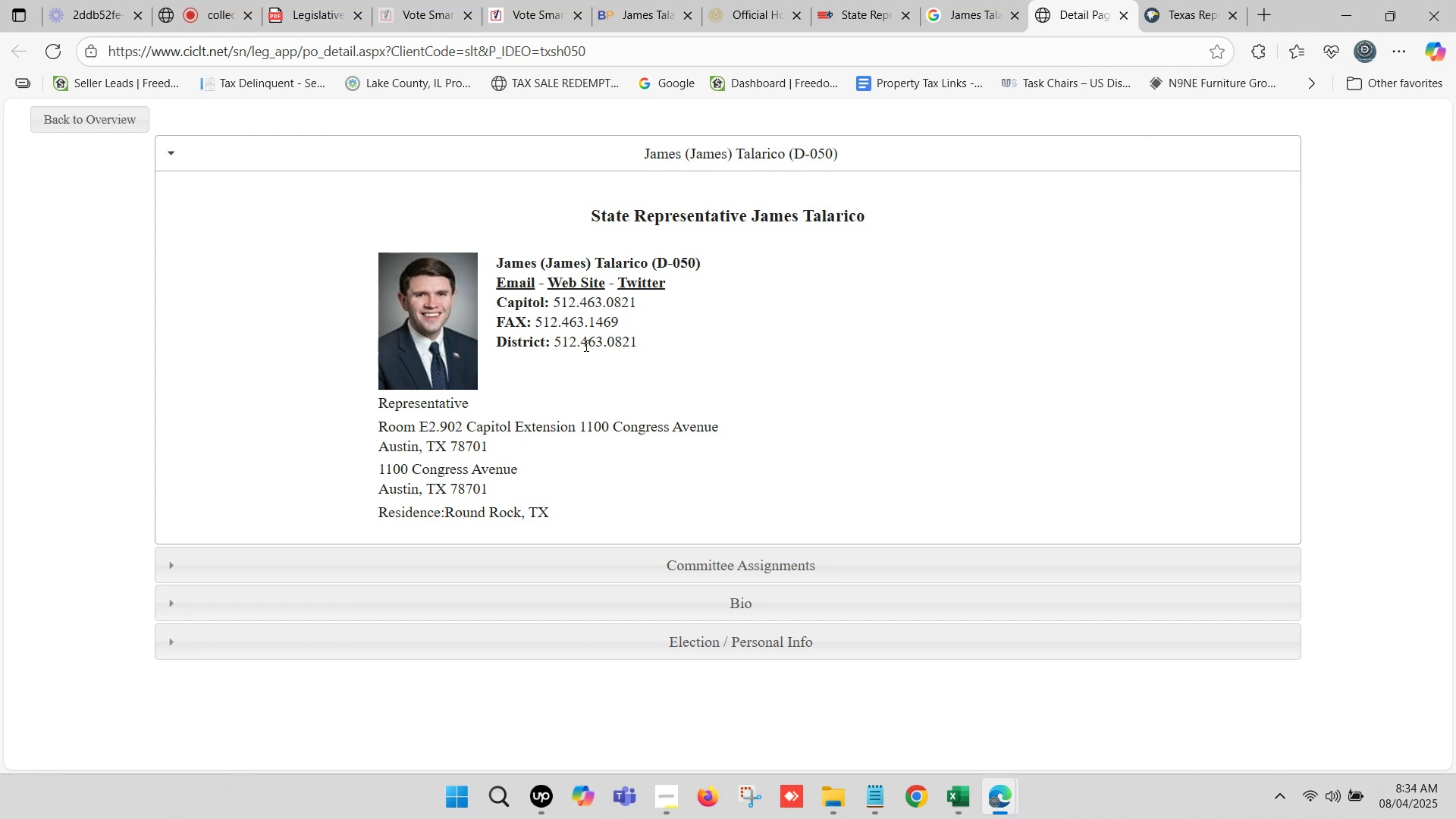 
left_click_drag(start_coordinate=[554, 338], to_coordinate=[641, 337])
 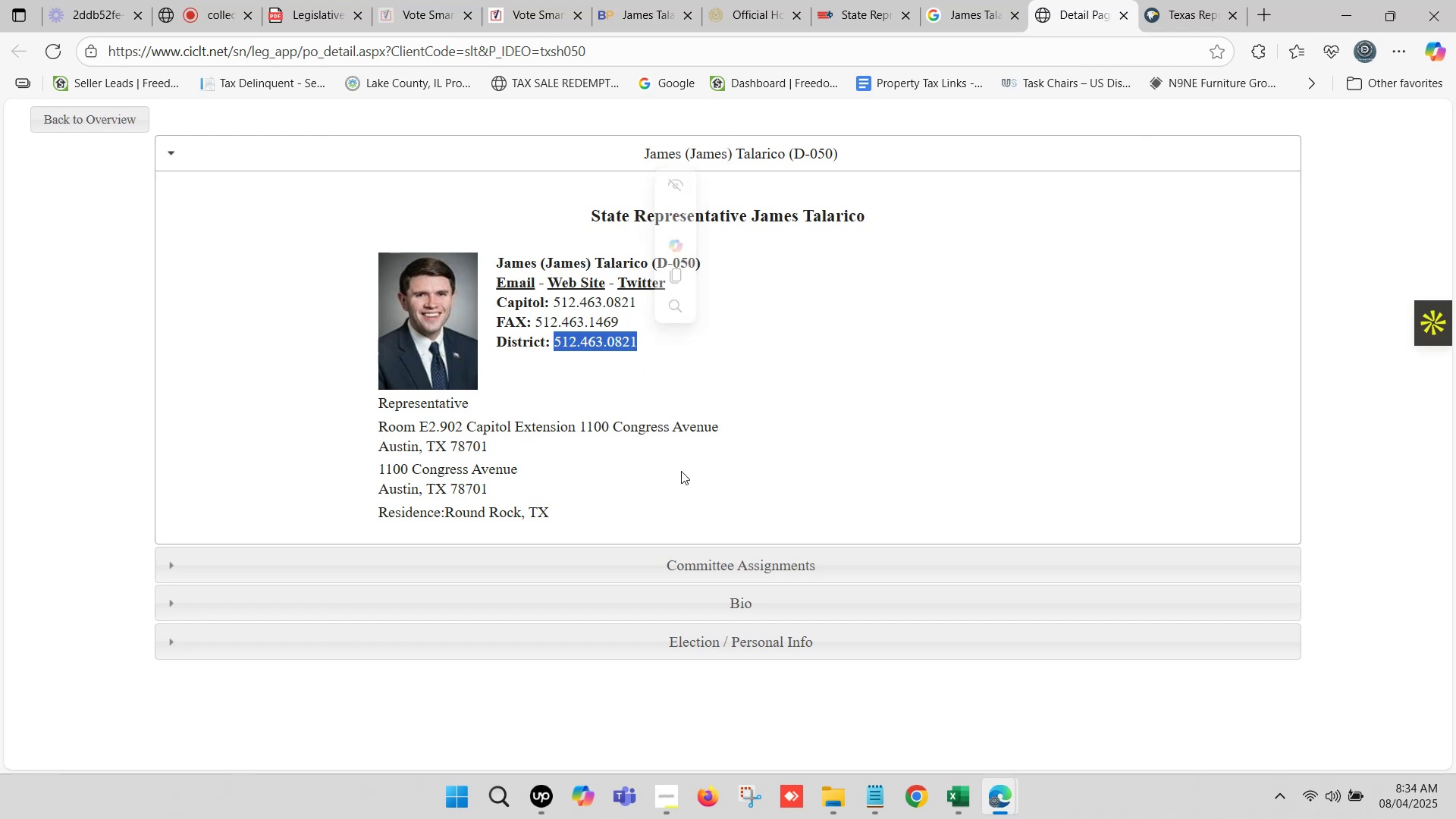 
key(Control+C)
 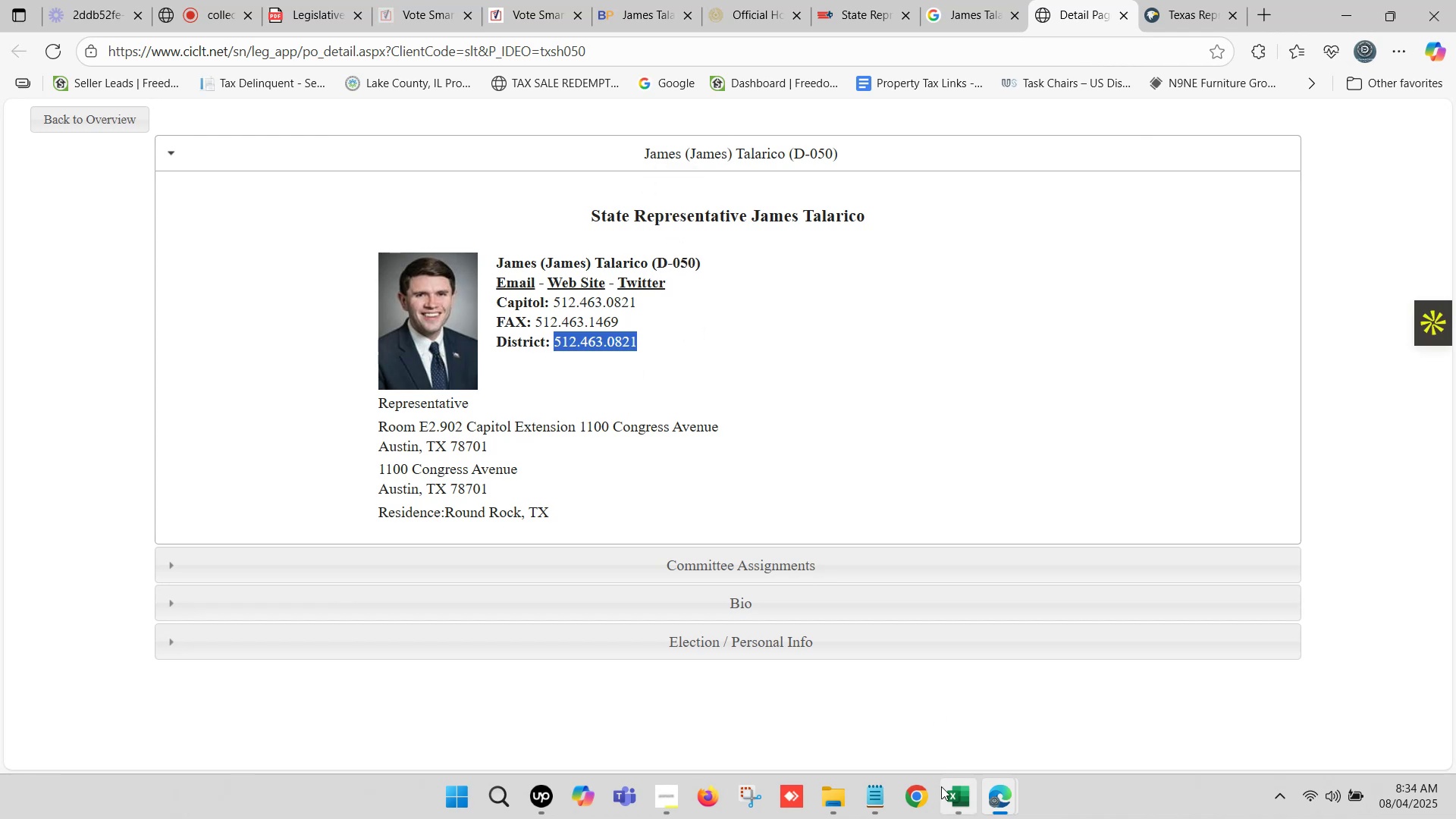 
left_click([943, 790])
 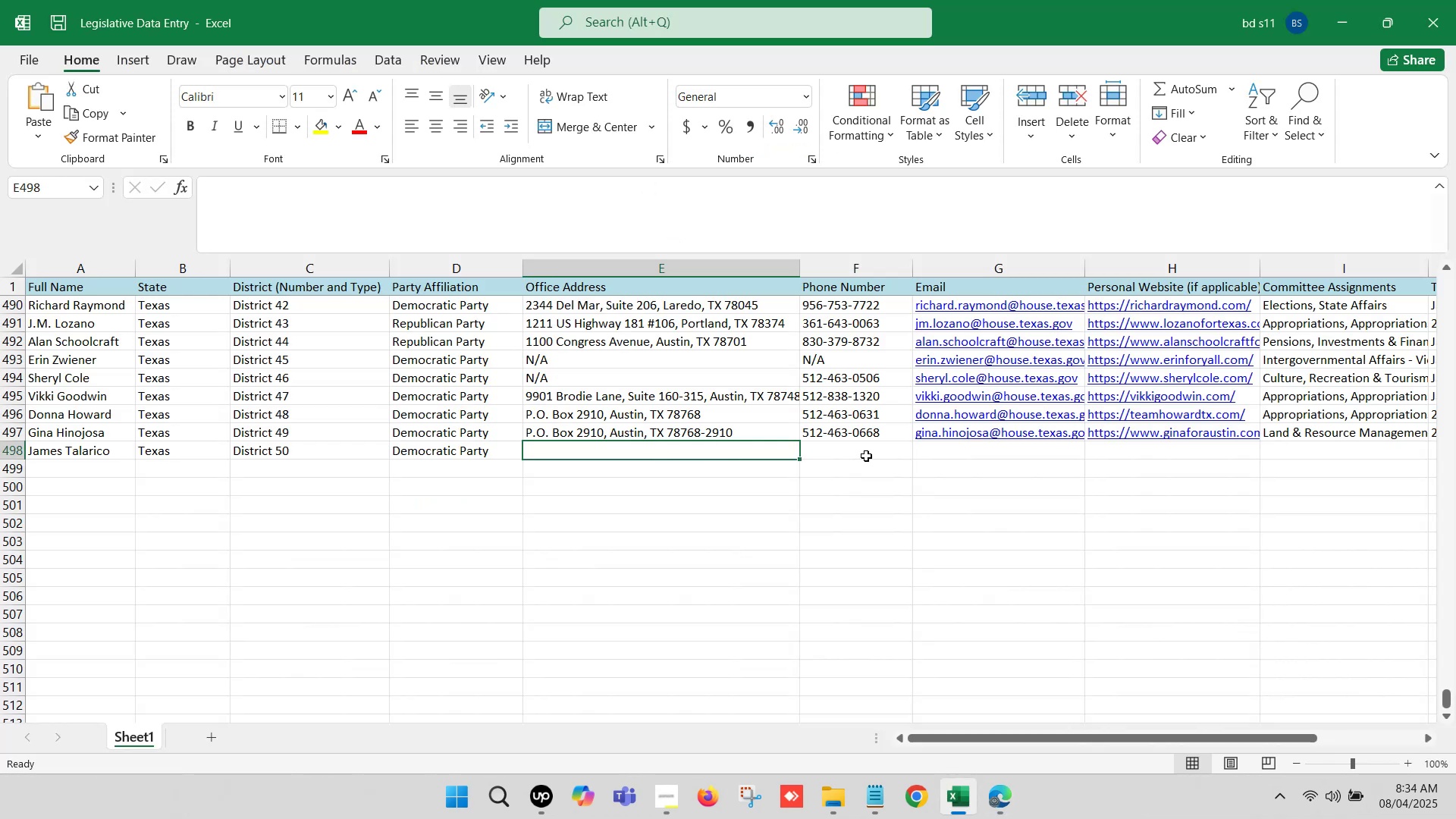 
double_click([866, 456])
 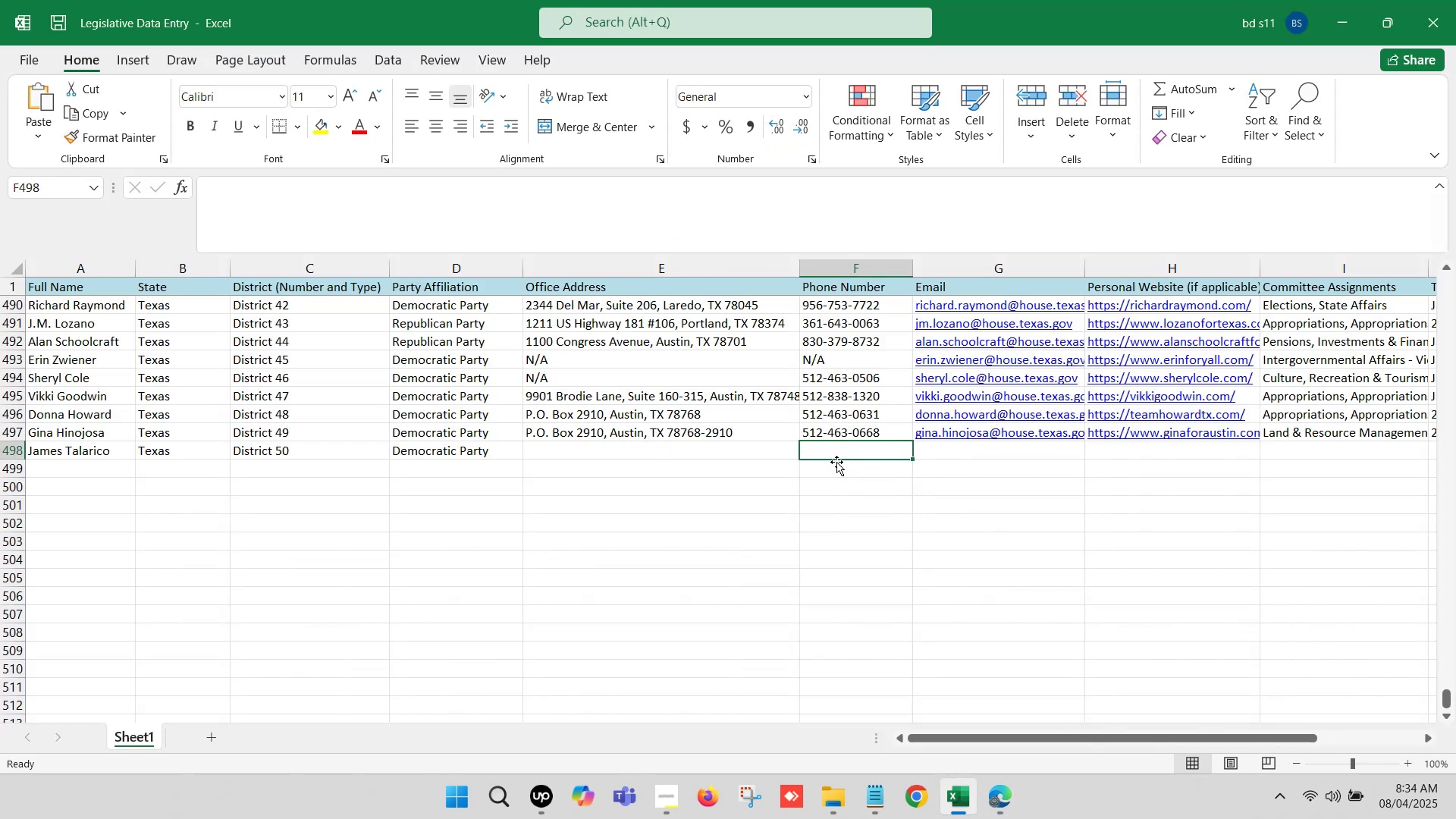 
key(Control+ControlLeft)
 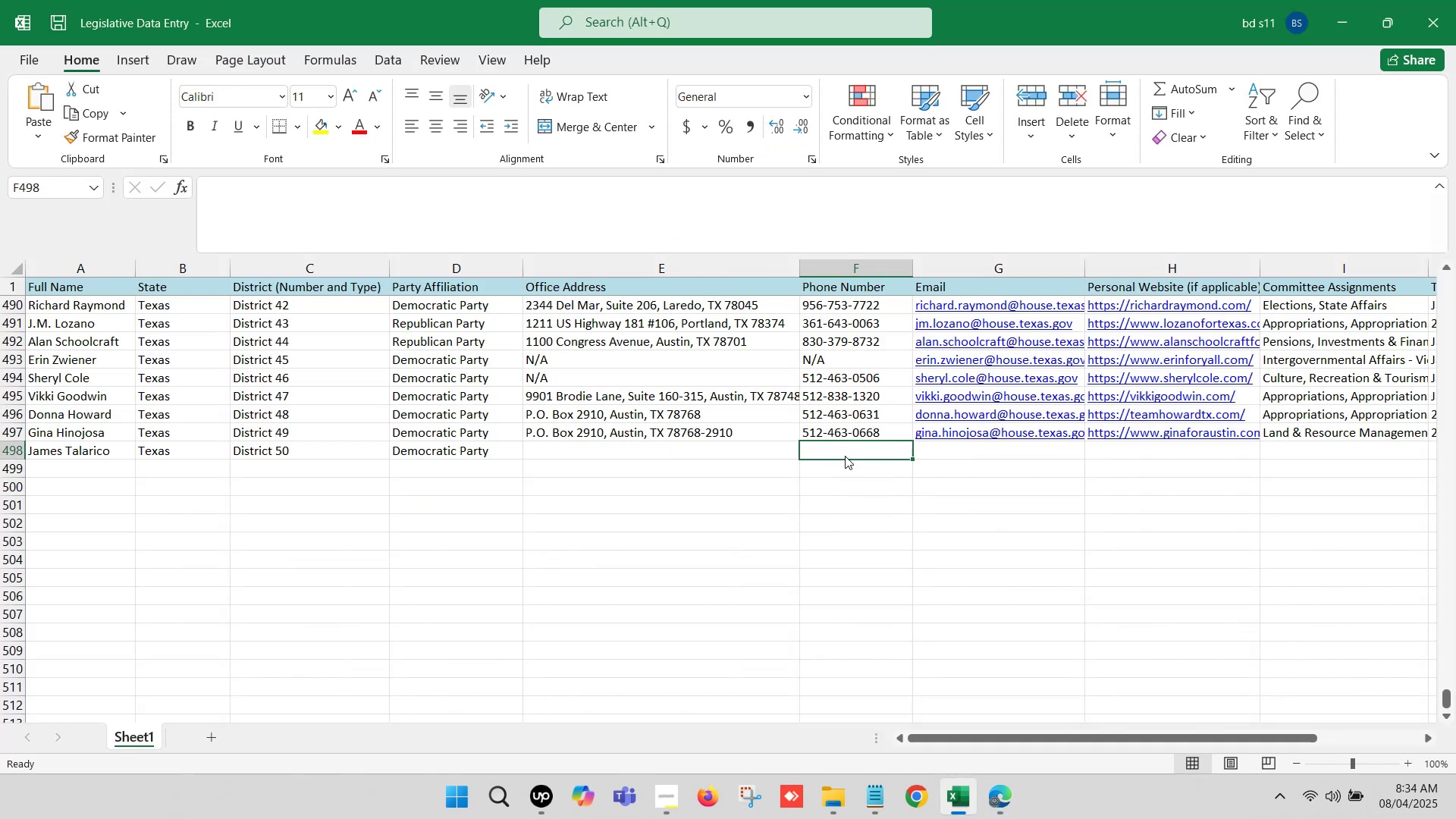 
left_click([845, 456])
 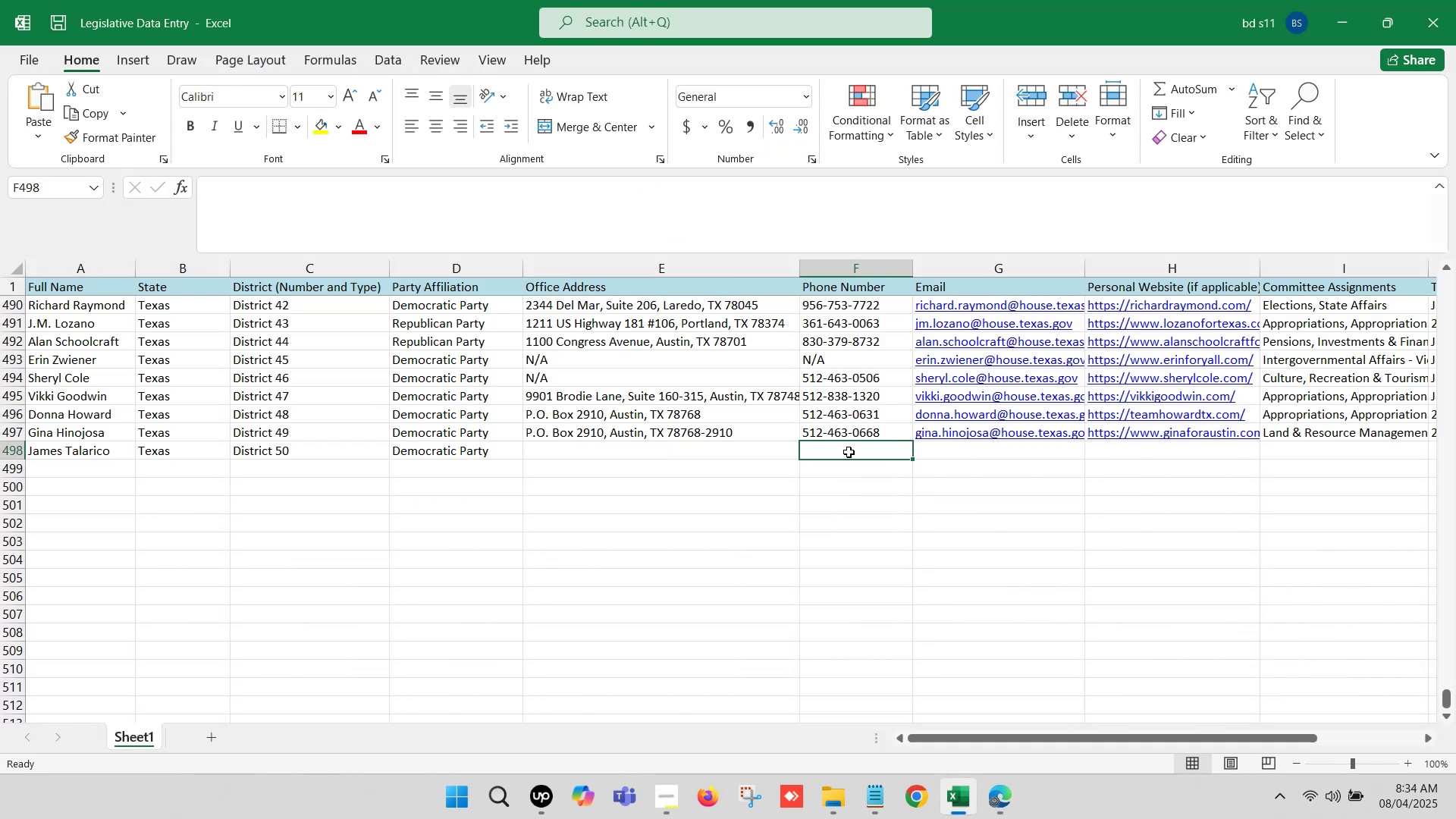 
double_click([849, 452])
 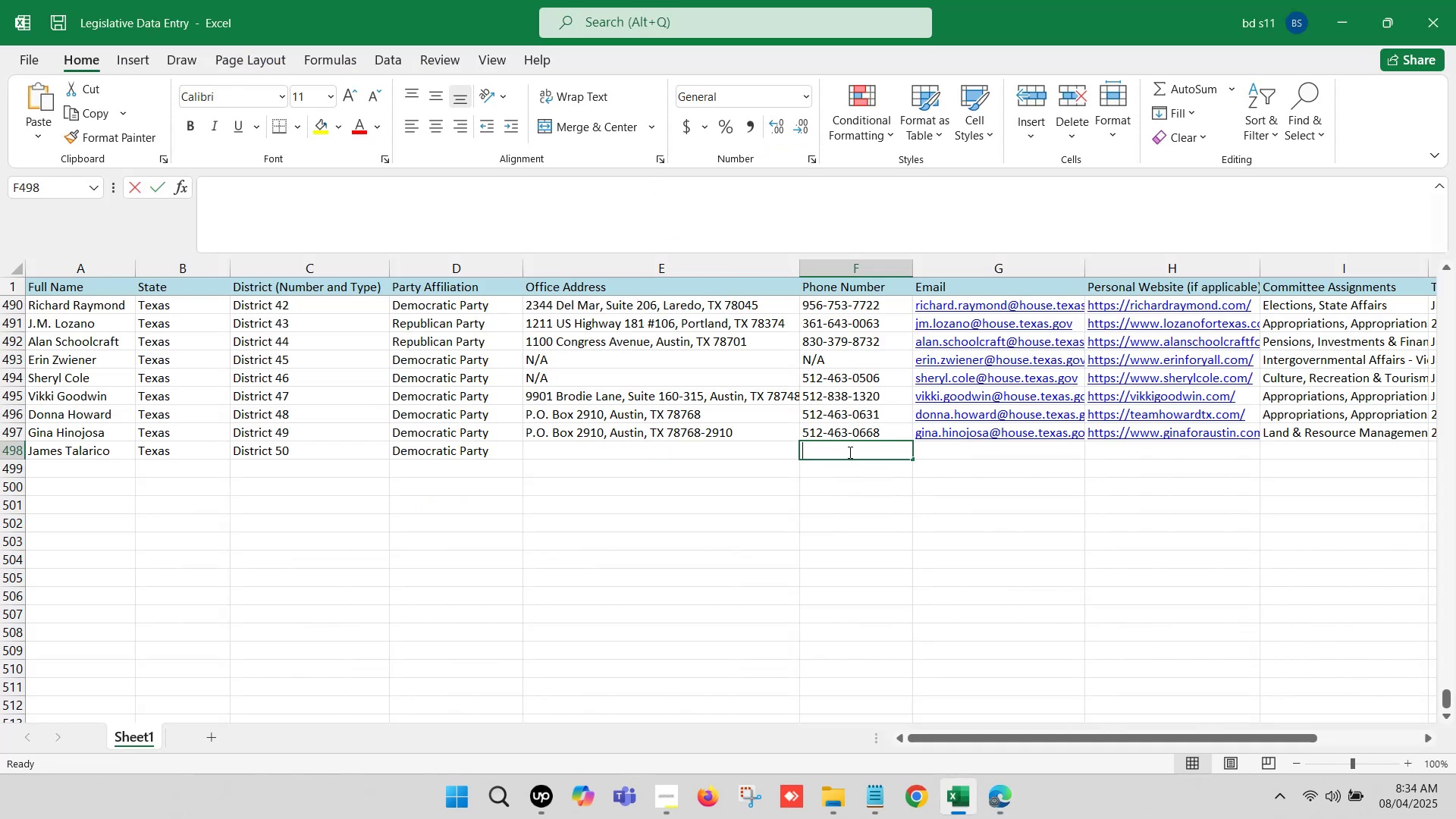 
key(Control+V)
 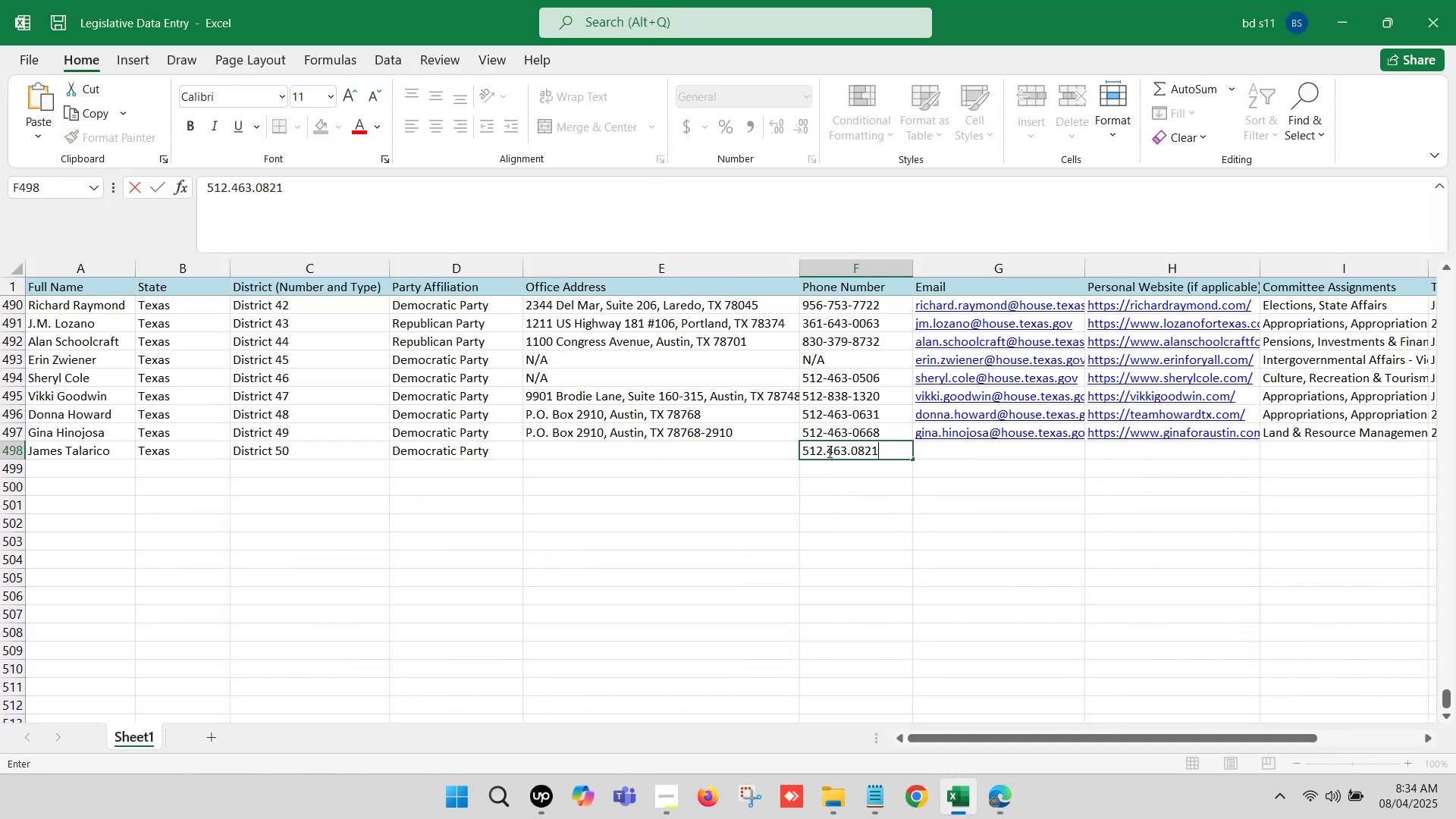 
left_click([826, 445])
 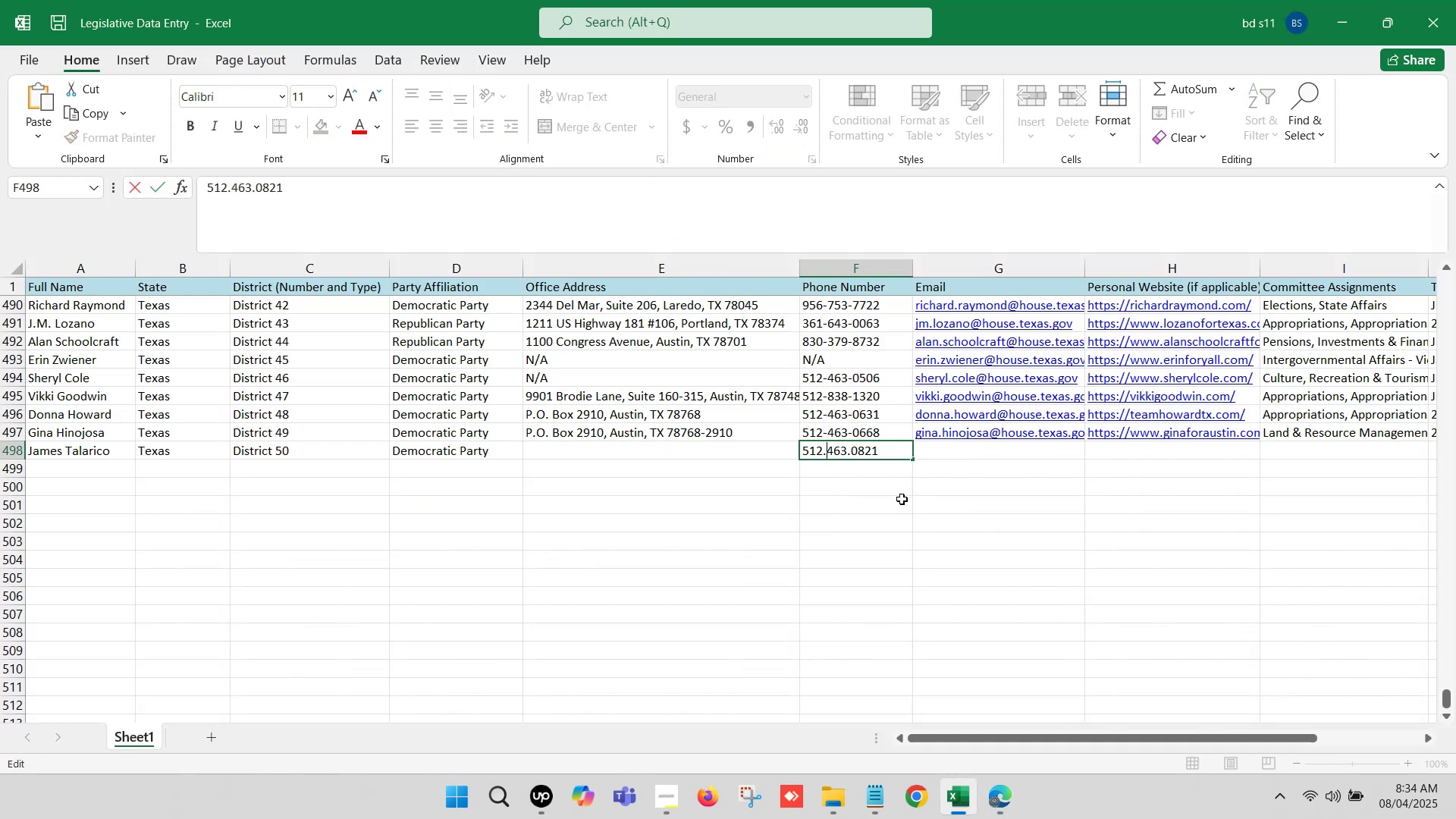 
key(Backspace)
 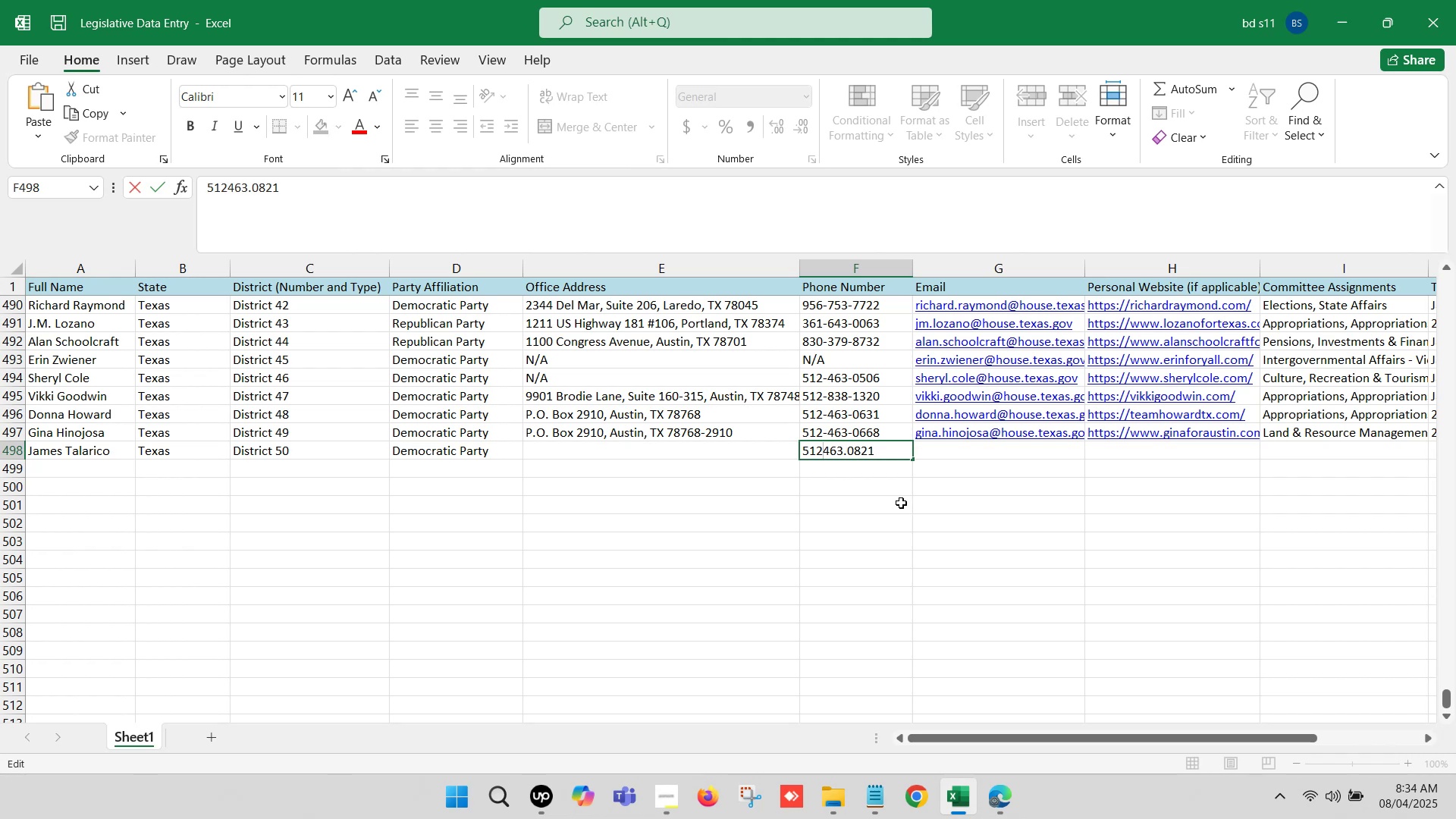 
key(Minus)
 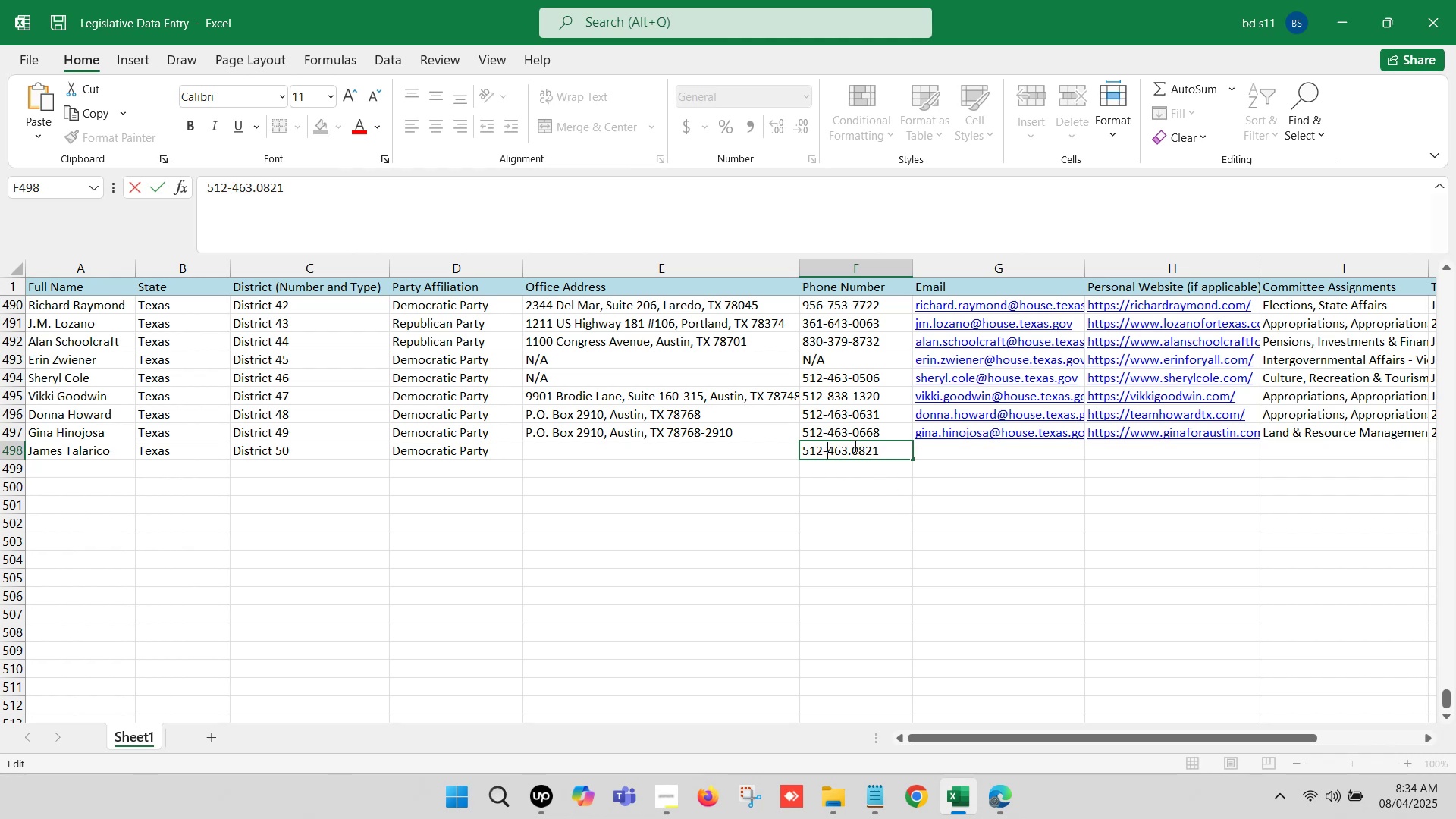 
left_click([852, 445])
 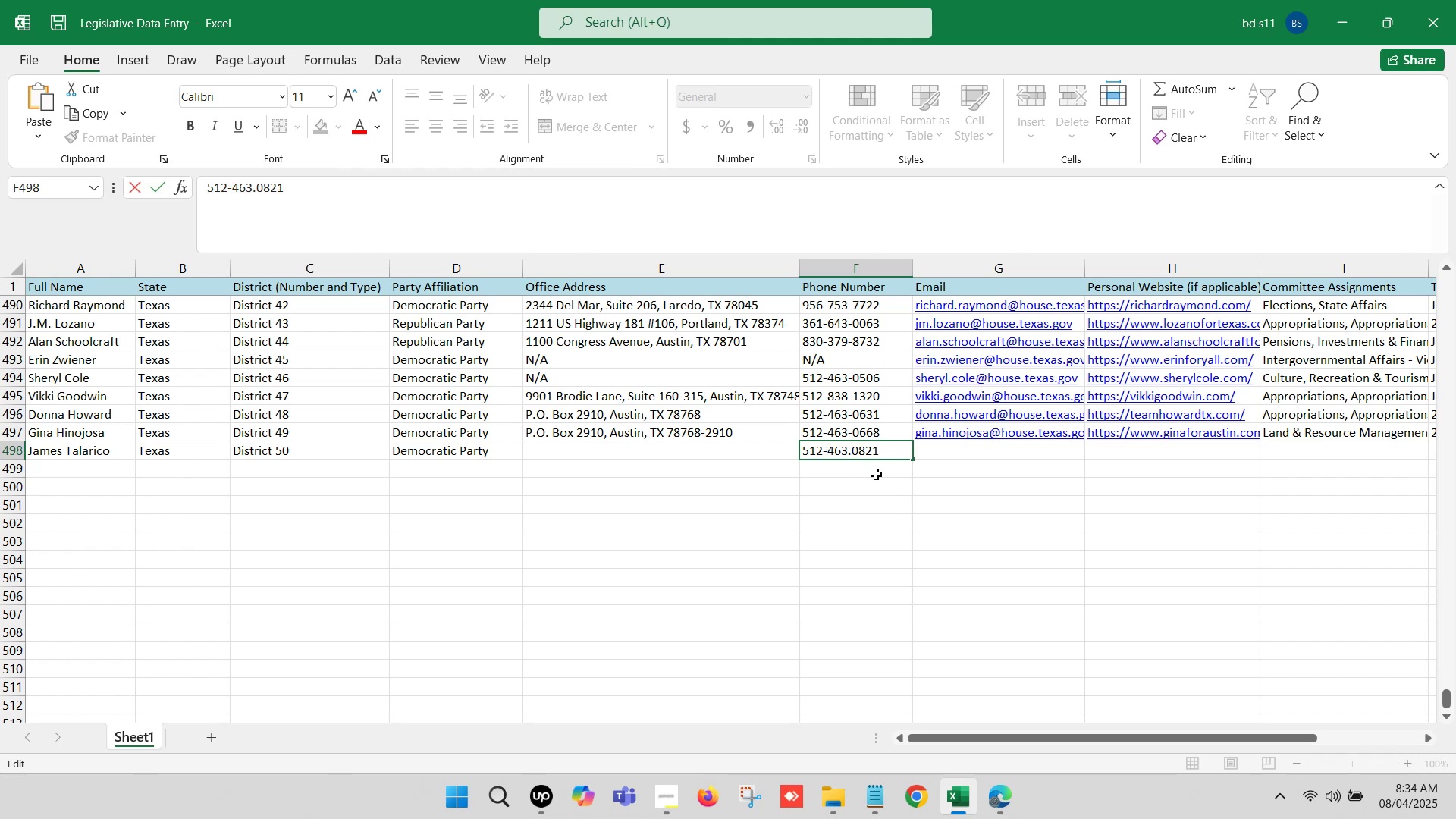 
key(Backspace)
 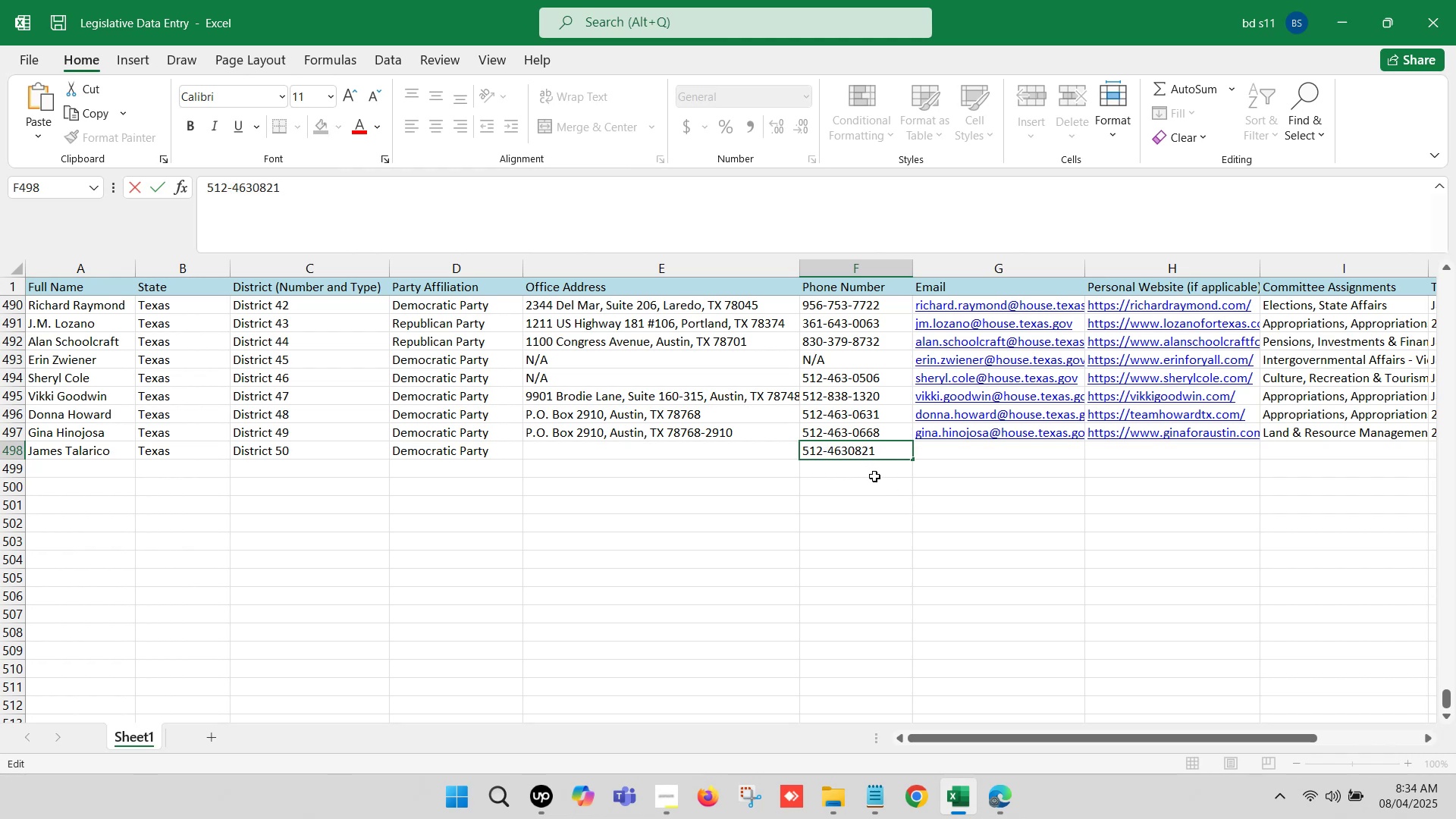 
key(Minus)
 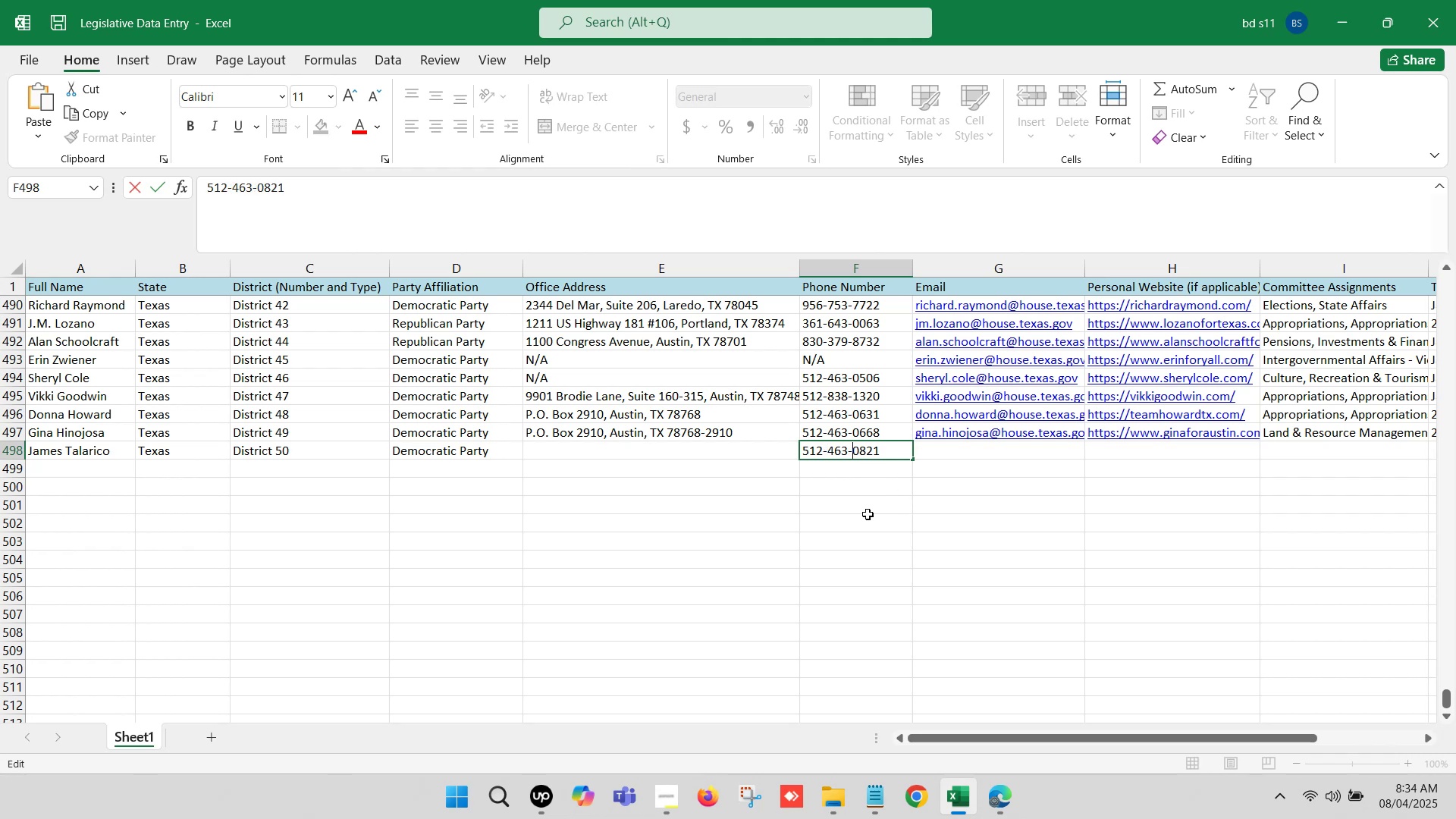 
left_click([863, 517])
 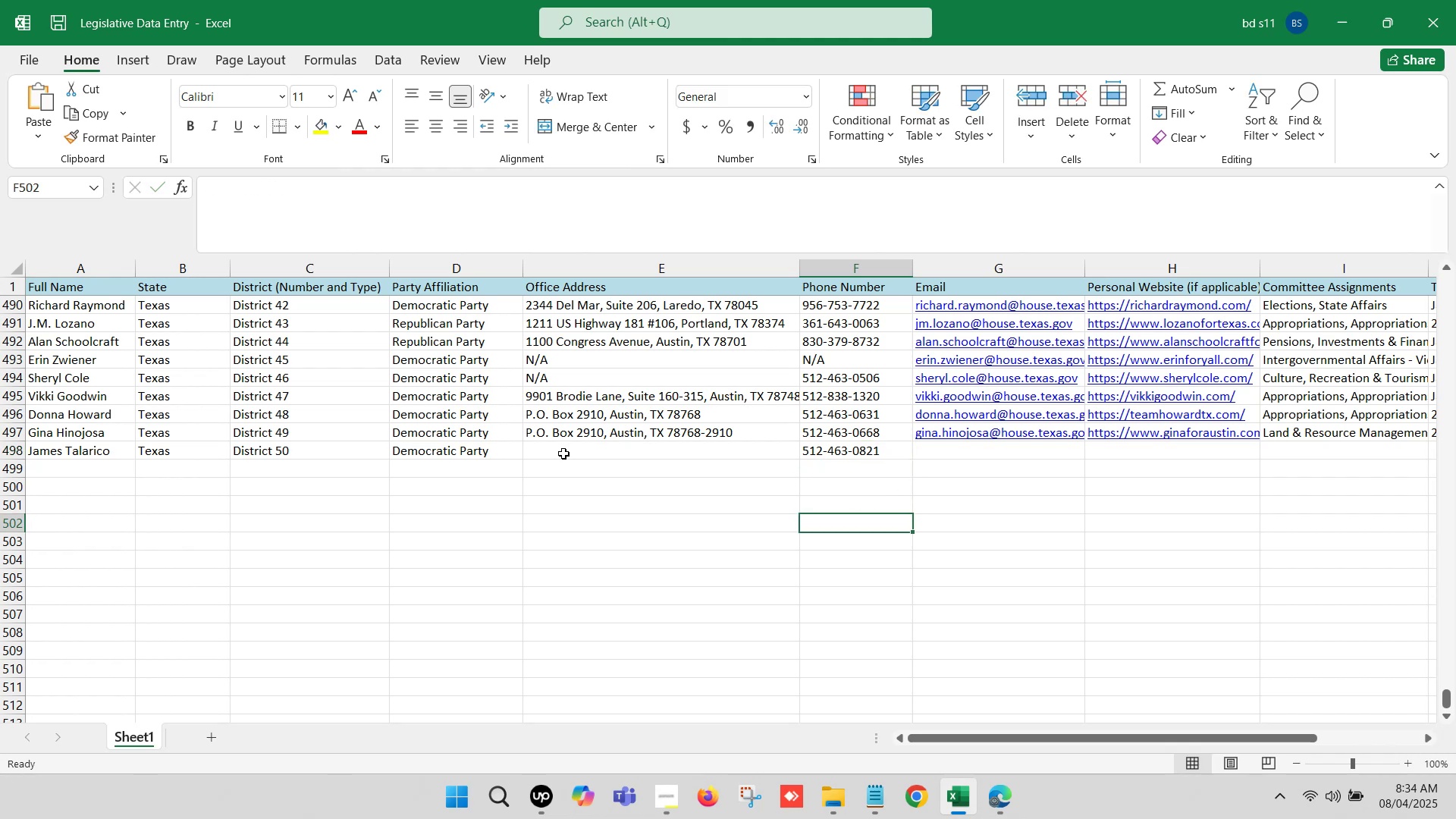 
left_click([561, 444])
 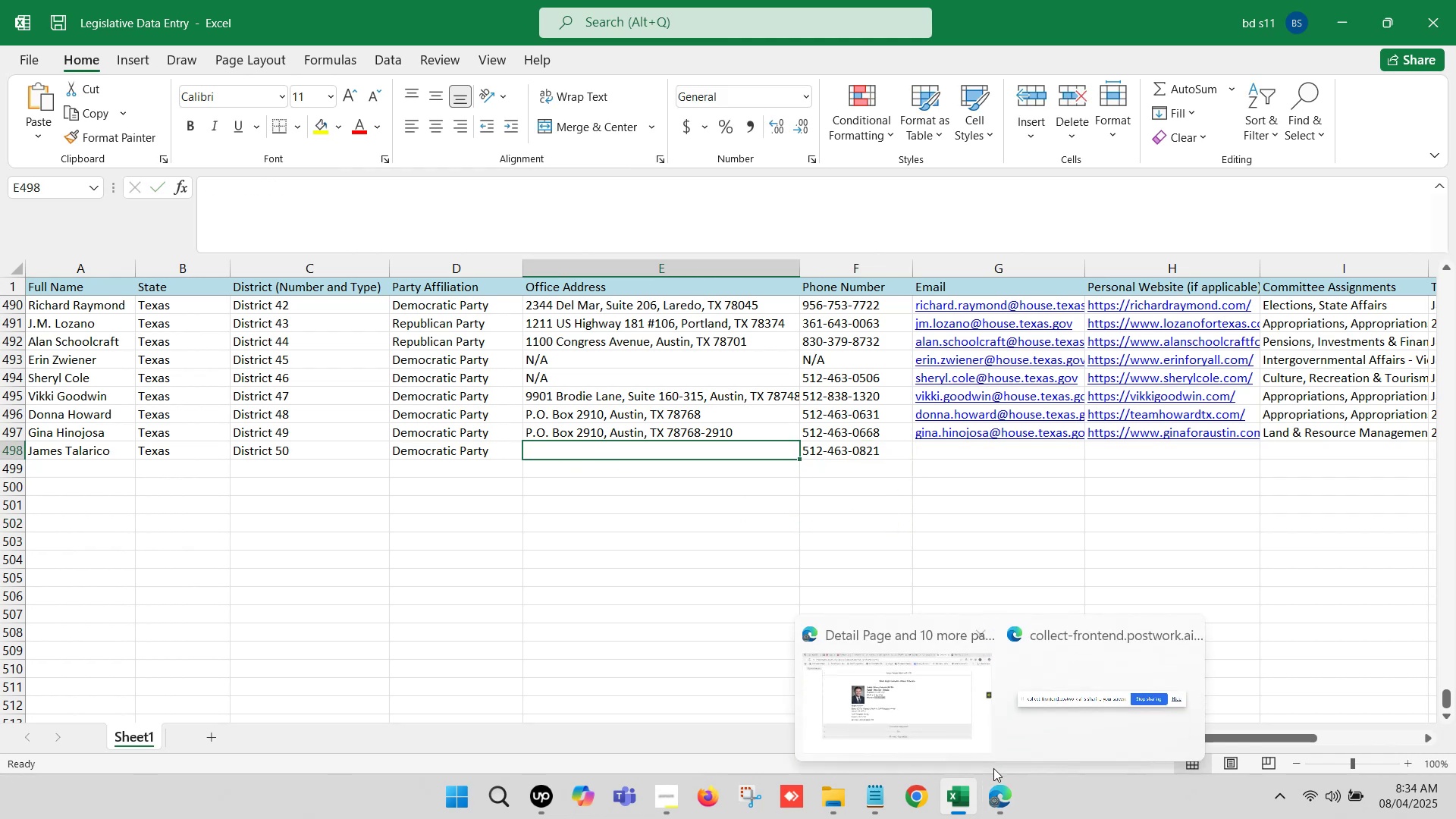 
left_click([940, 686])
 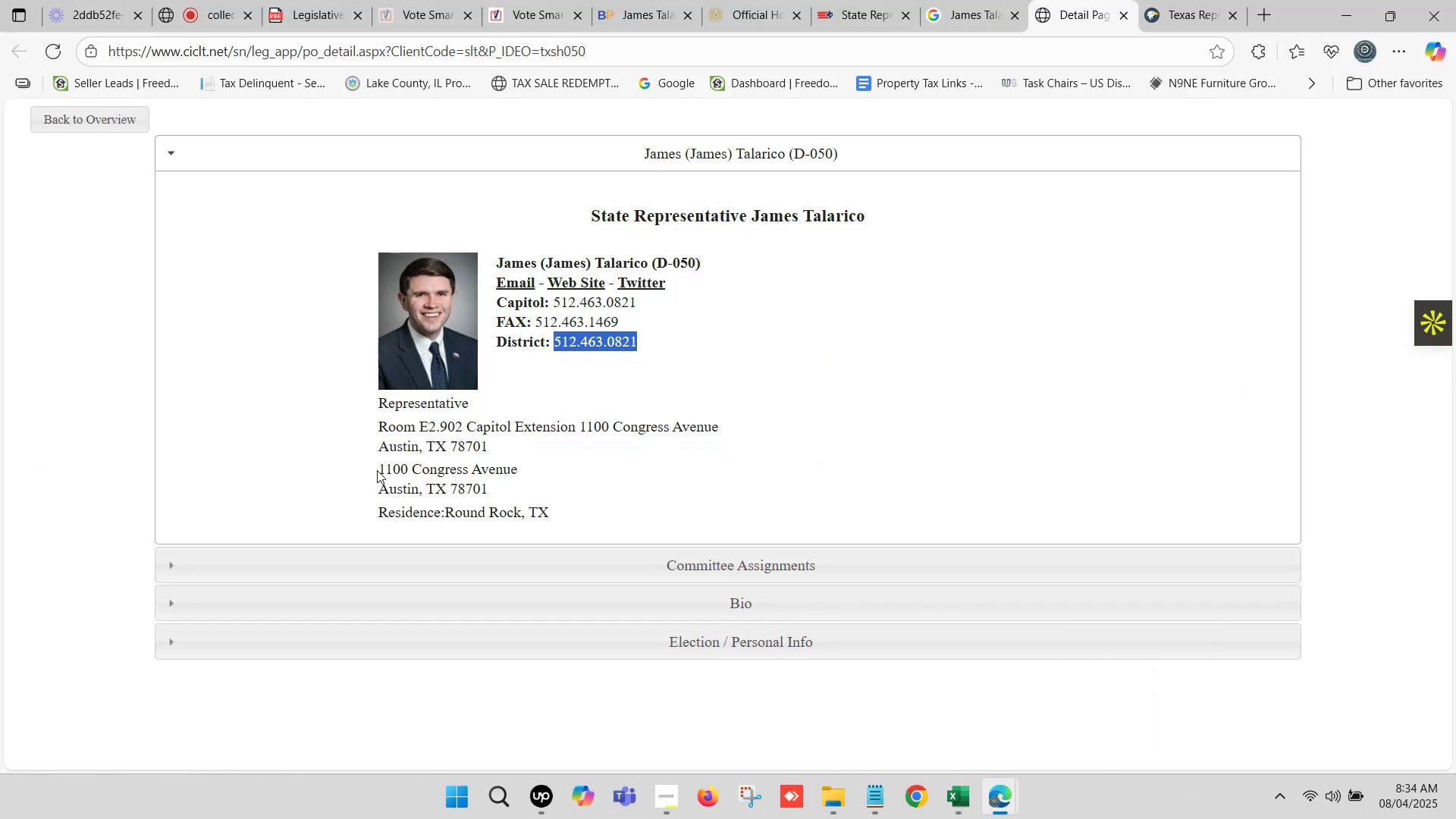 
left_click_drag(start_coordinate=[375, 465], to_coordinate=[396, 470])
 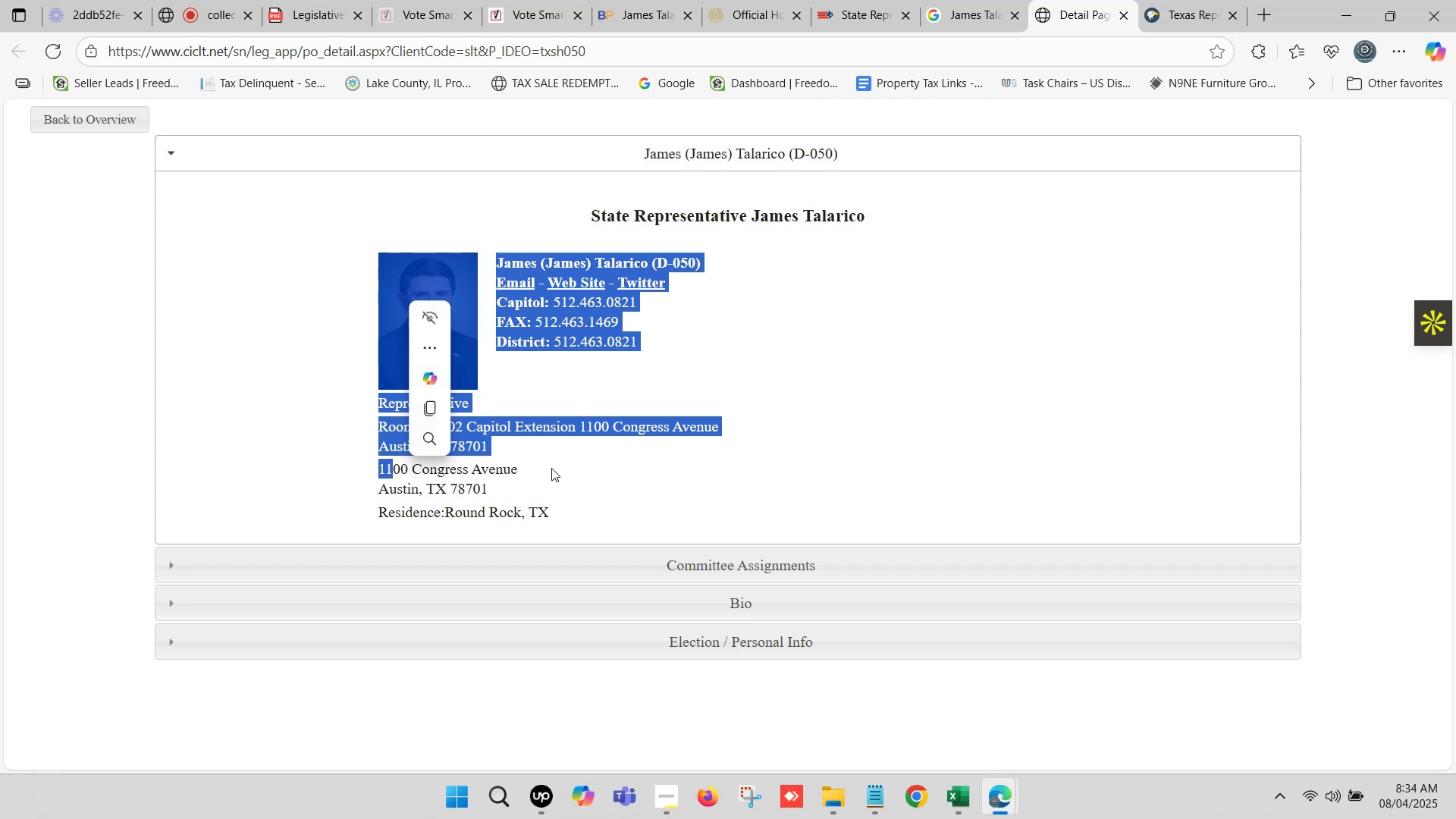 
left_click([551, 468])
 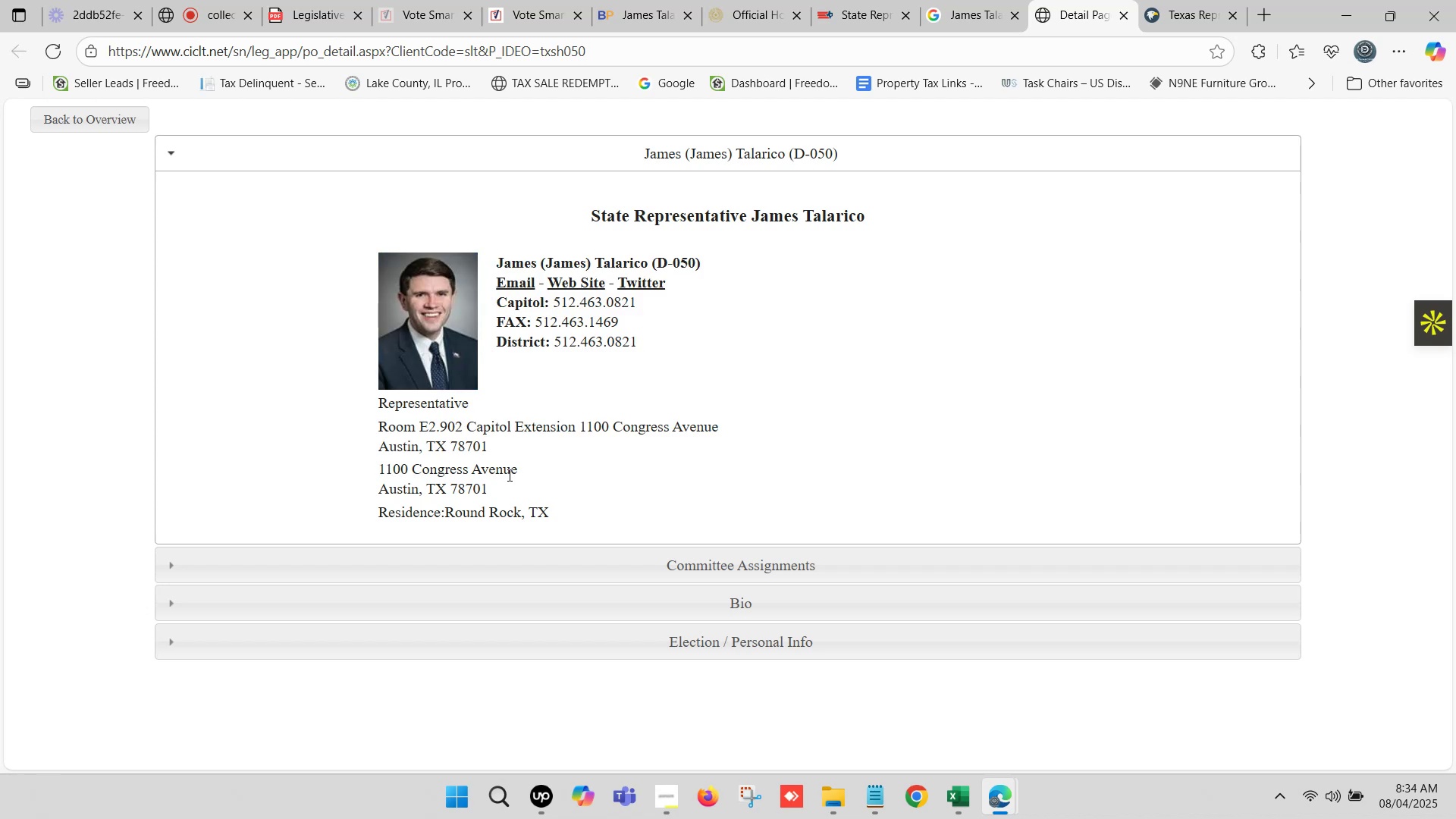 
left_click_drag(start_coordinate=[489, 482], to_coordinate=[380, 466])
 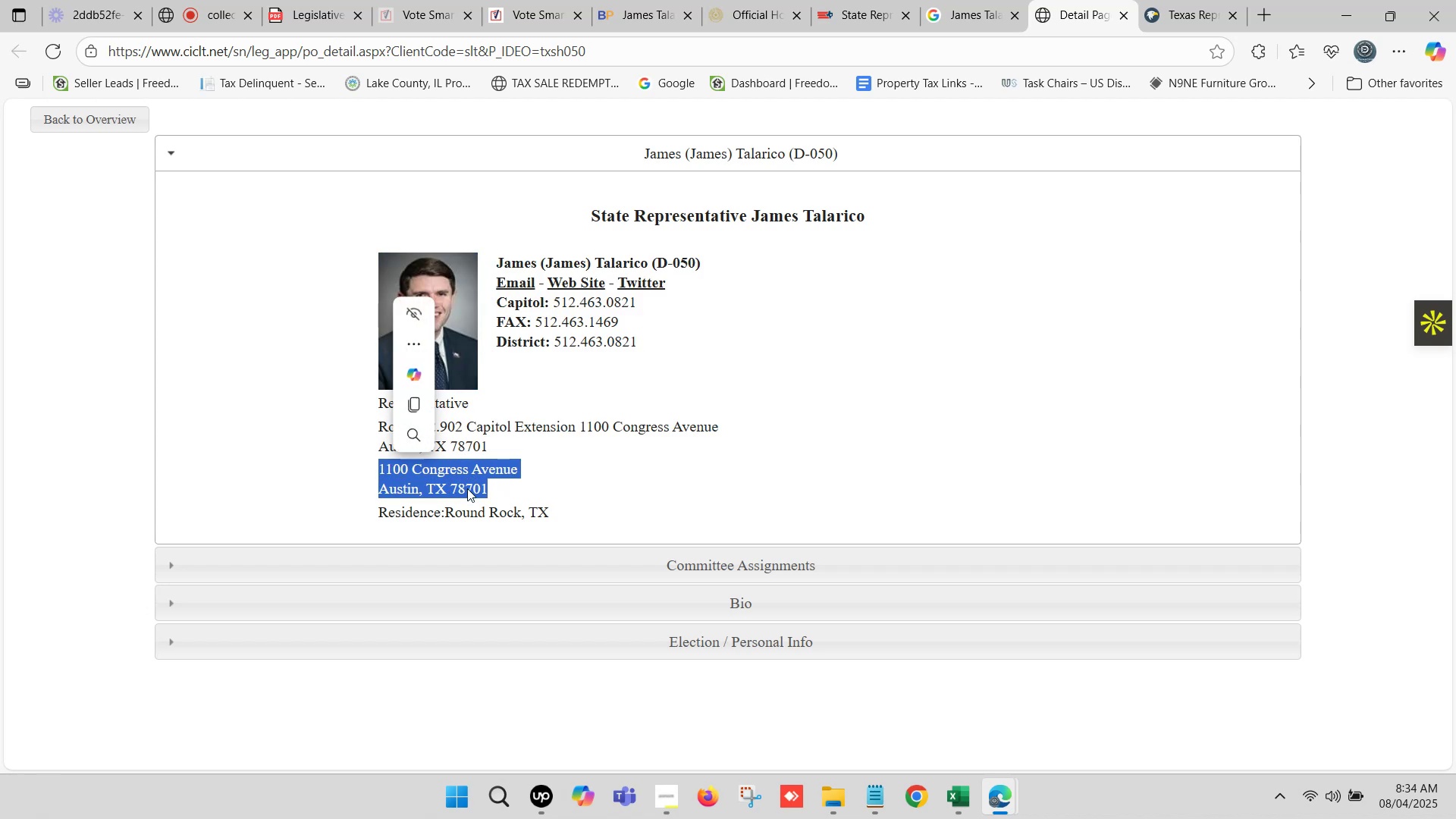 
key(Control+C)
 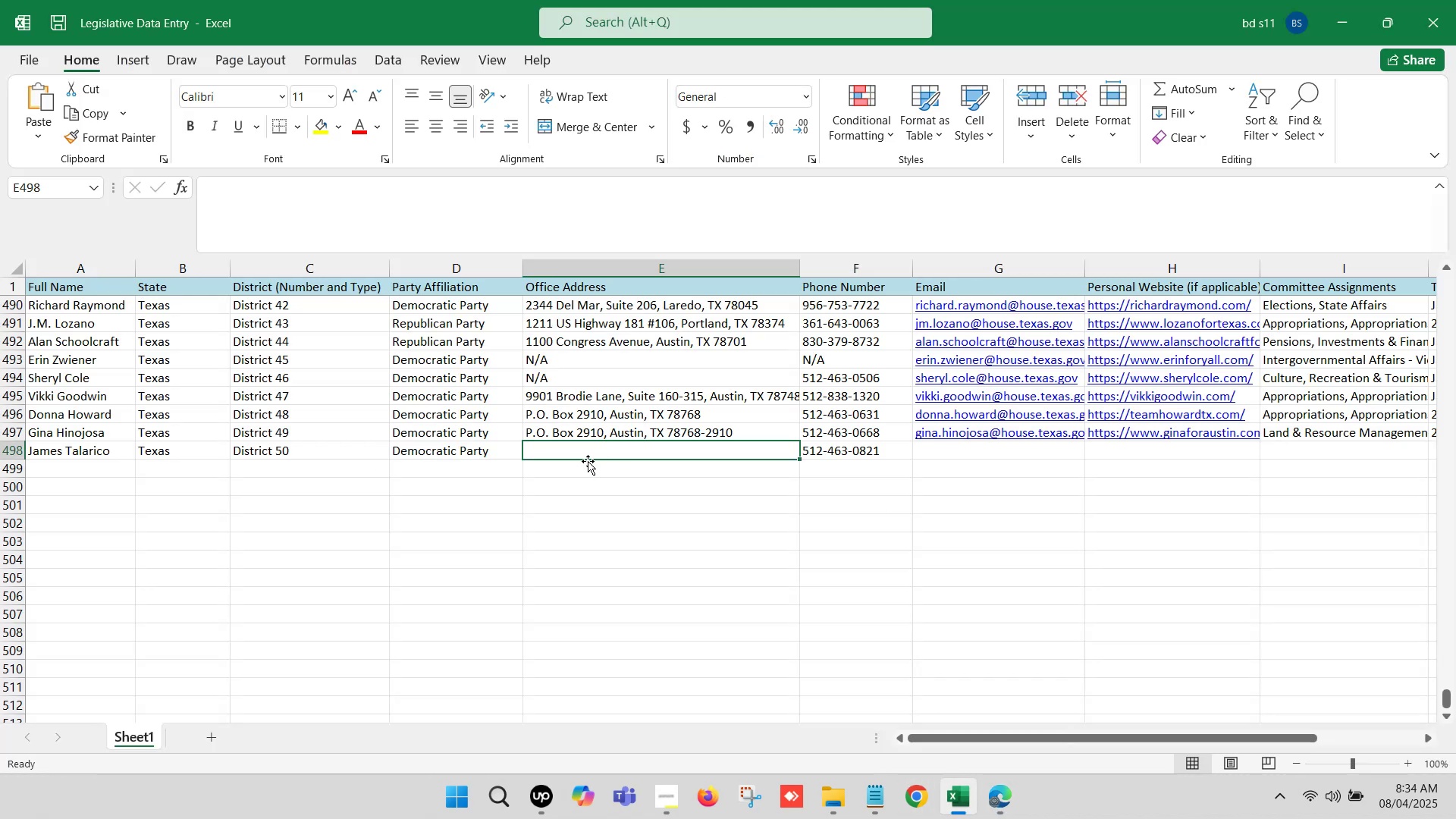 
double_click([582, 453])
 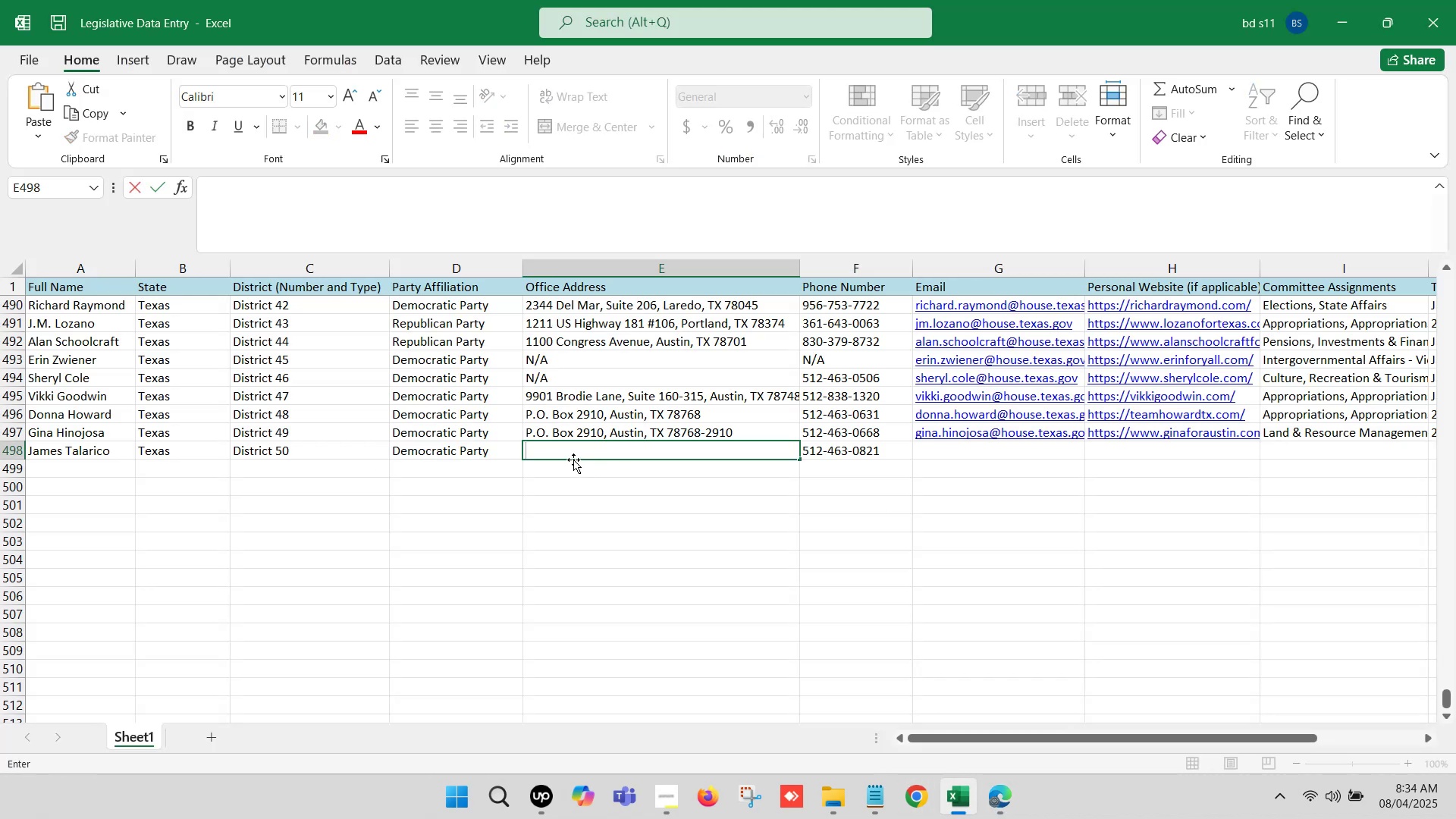 
key(Control+V)
 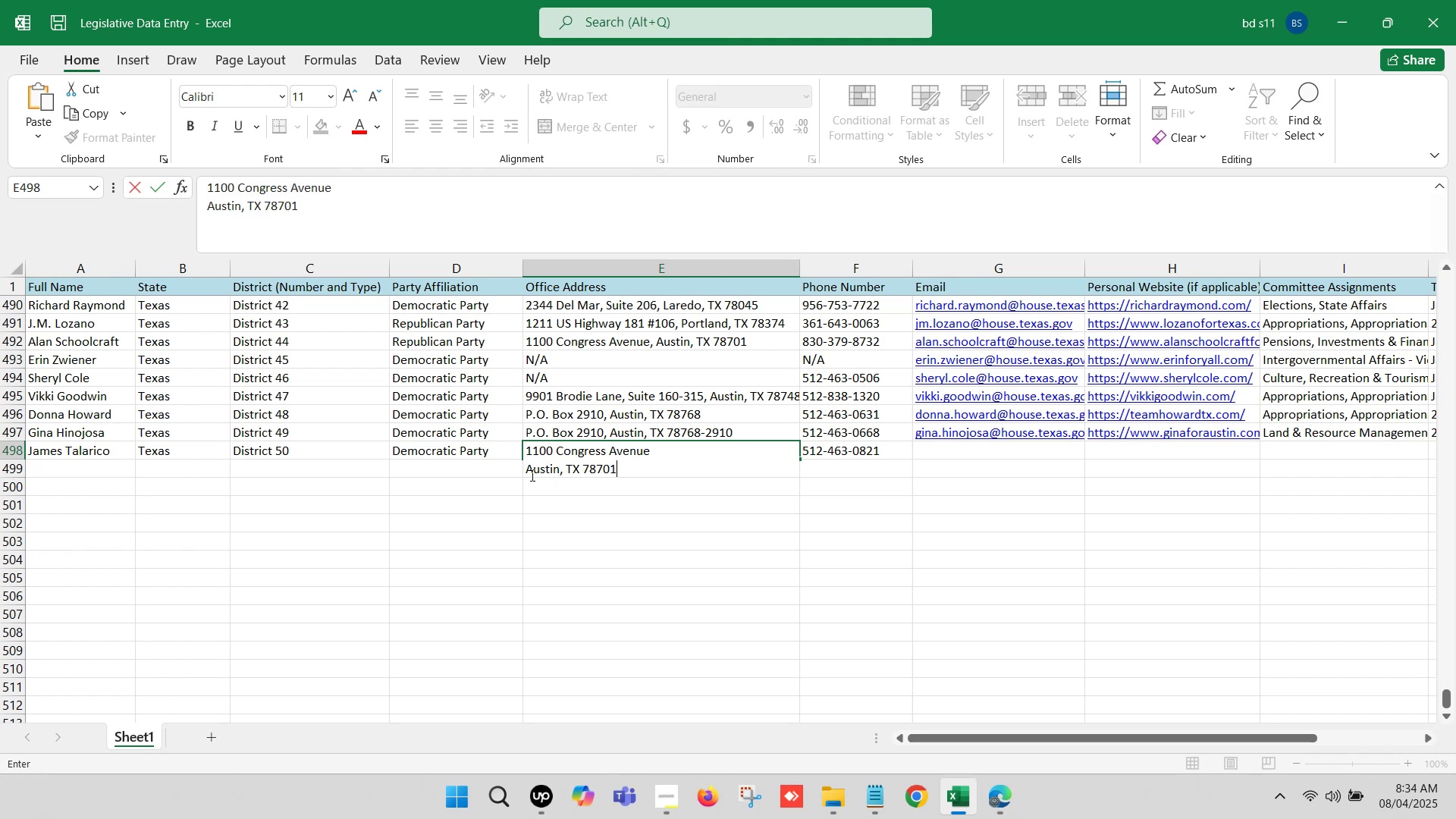 
left_click([526, 472])
 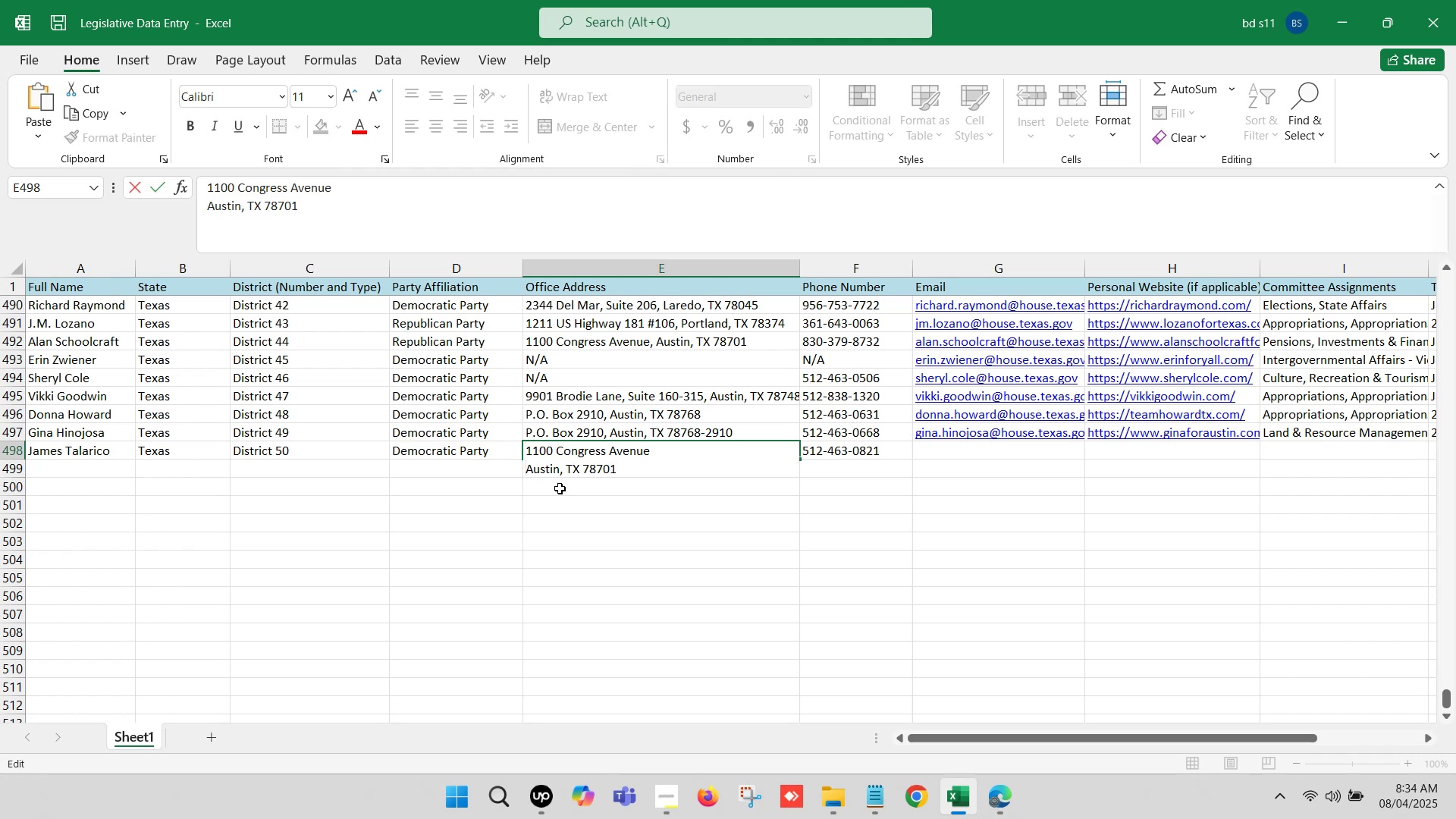 
key(Backspace)
 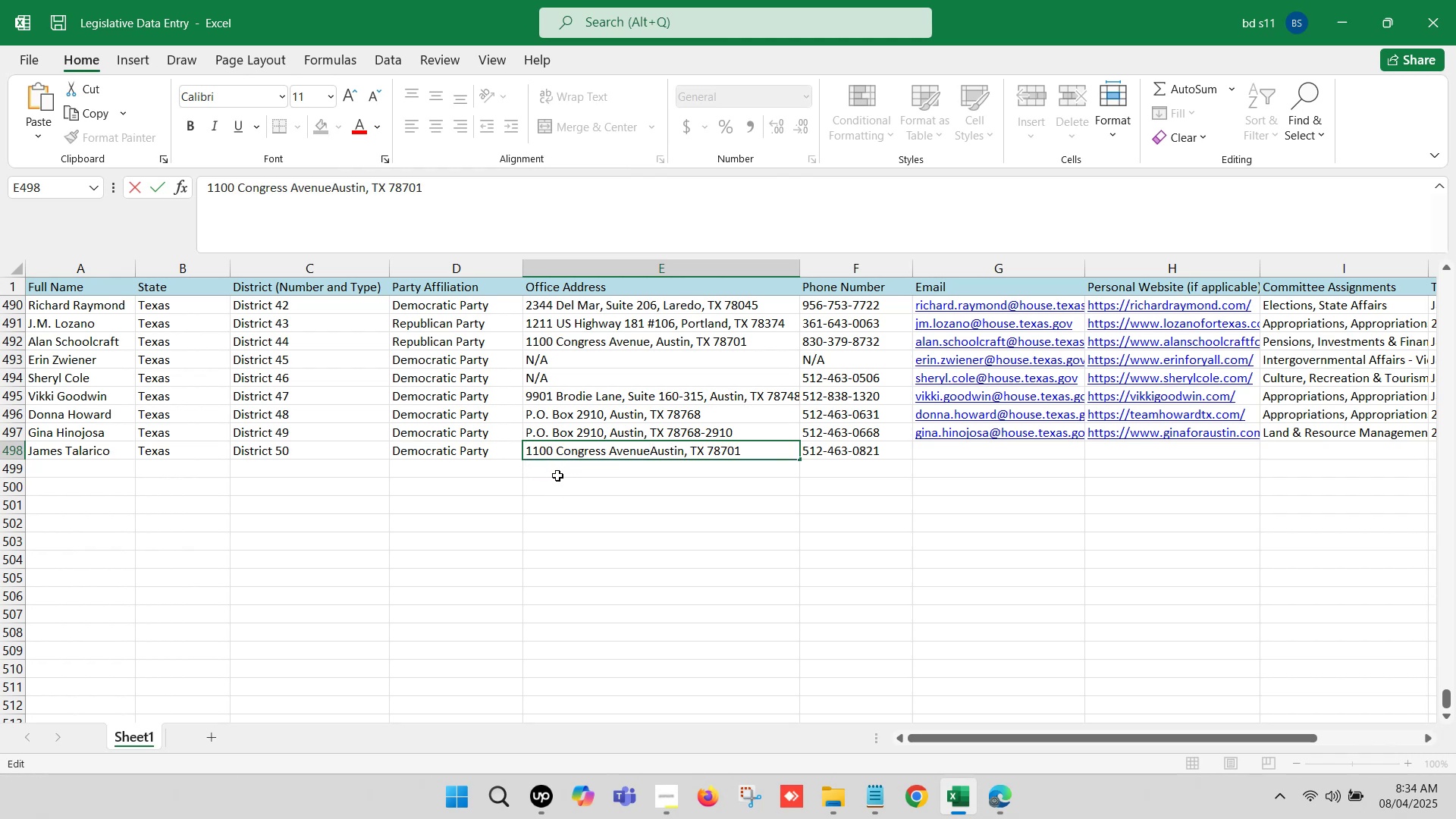 
key(Comma)
 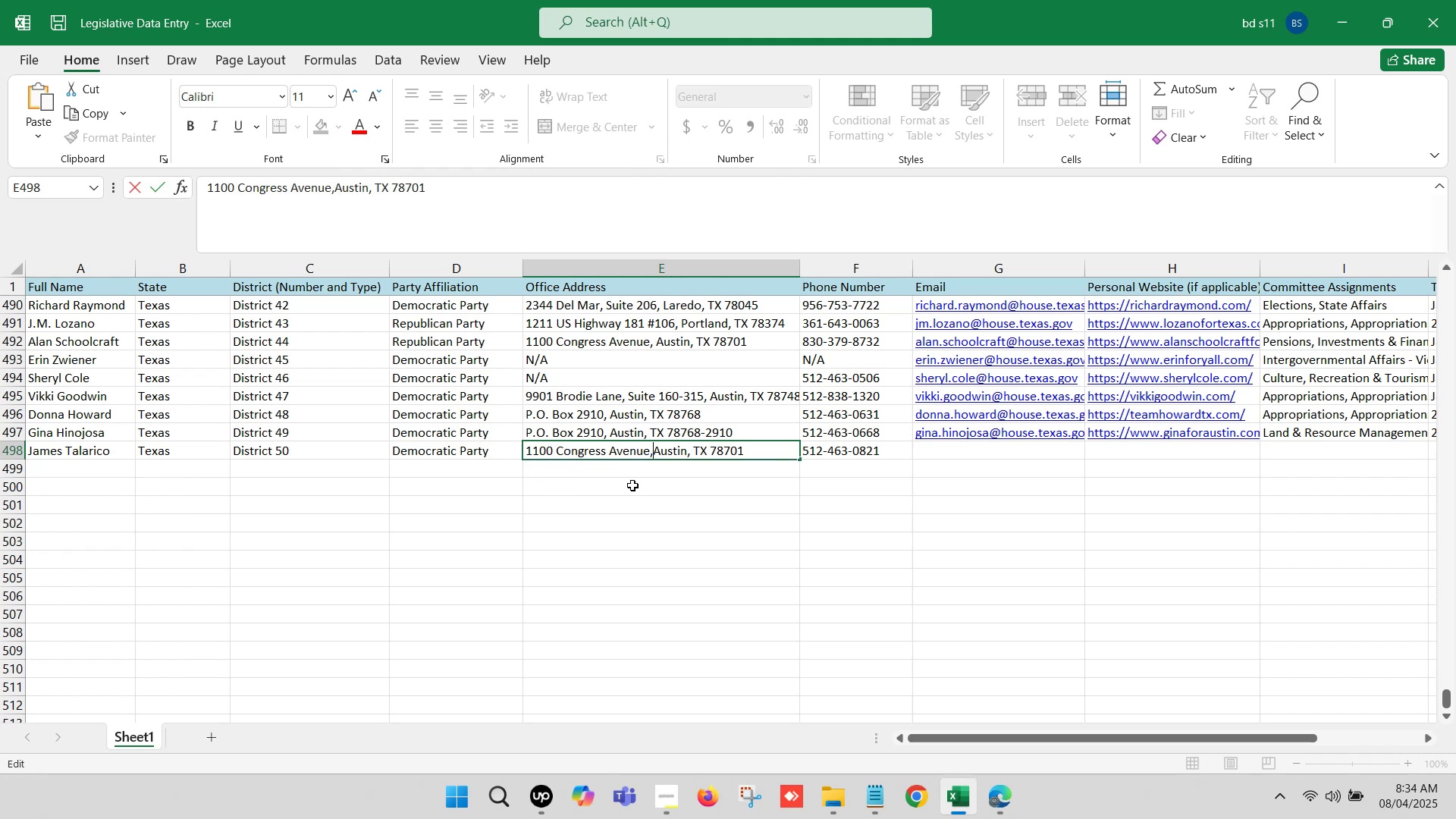 
key(Space)
 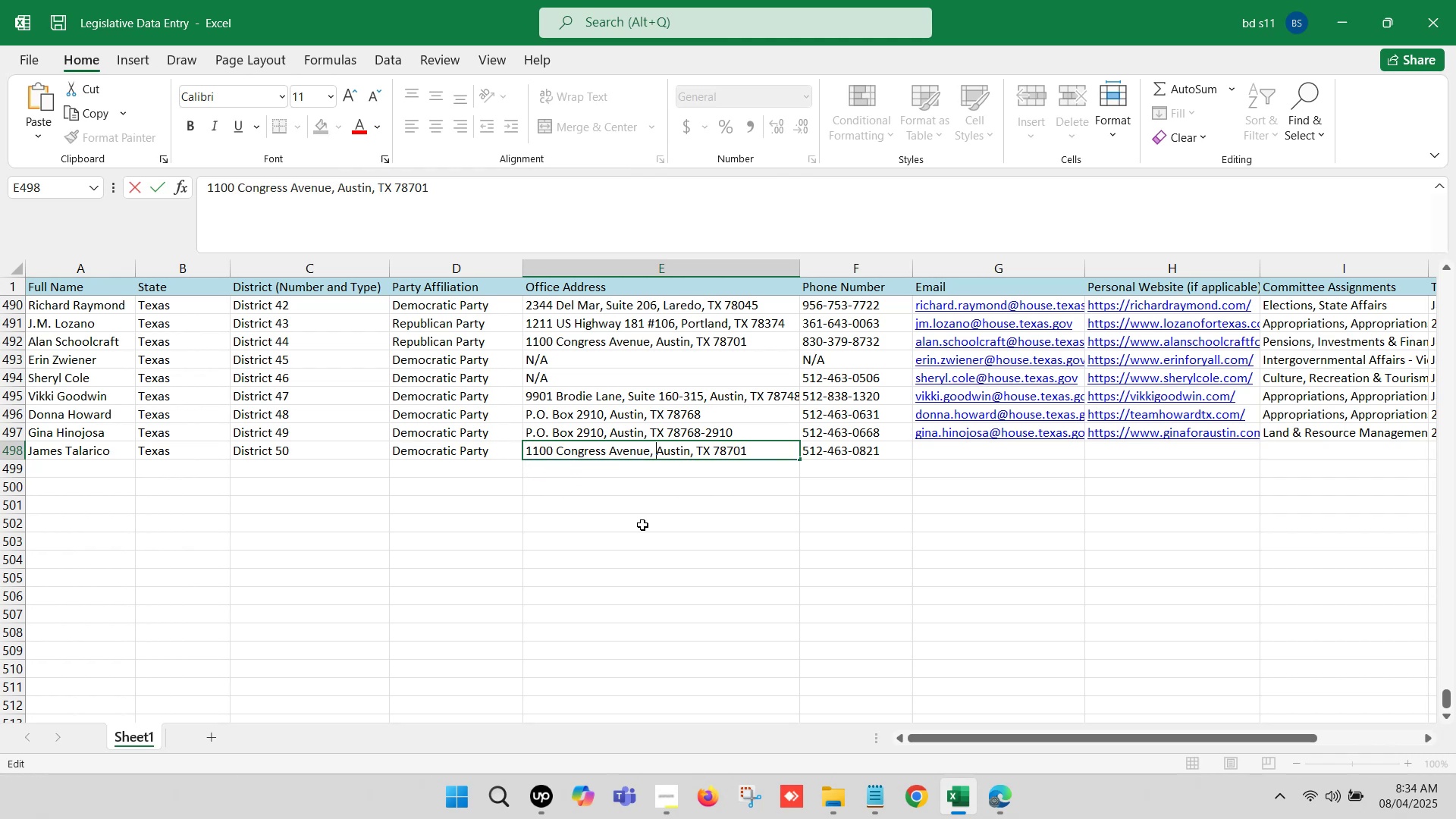 
left_click([636, 528])
 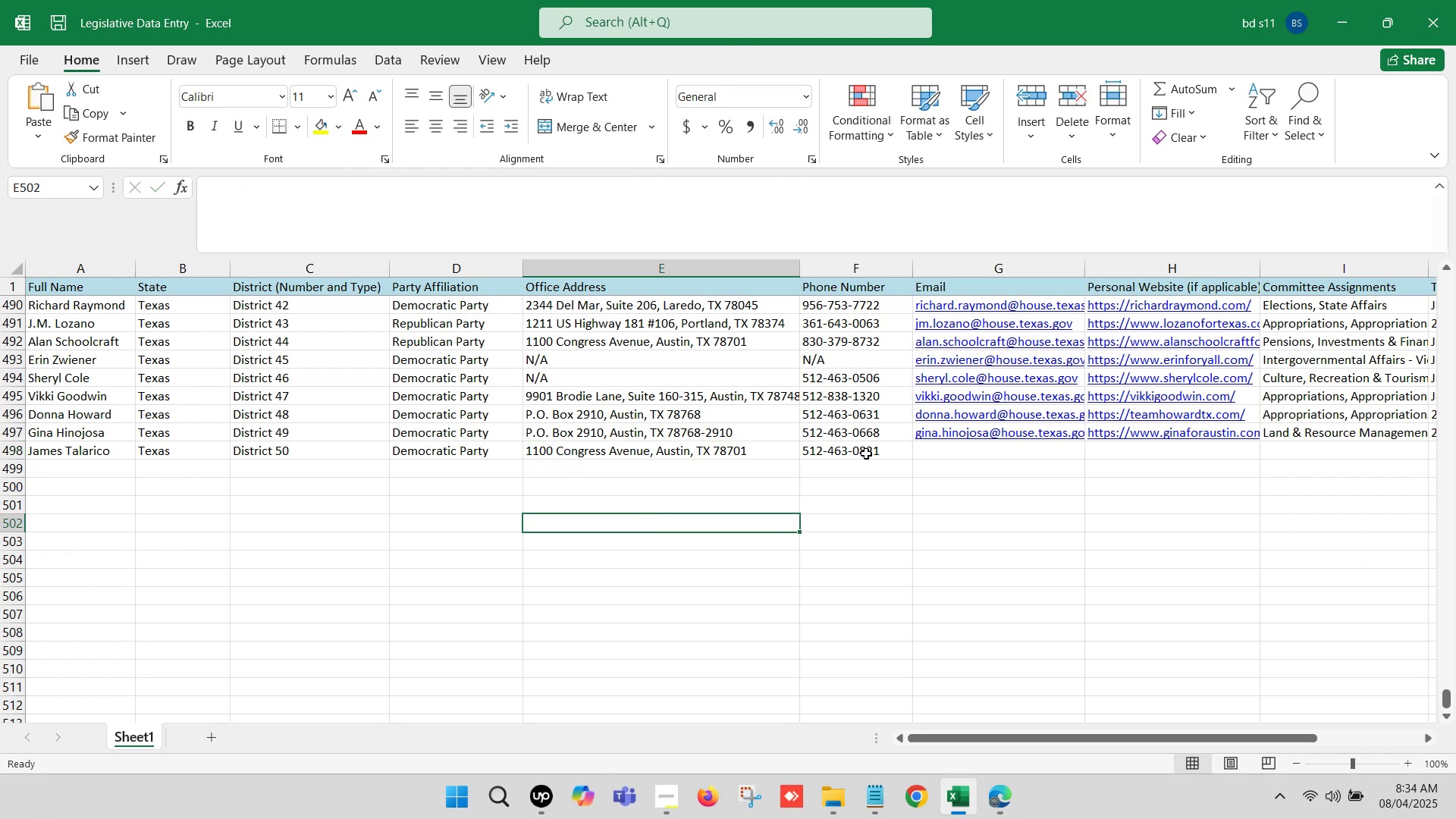 
left_click([866, 453])
 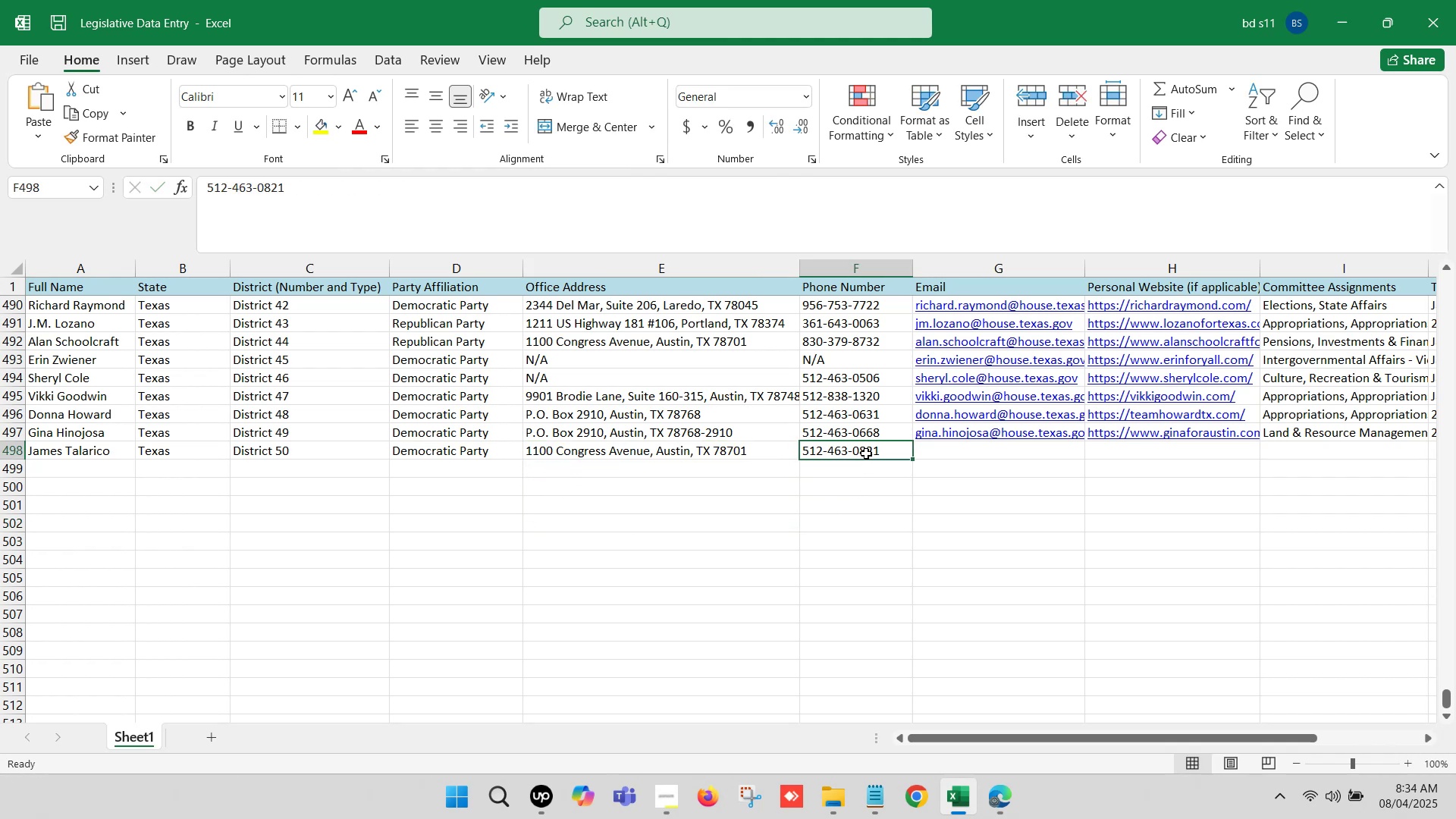 
key(Control+C)
 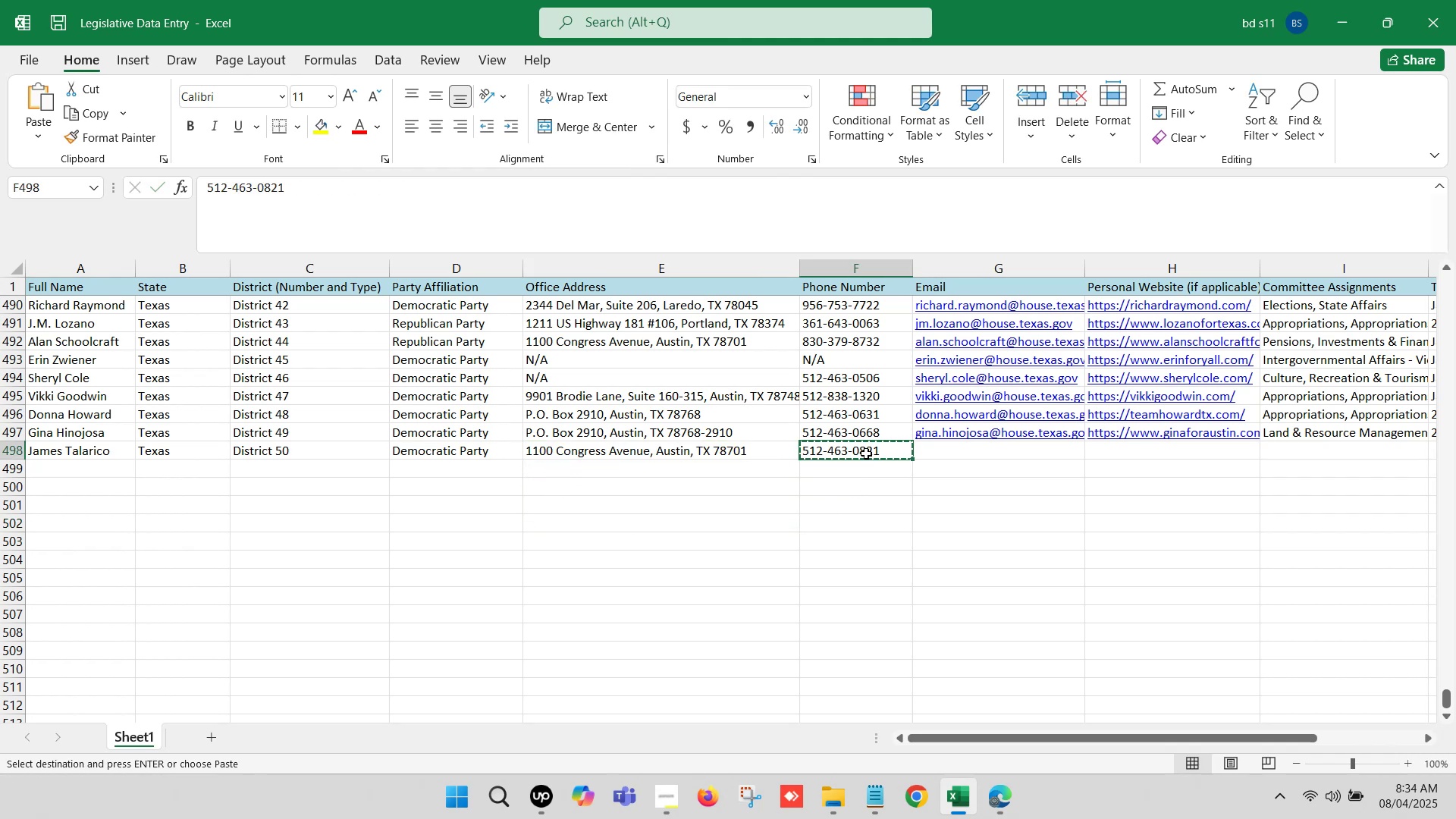 
key(Control+F)
 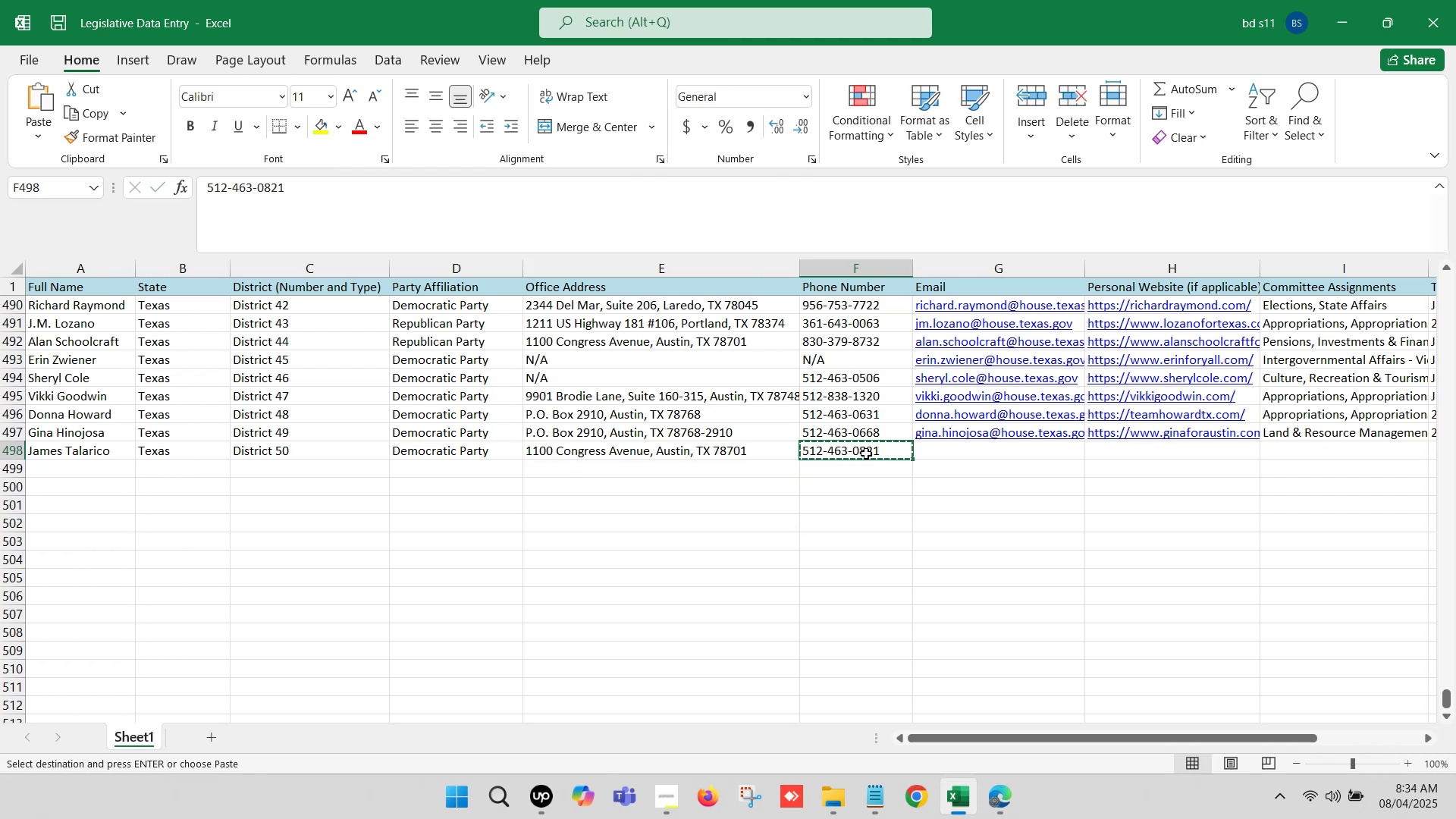 
key(Control+V)
 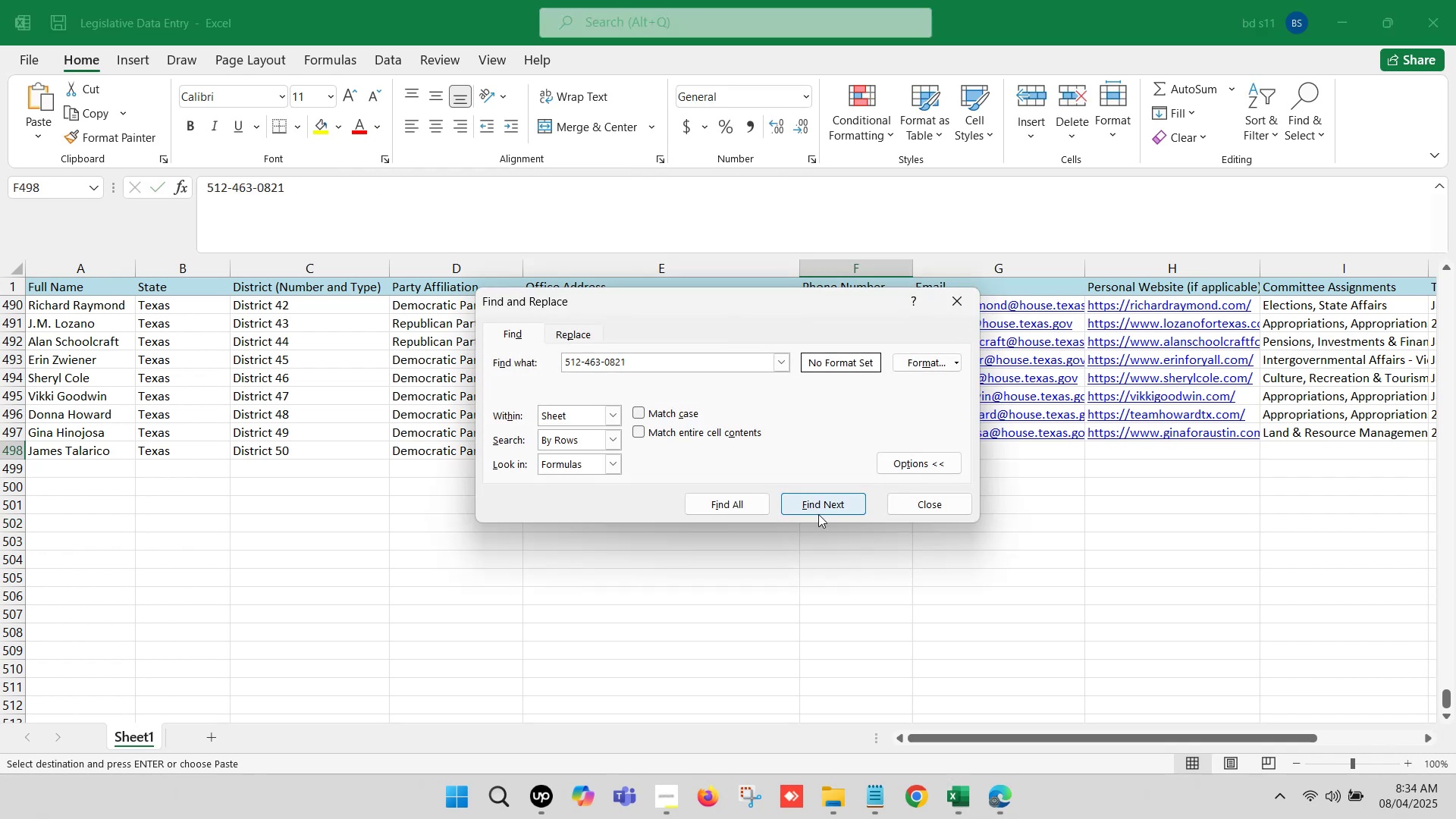 
left_click([816, 507])
 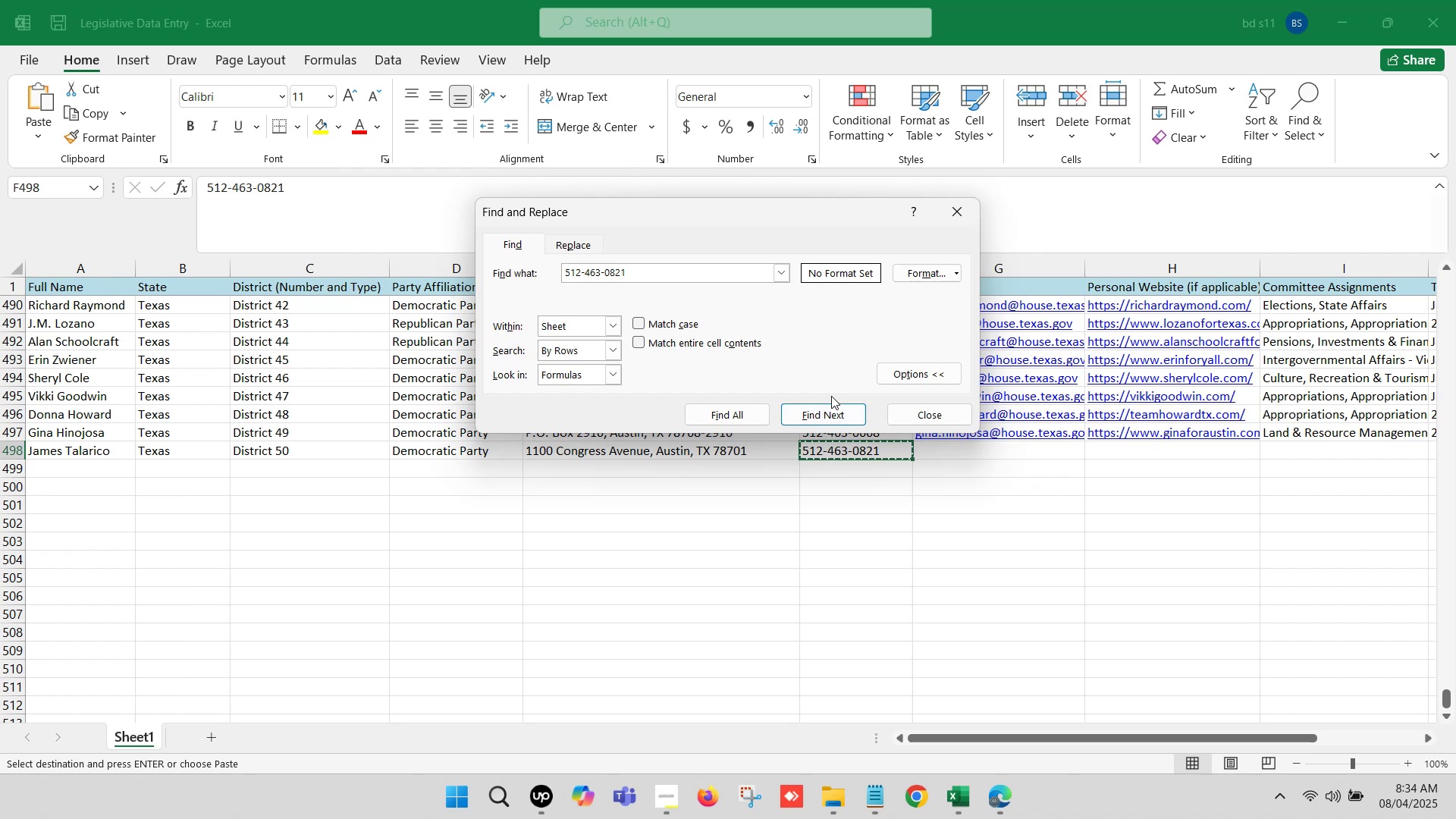 
left_click([830, 406])
 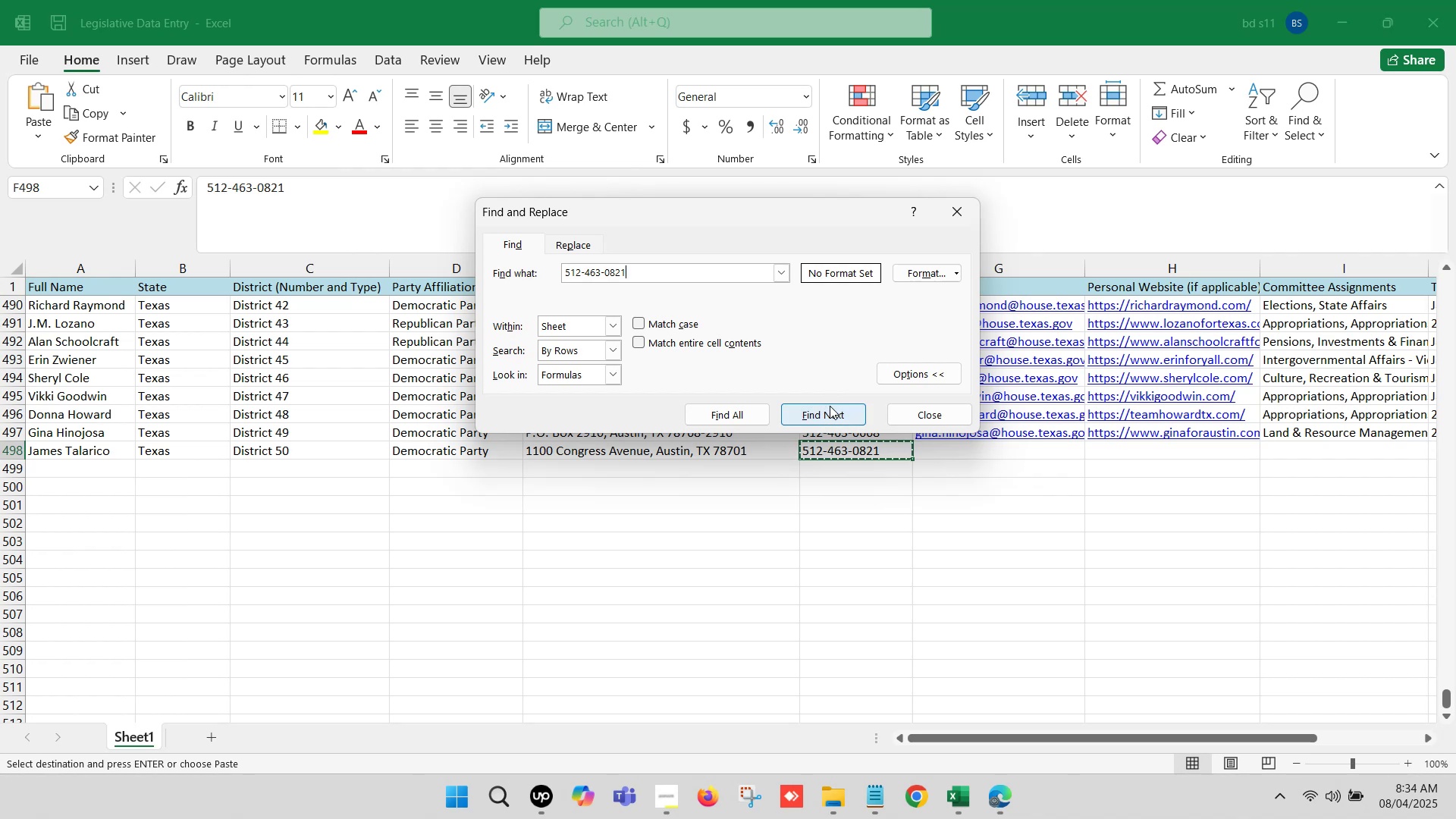 
left_click([830, 406])
 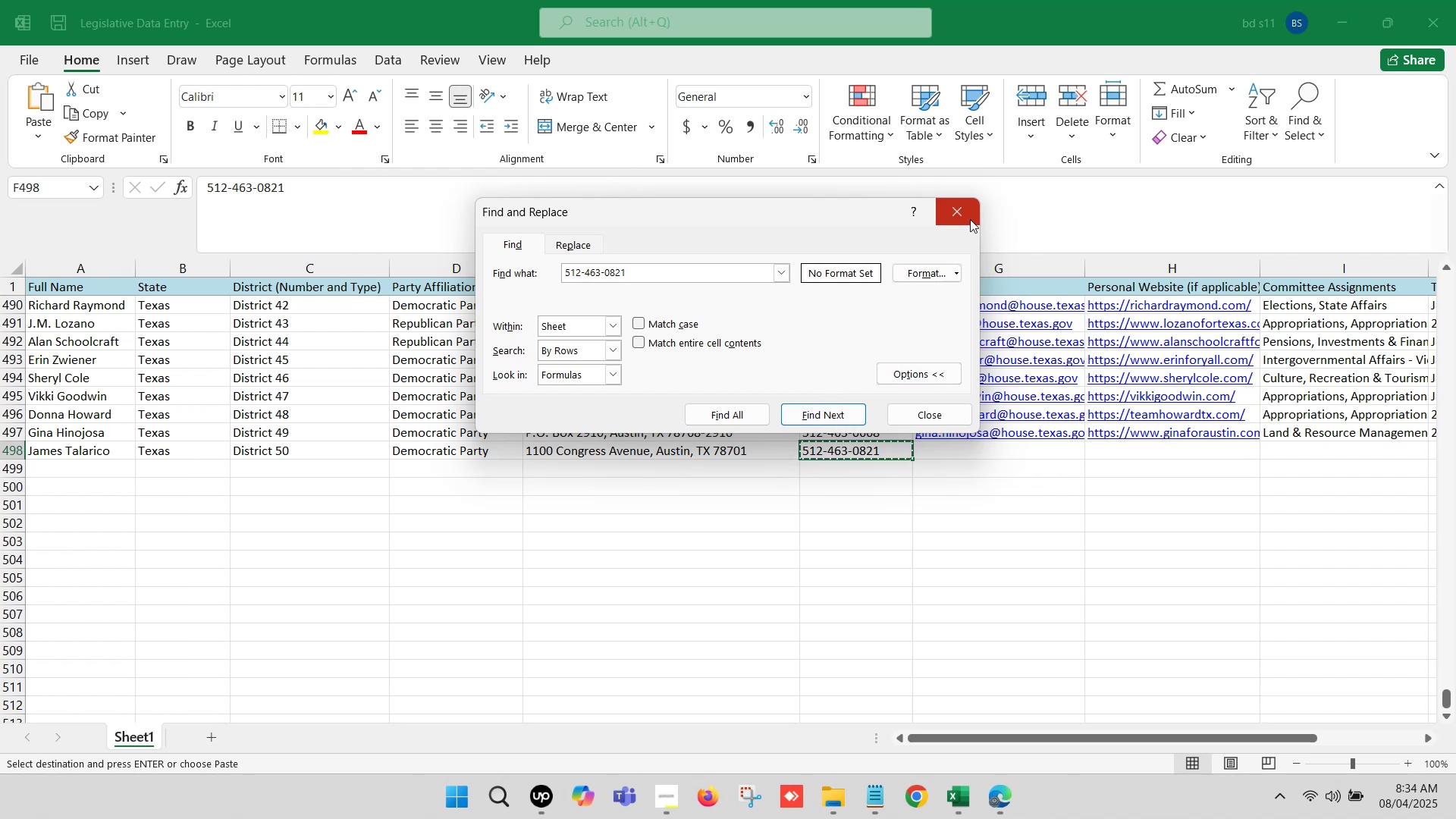 
left_click([968, 230])
 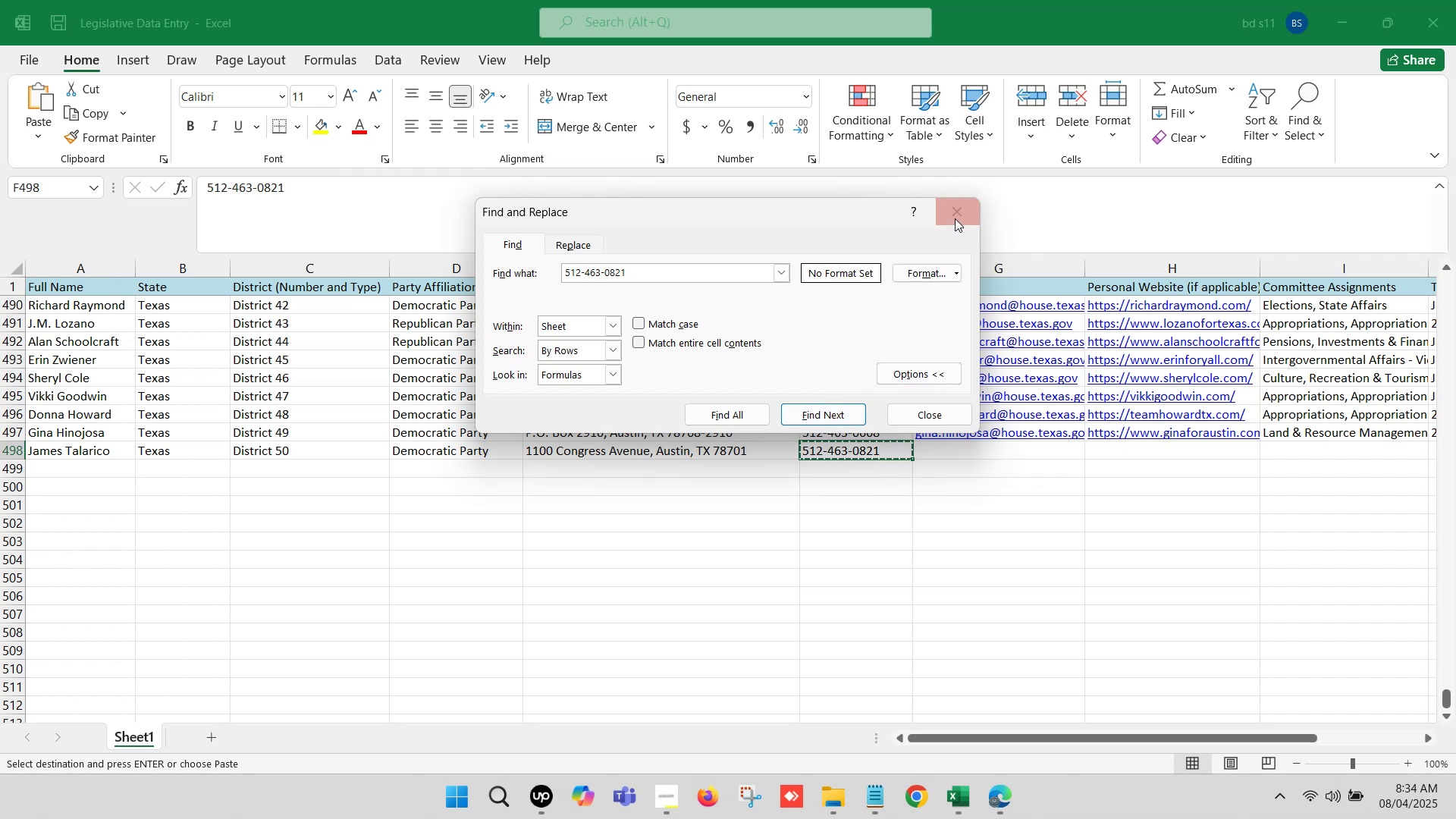 
left_click([956, 207])
 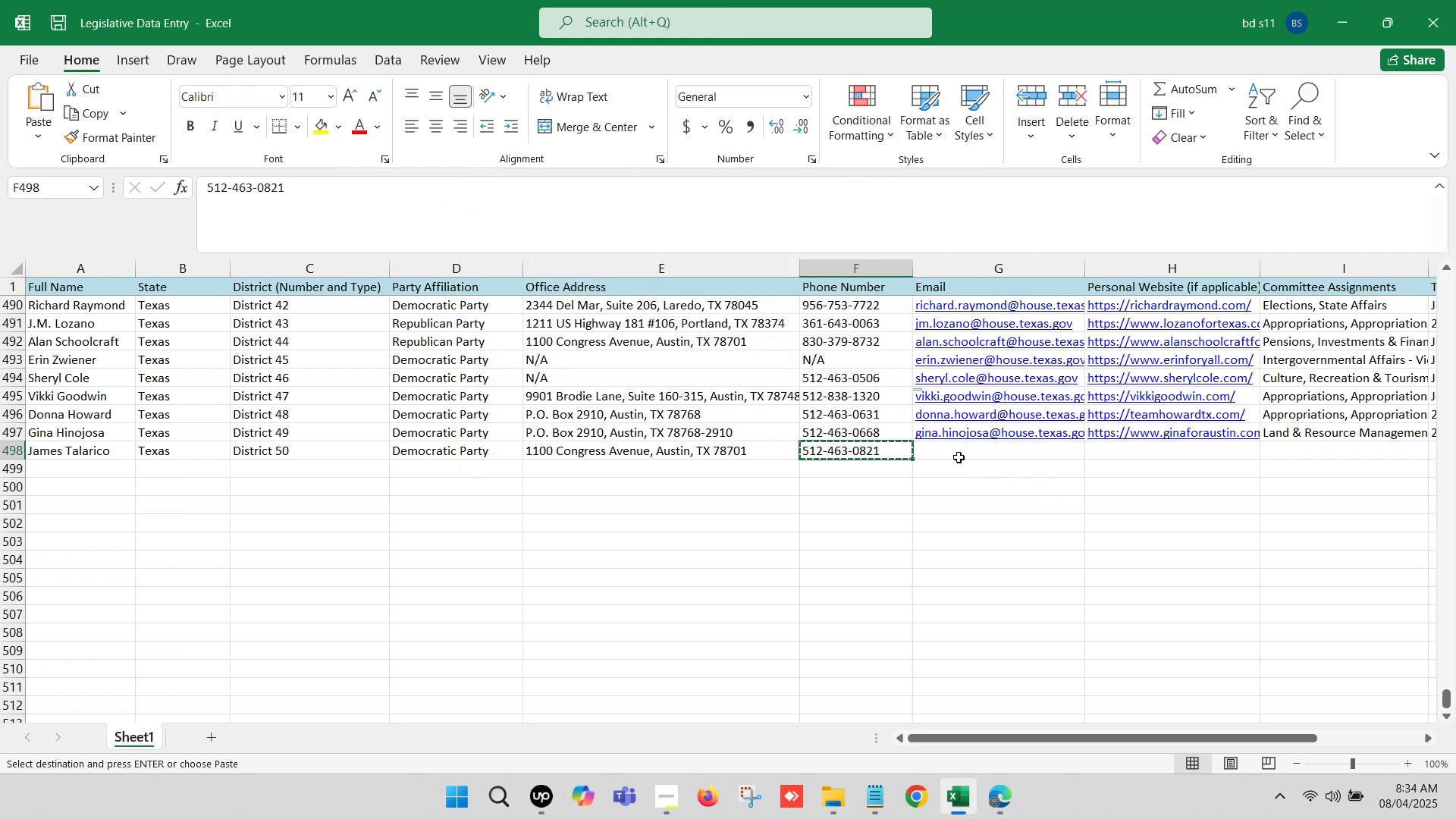 
left_click([959, 457])
 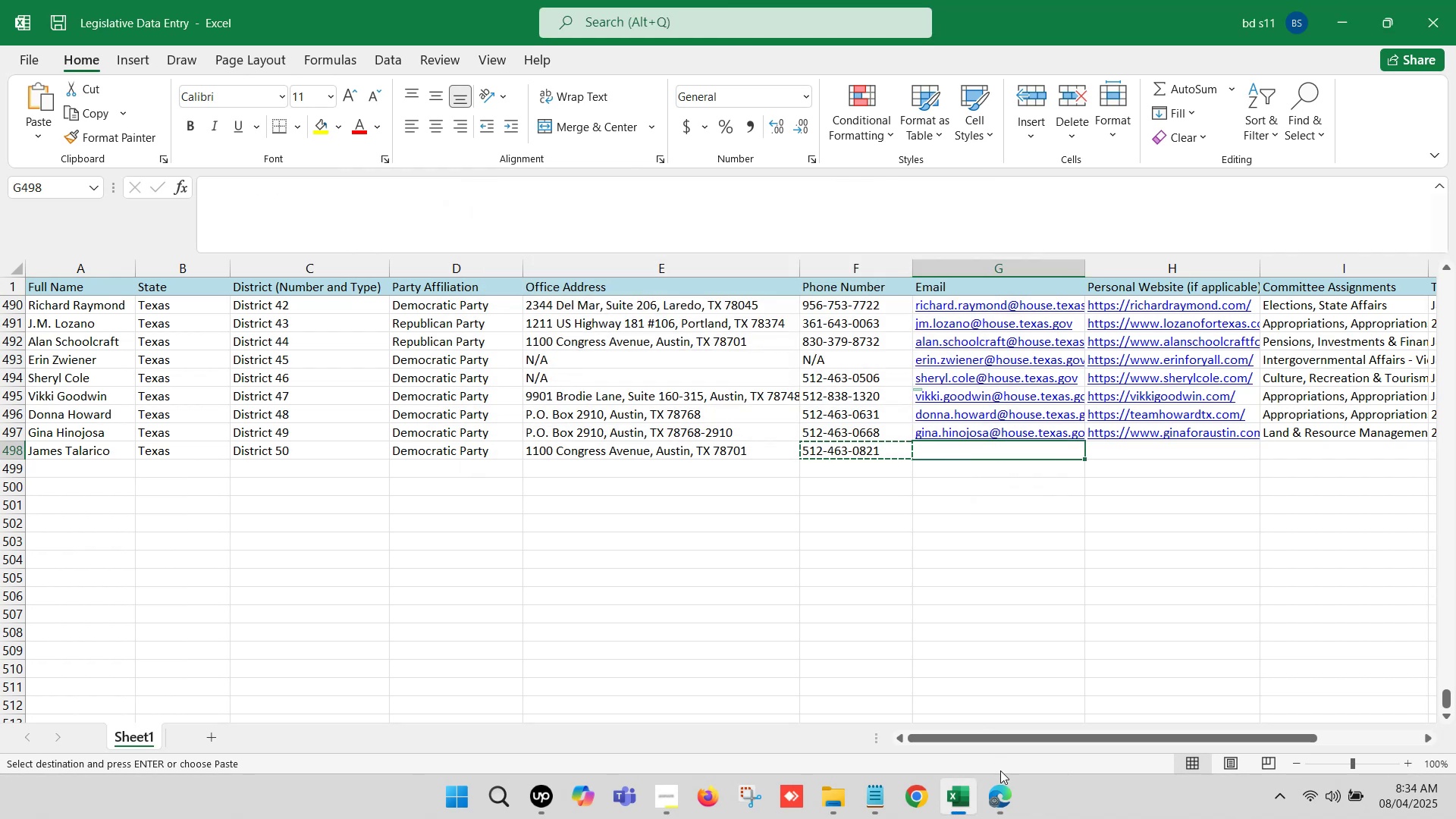 
left_click([1000, 784])
 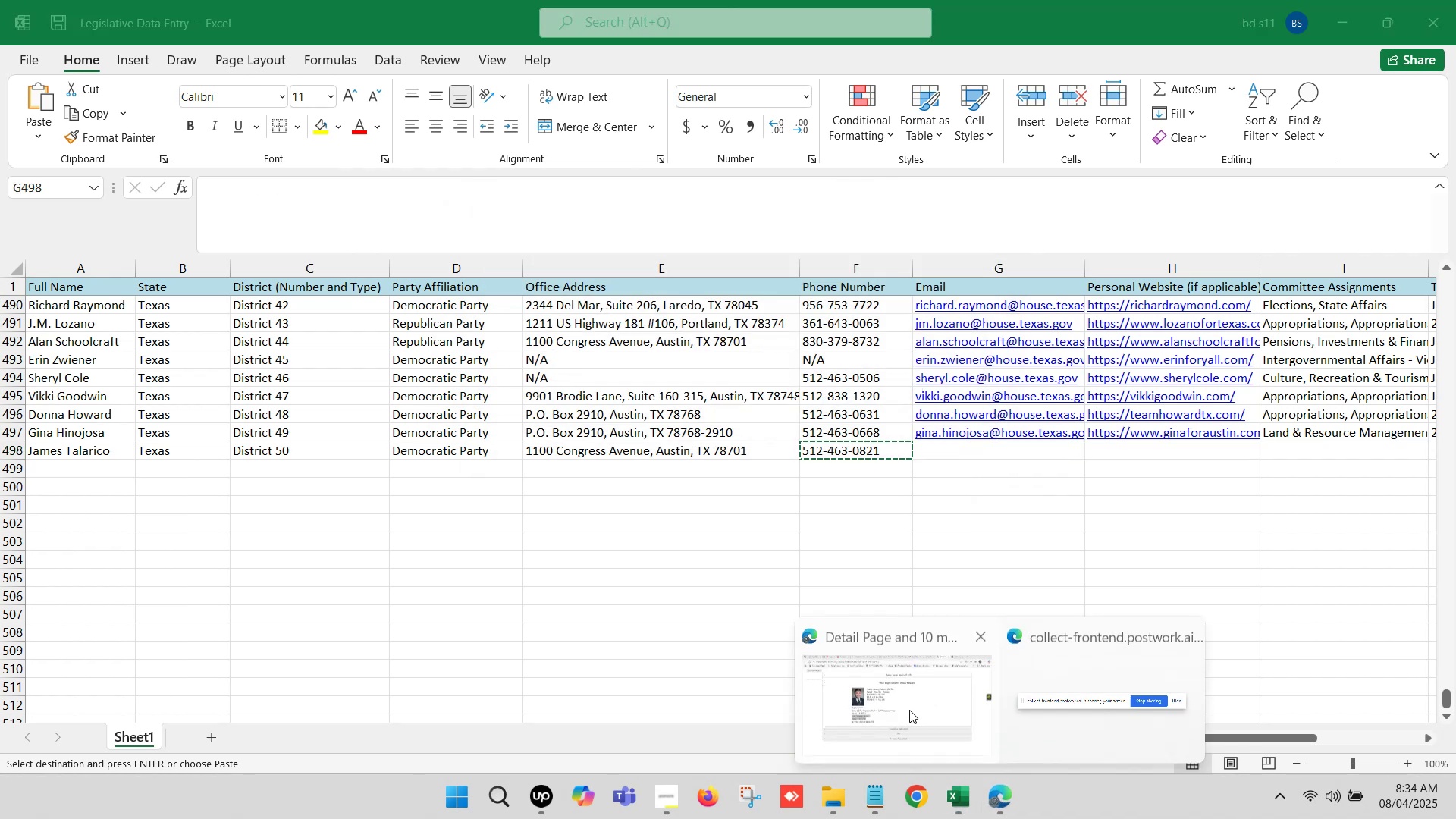 
left_click([908, 709])
 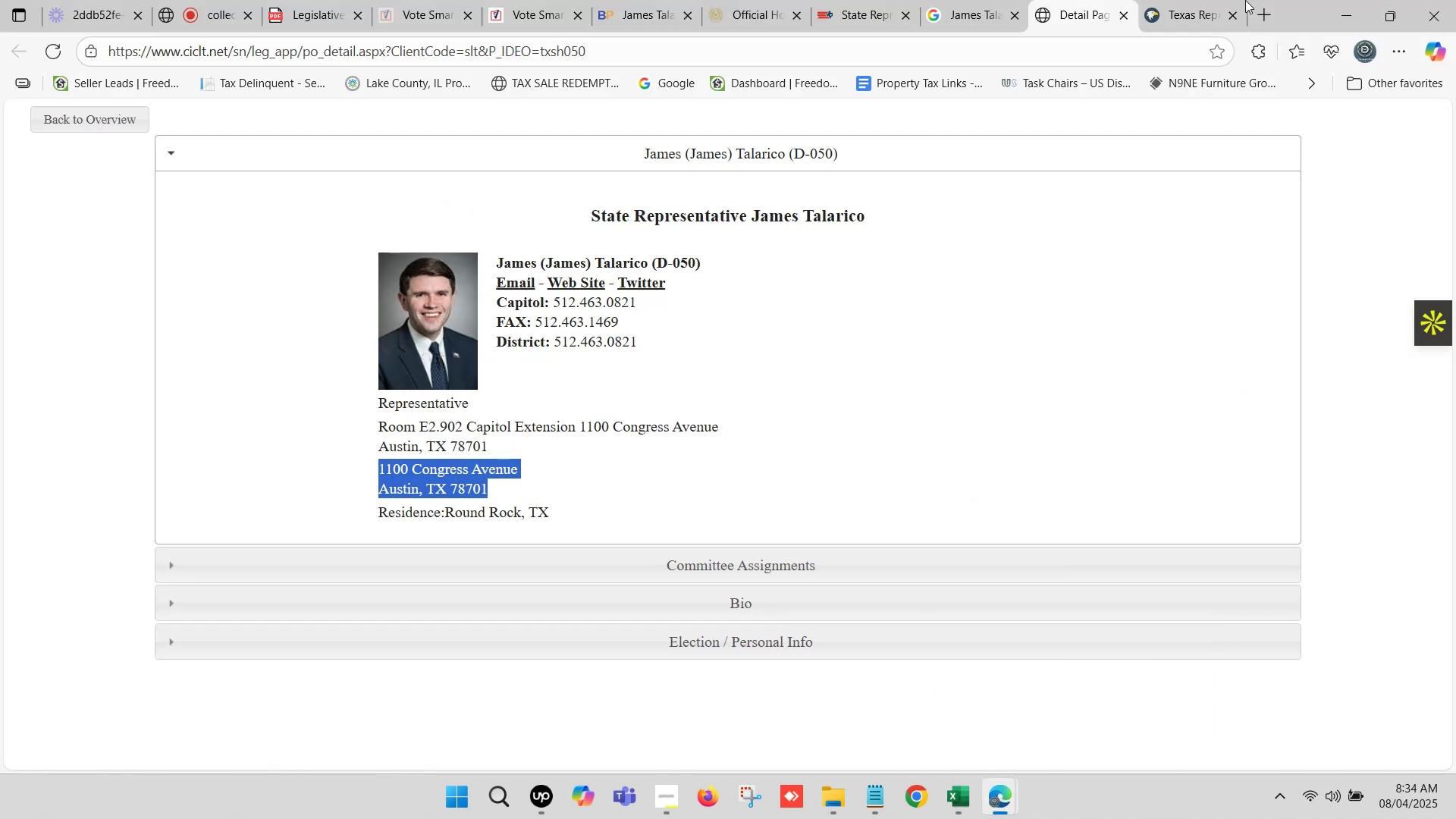 
left_click([1193, 0])
 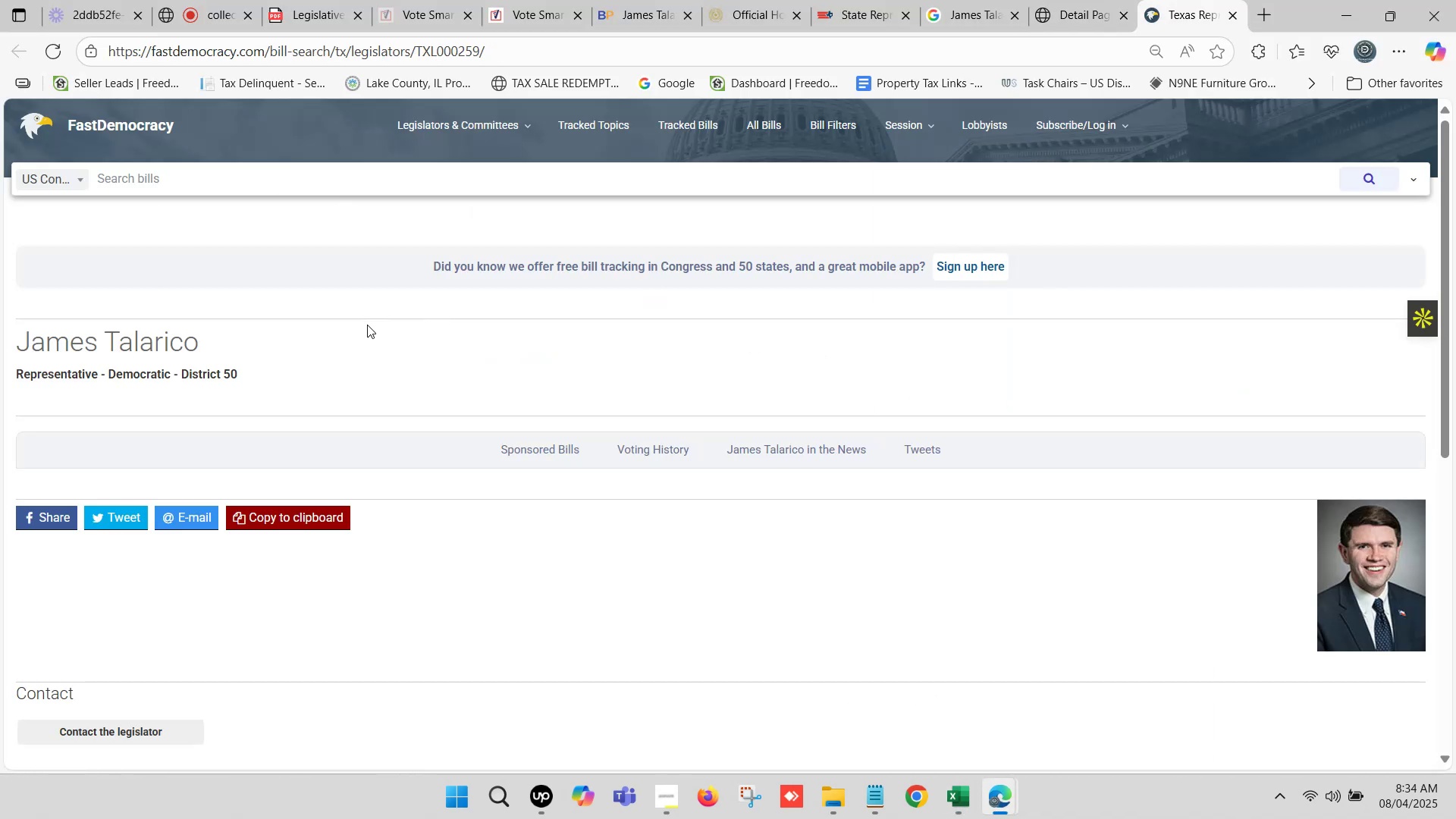 
scroll: coordinate [210, 419], scroll_direction: down, amount: 5.0
 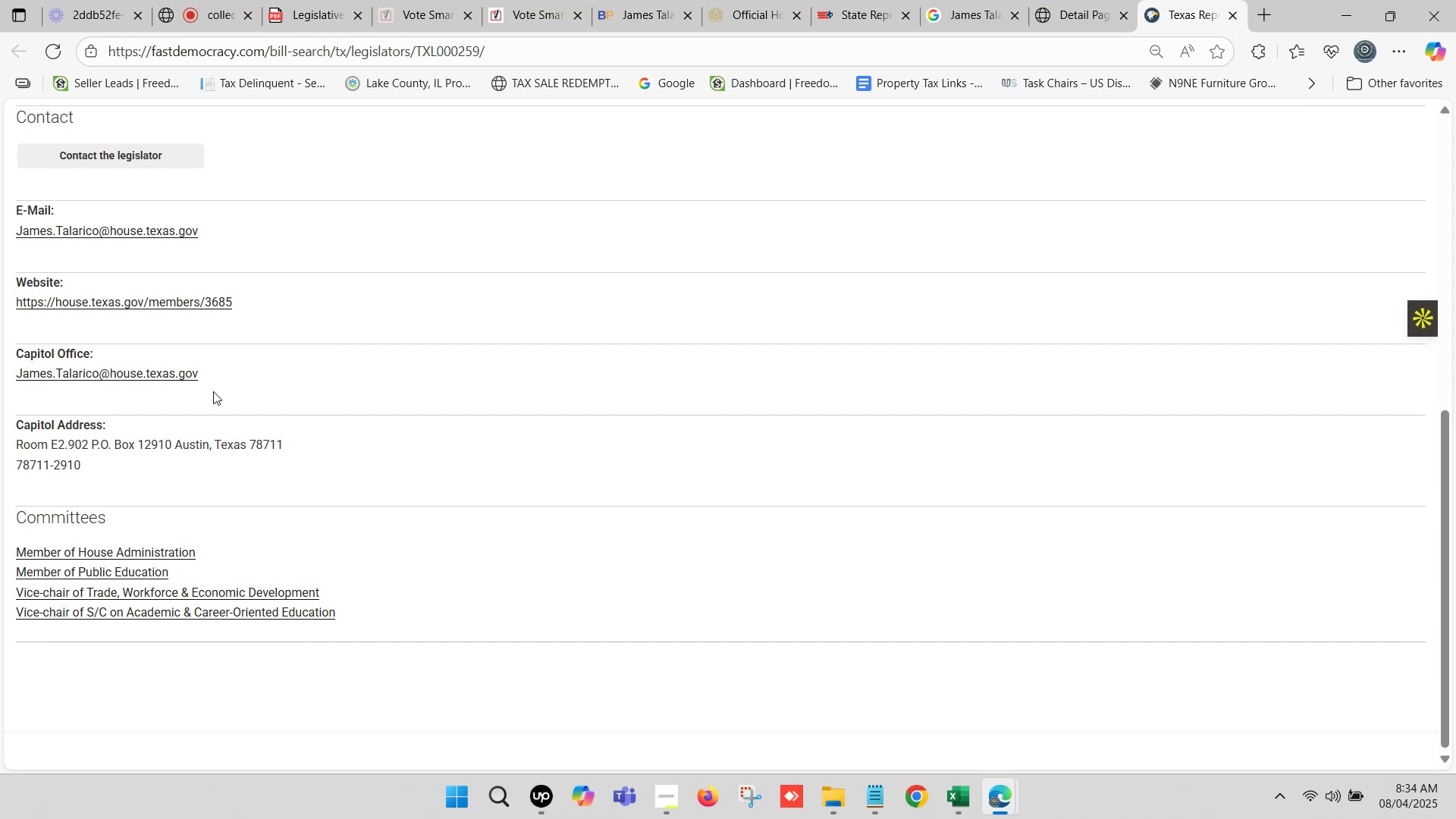 
scroll: coordinate [213, 390], scroll_direction: up, amount: 2.0
 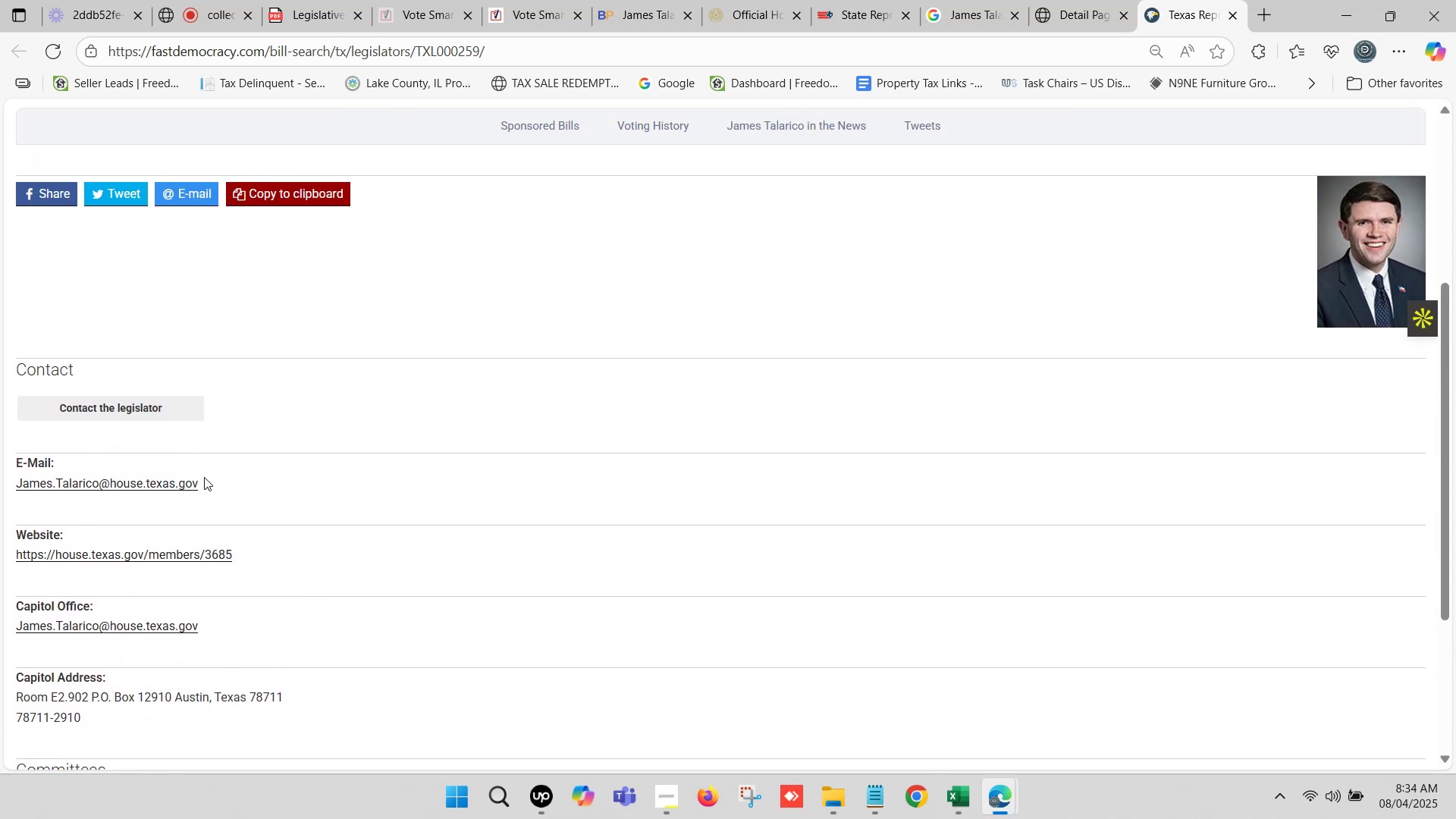 
left_click_drag(start_coordinate=[206, 481], to_coordinate=[19, 485])
 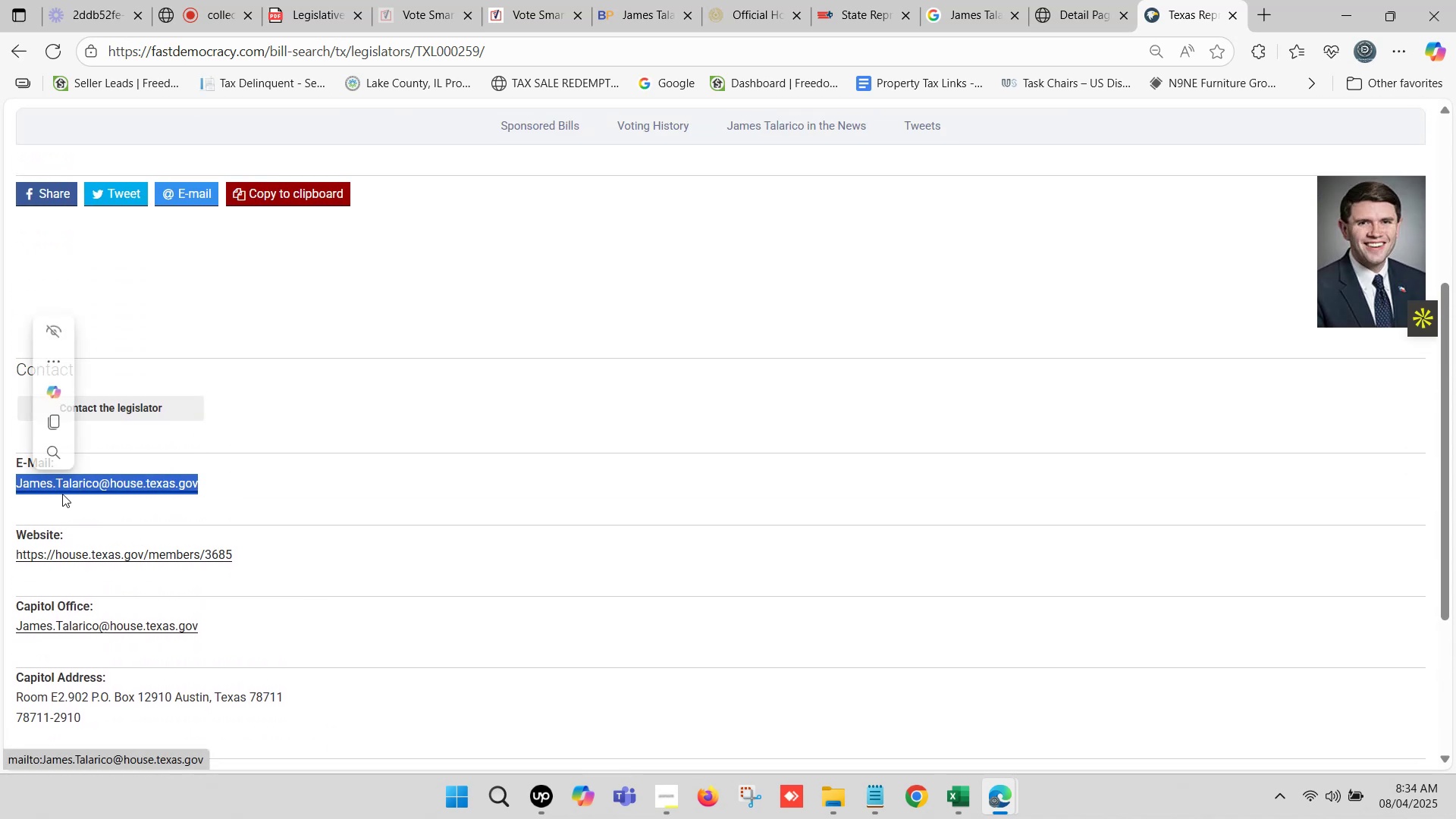 
key(Control+C)
 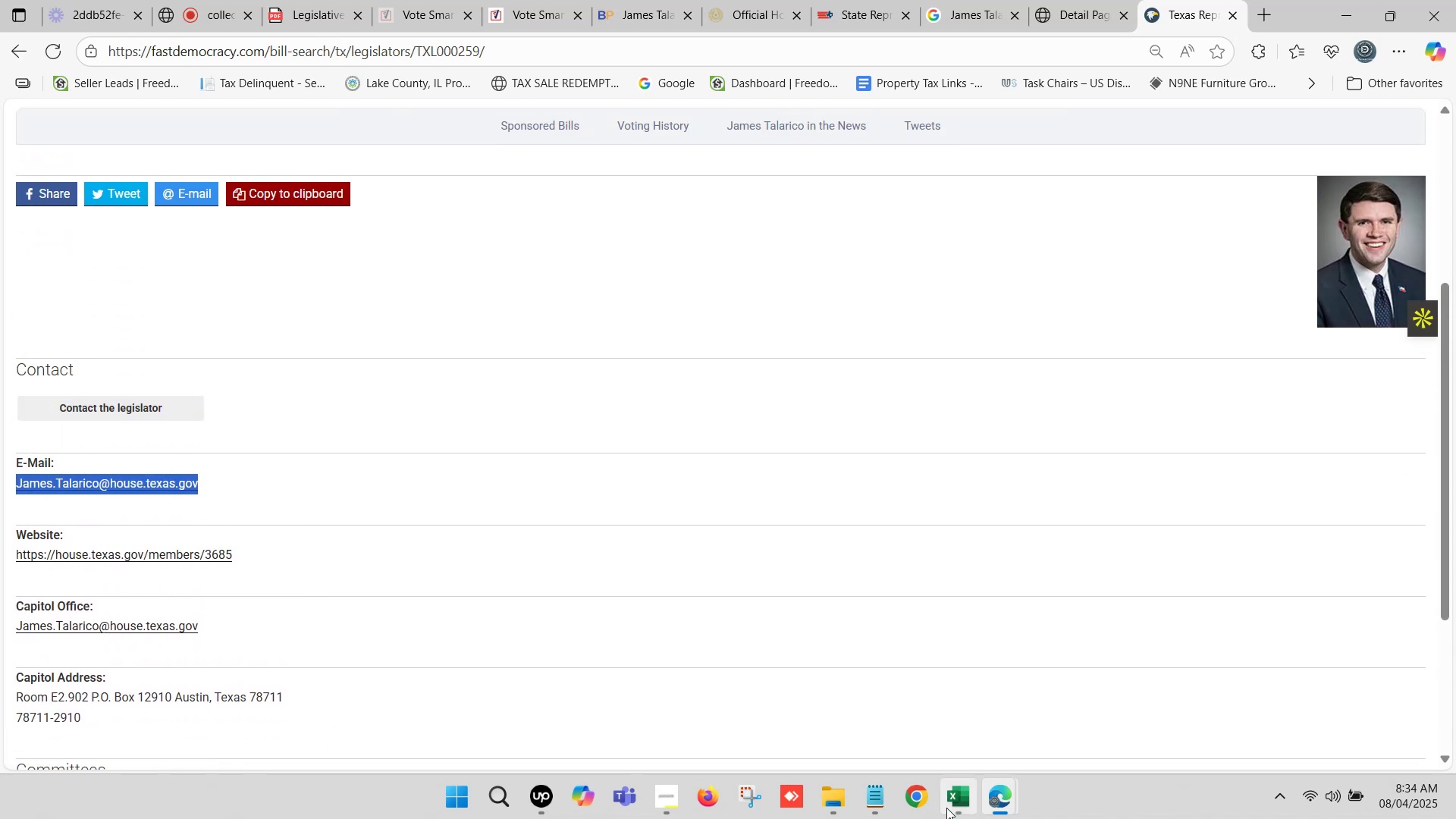 
left_click([947, 808])
 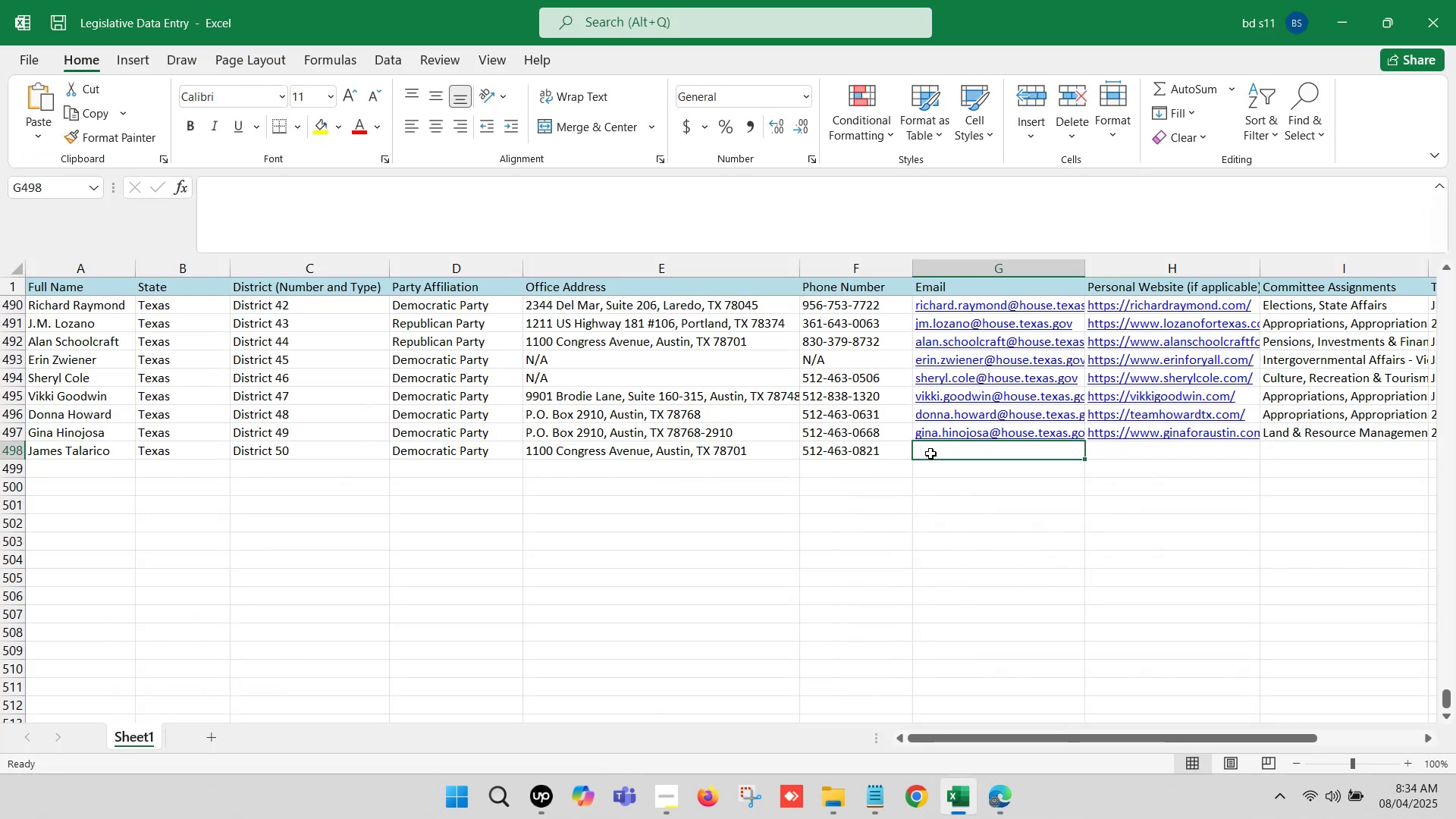 
double_click([930, 453])
 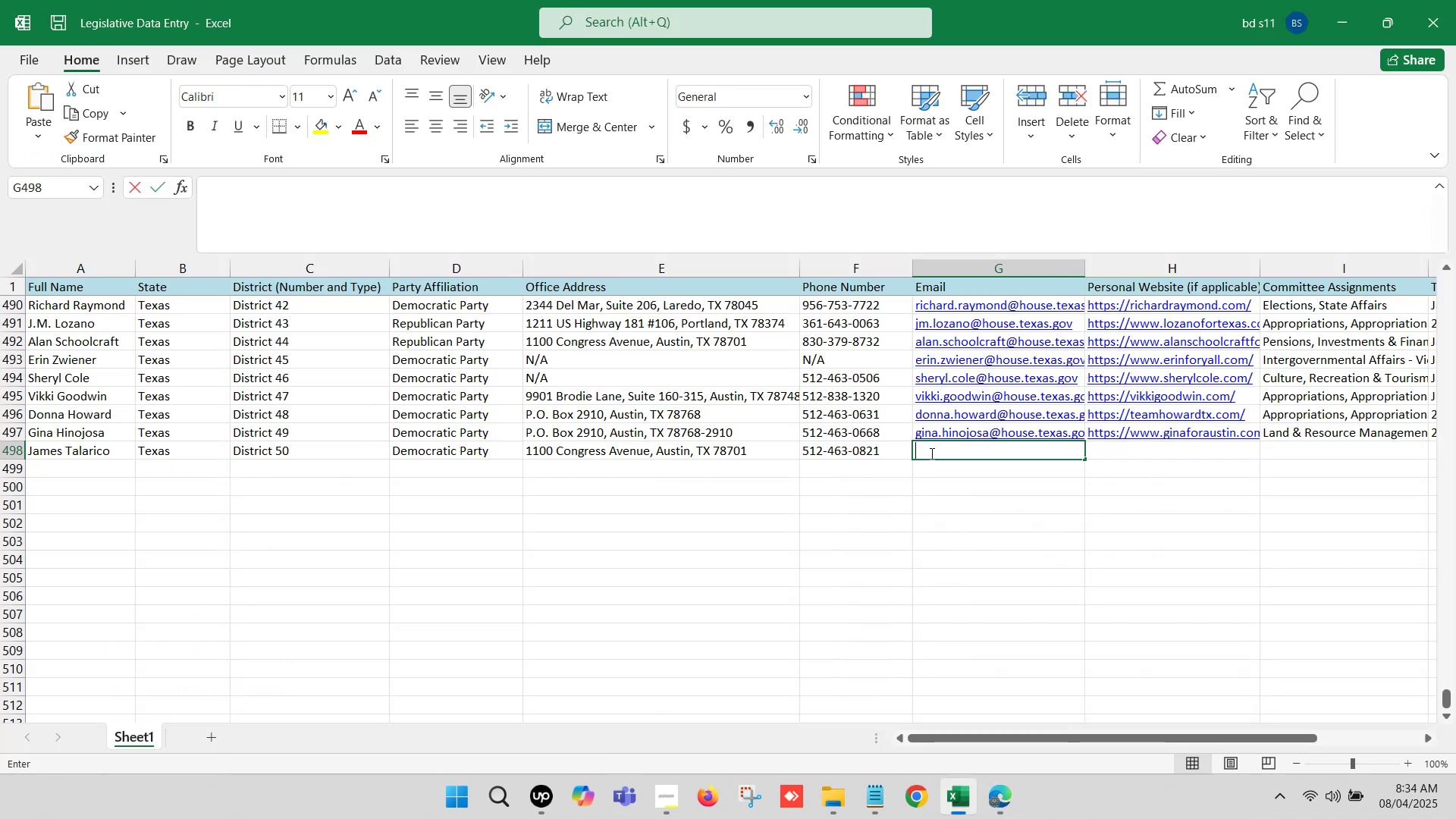 
triple_click([930, 453])
 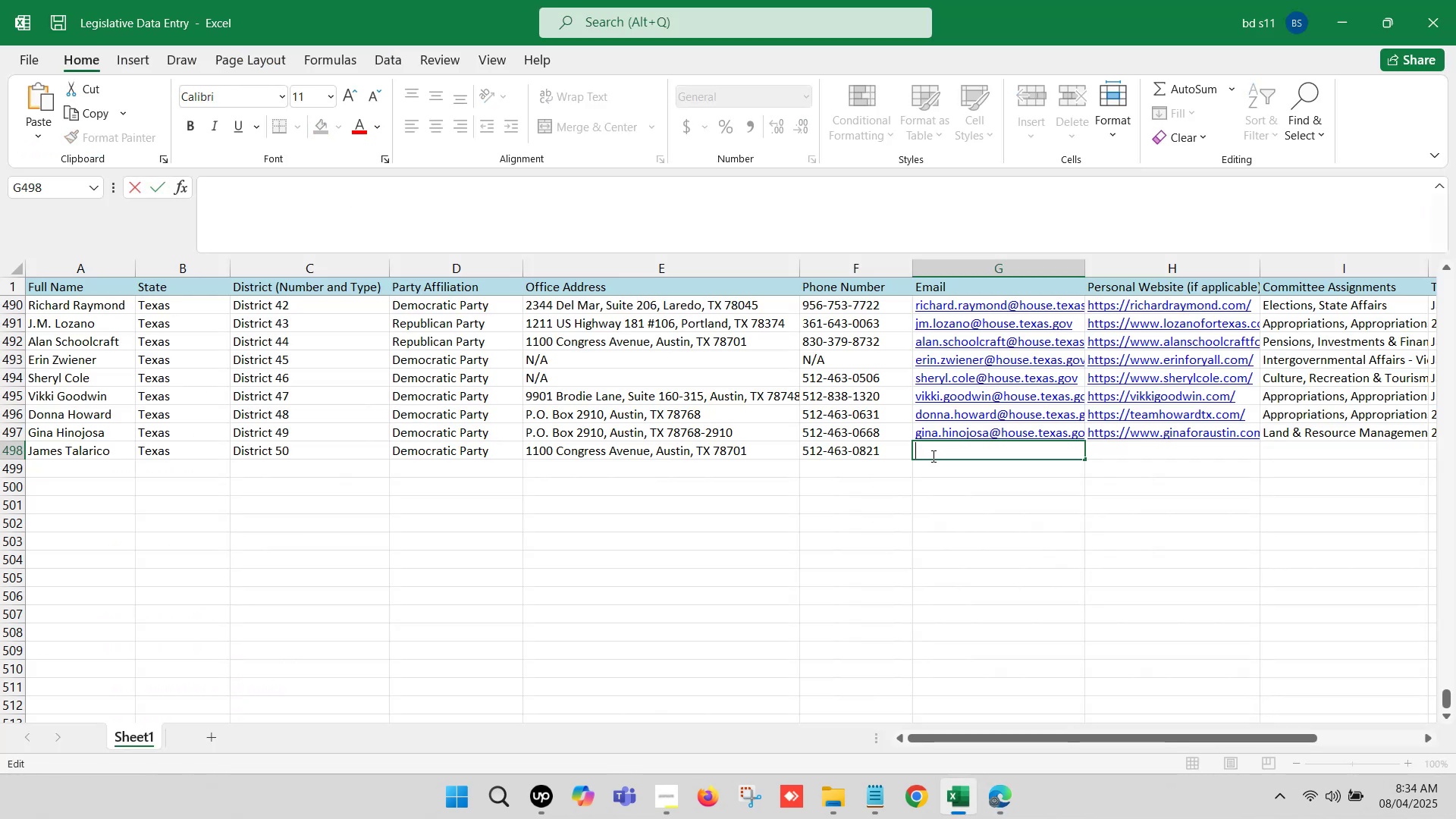 
key(Control+V)
 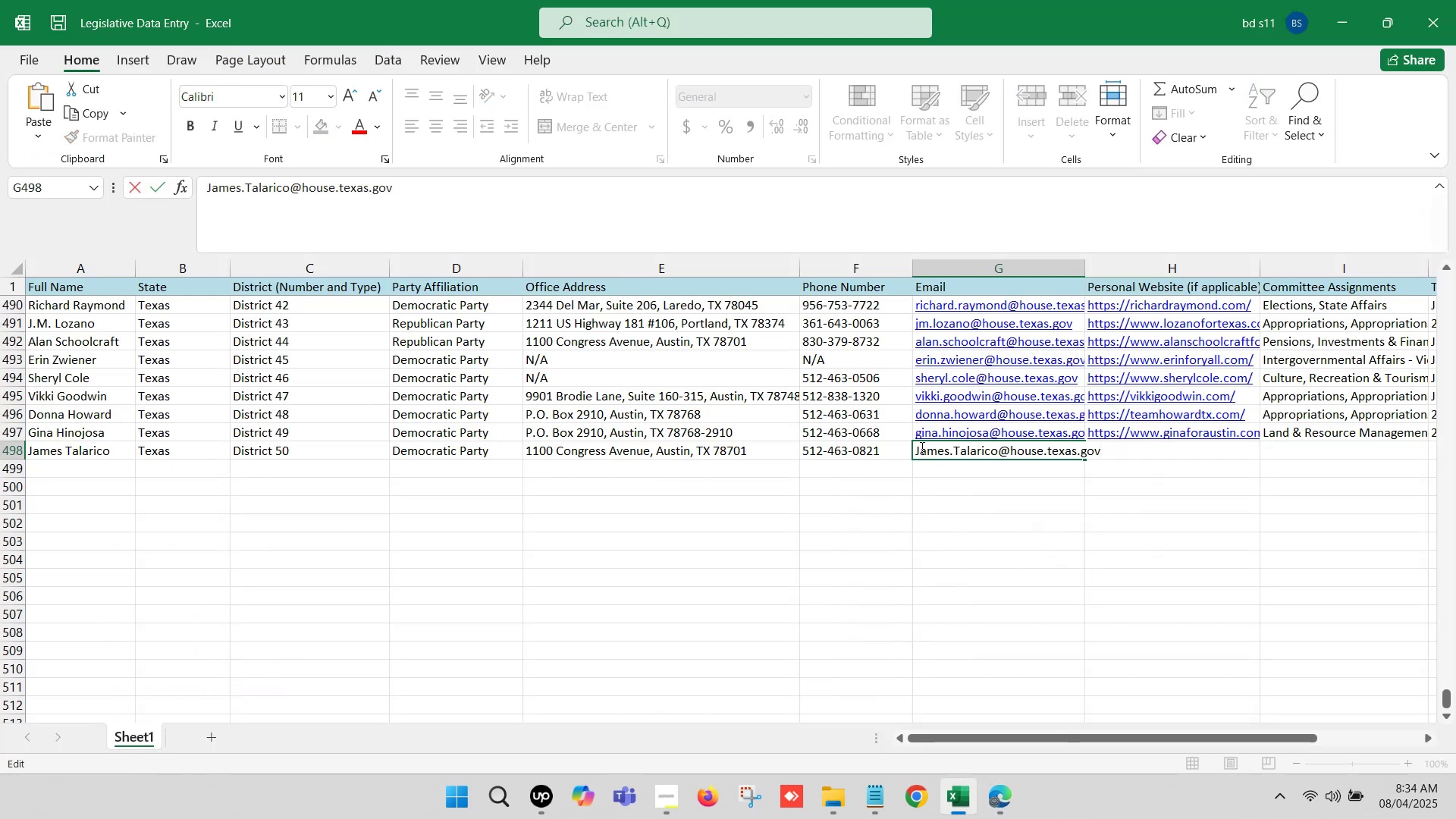 
left_click([921, 447])
 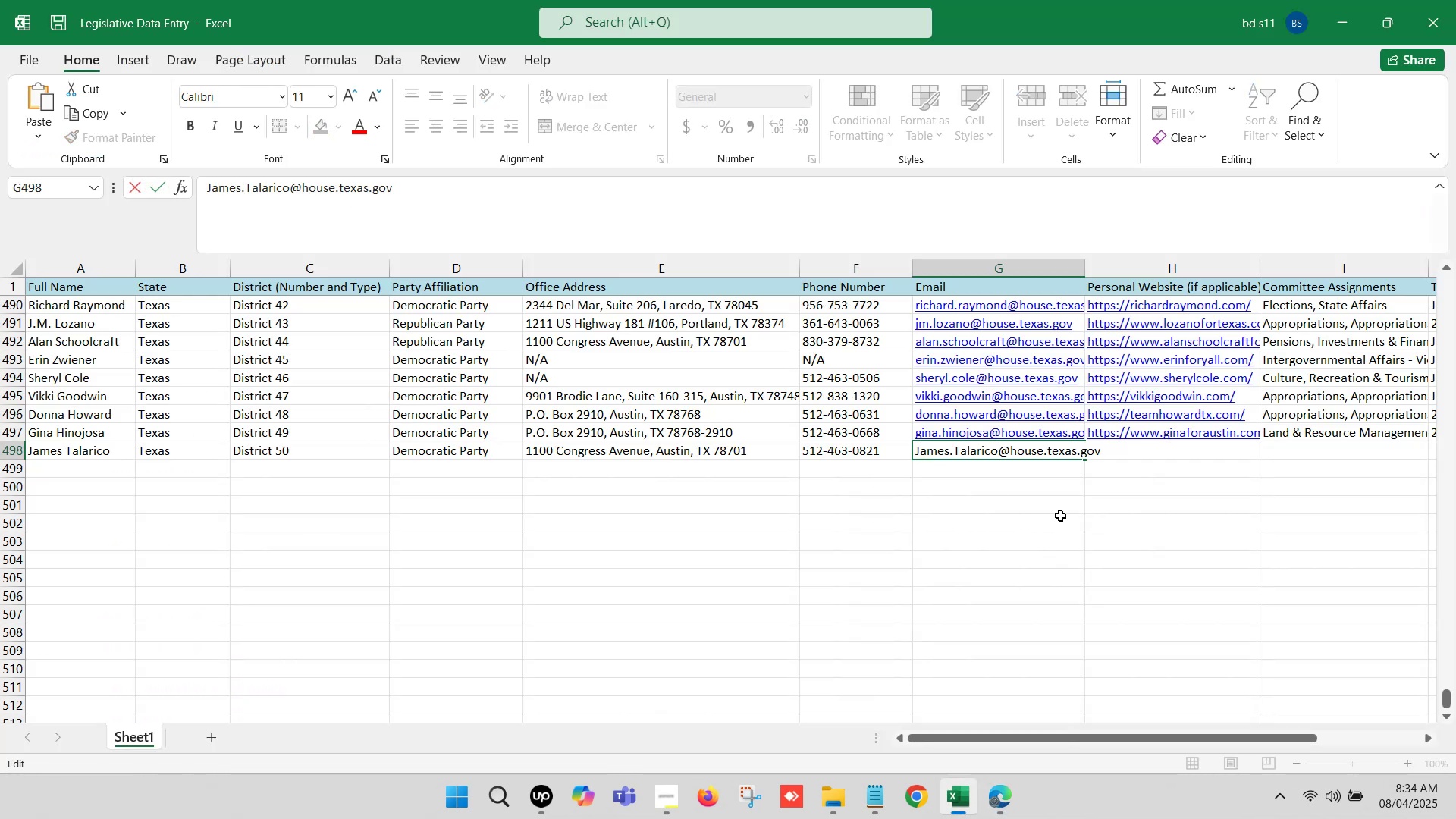 
key(Backspace)
 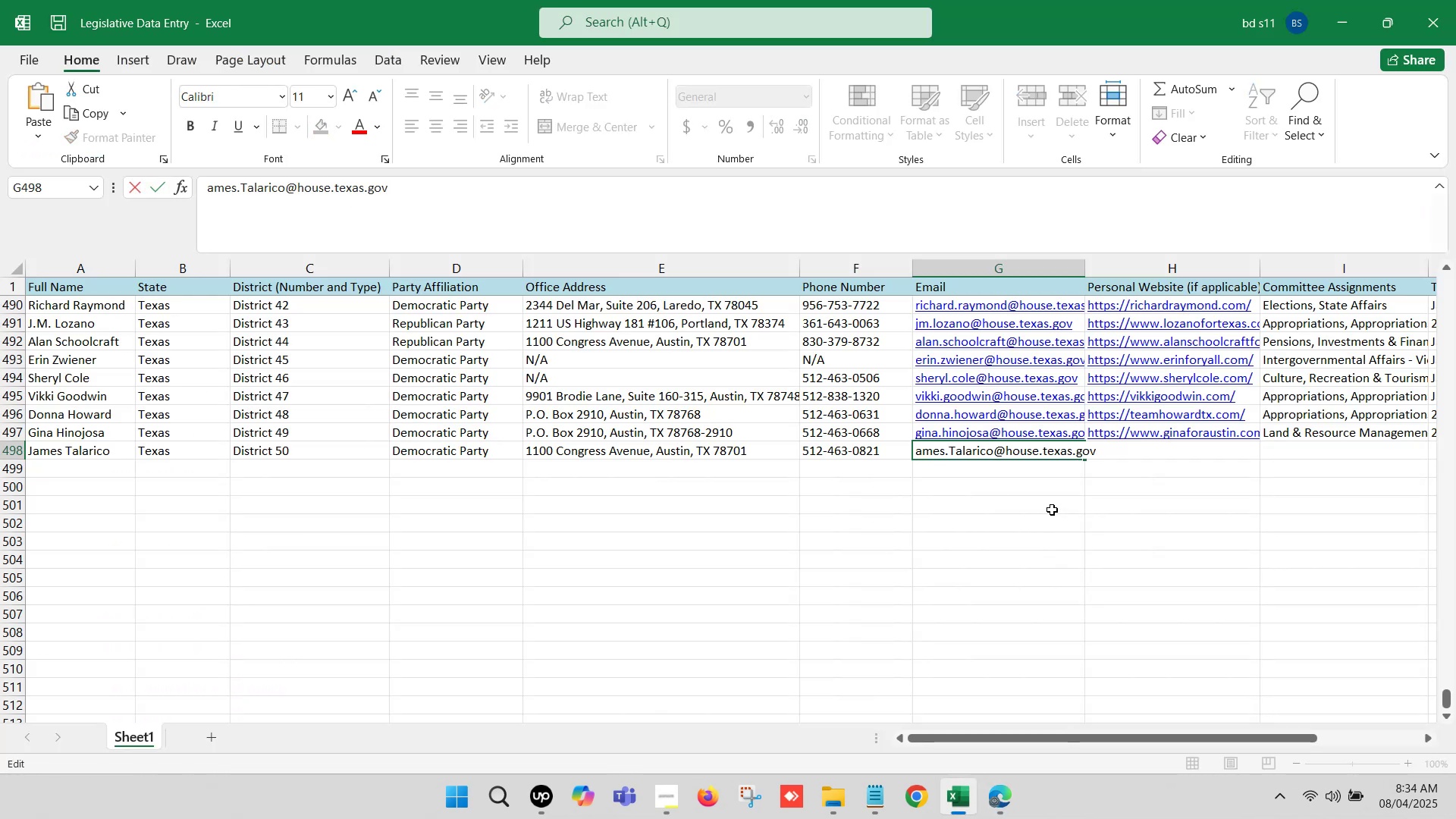 
key(J)
 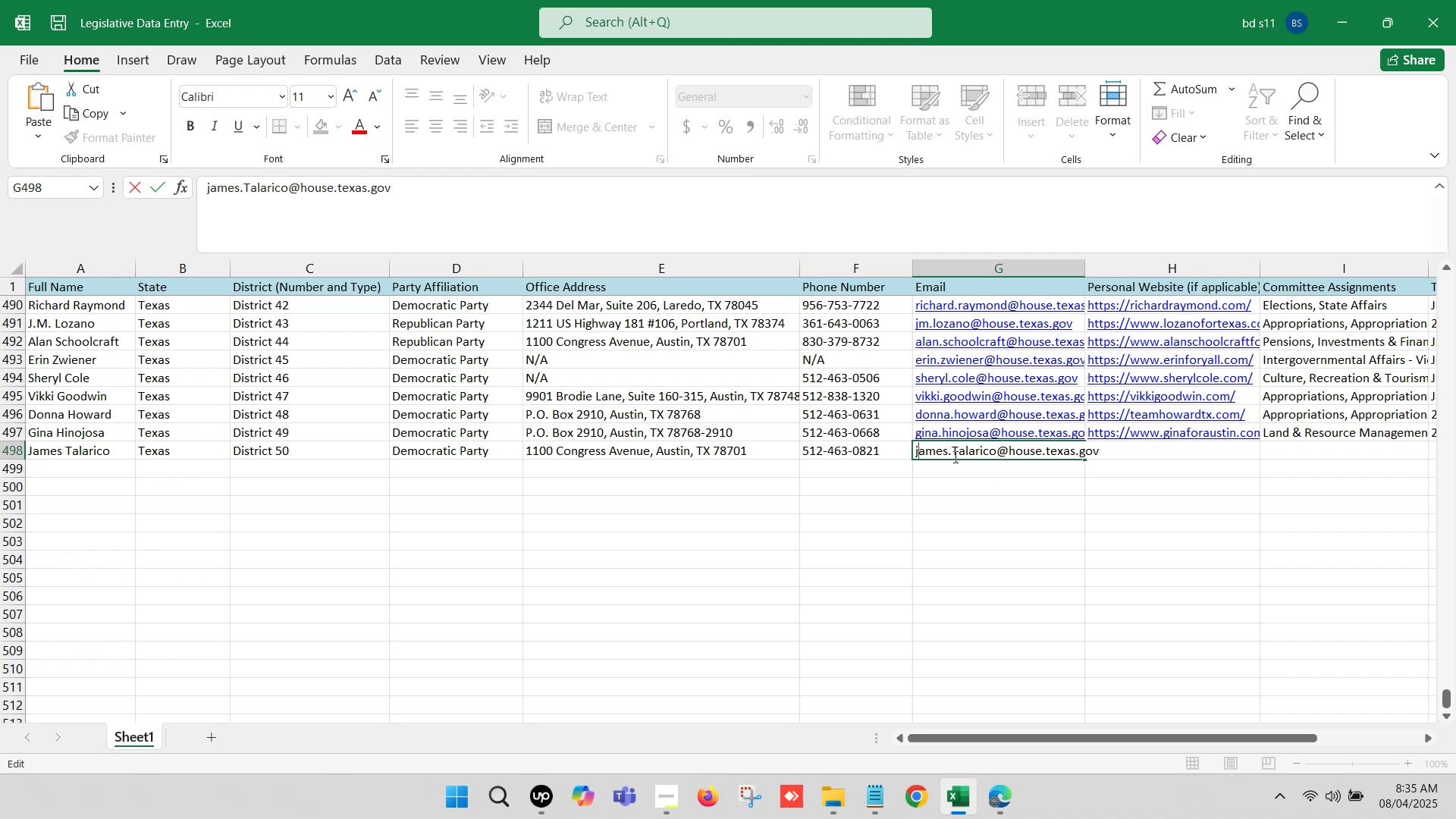 
left_click([958, 450])
 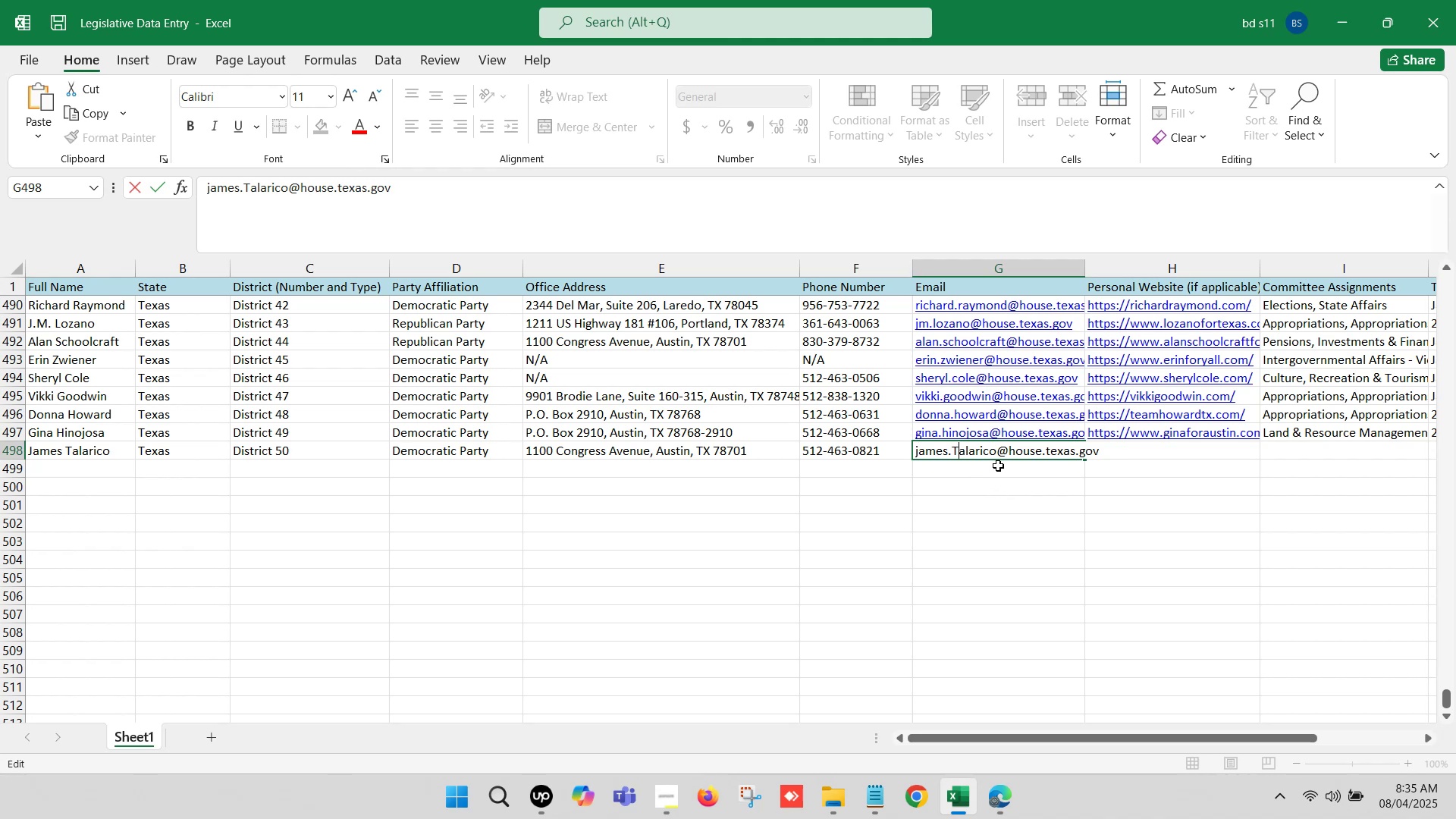 
key(Backspace)
 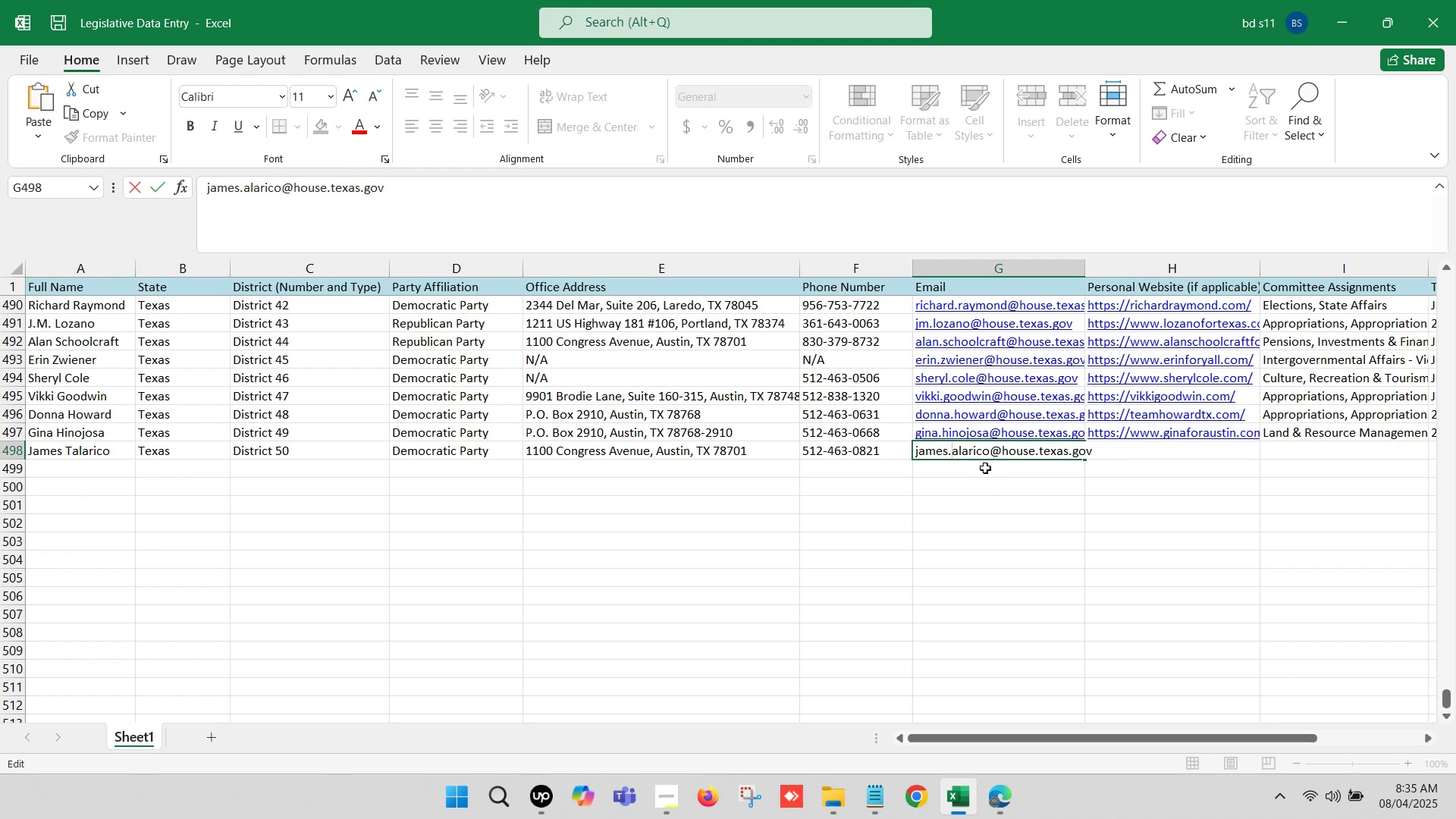 
key(T)
 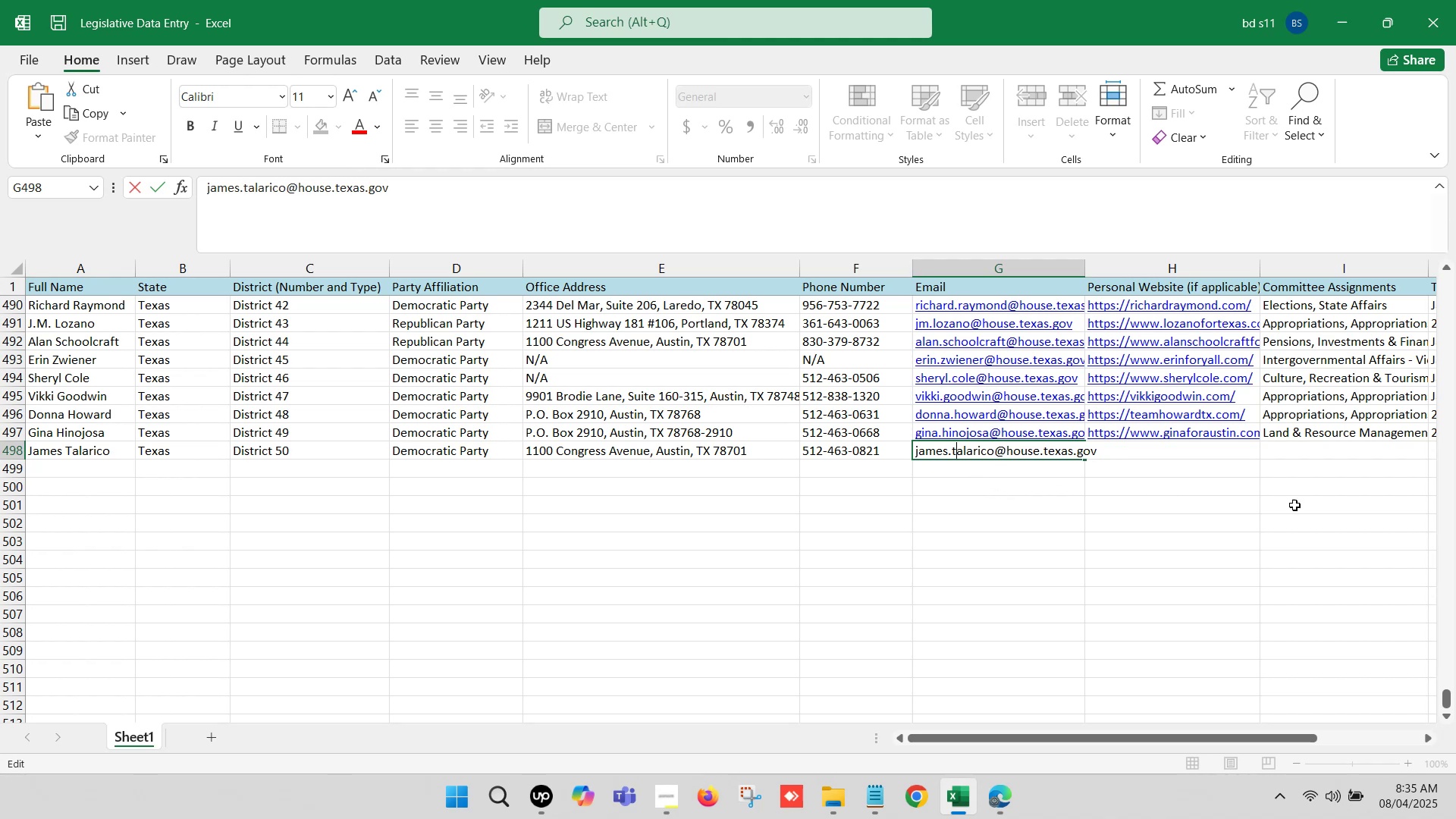 
left_click([1318, 494])
 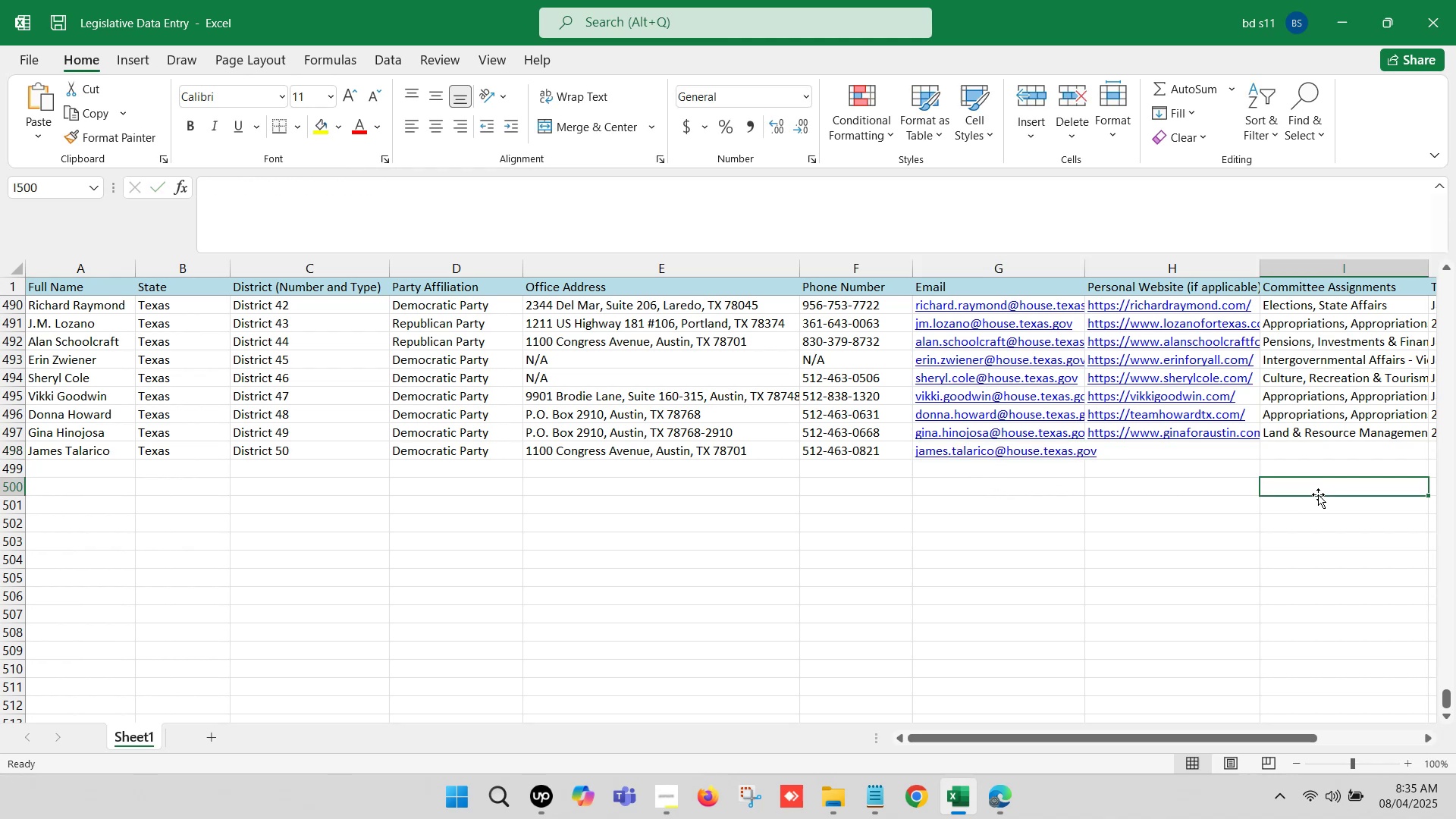 
key(ArrowRight)
 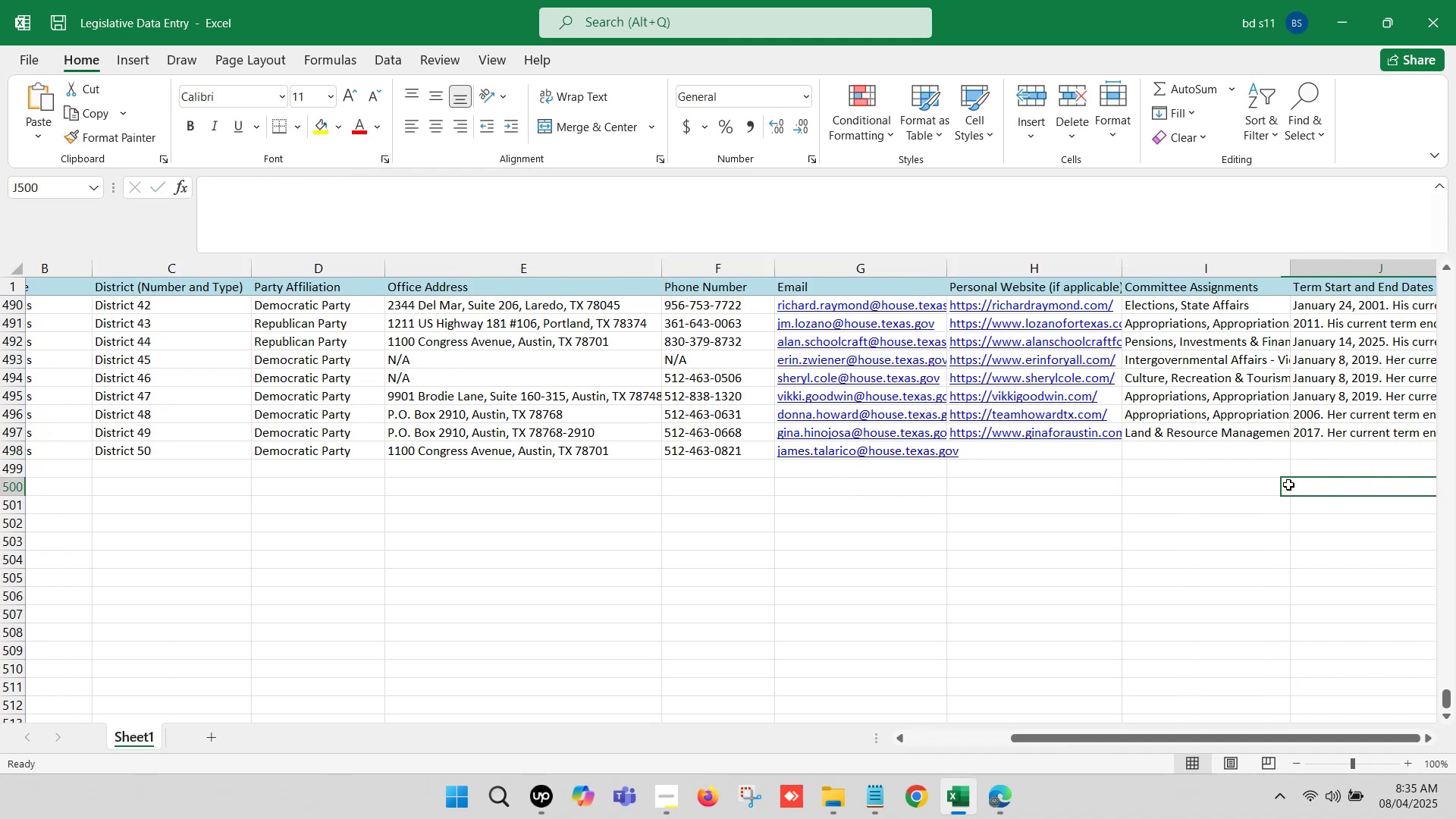 
key(ArrowRight)
 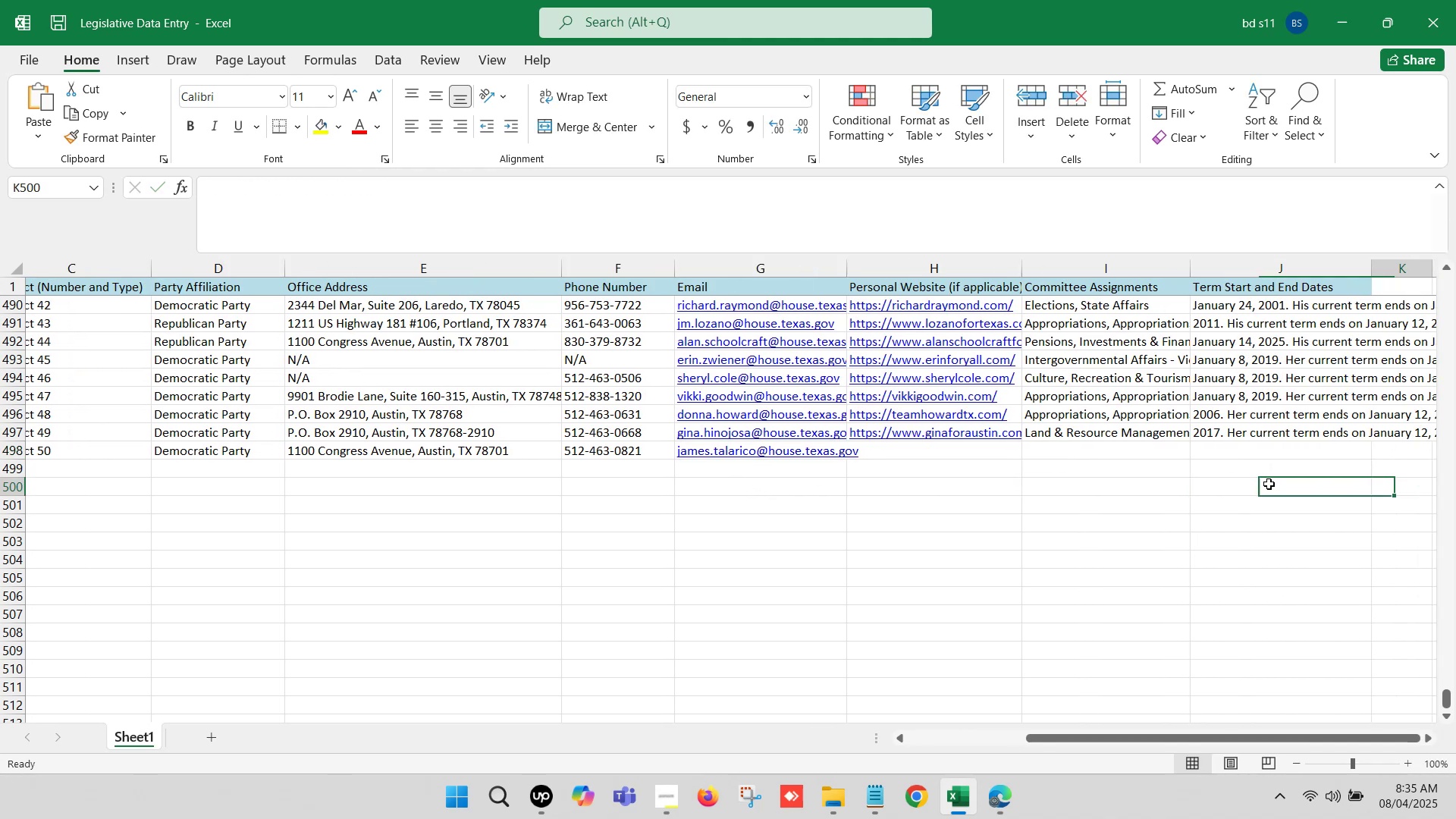 
key(ArrowRight)
 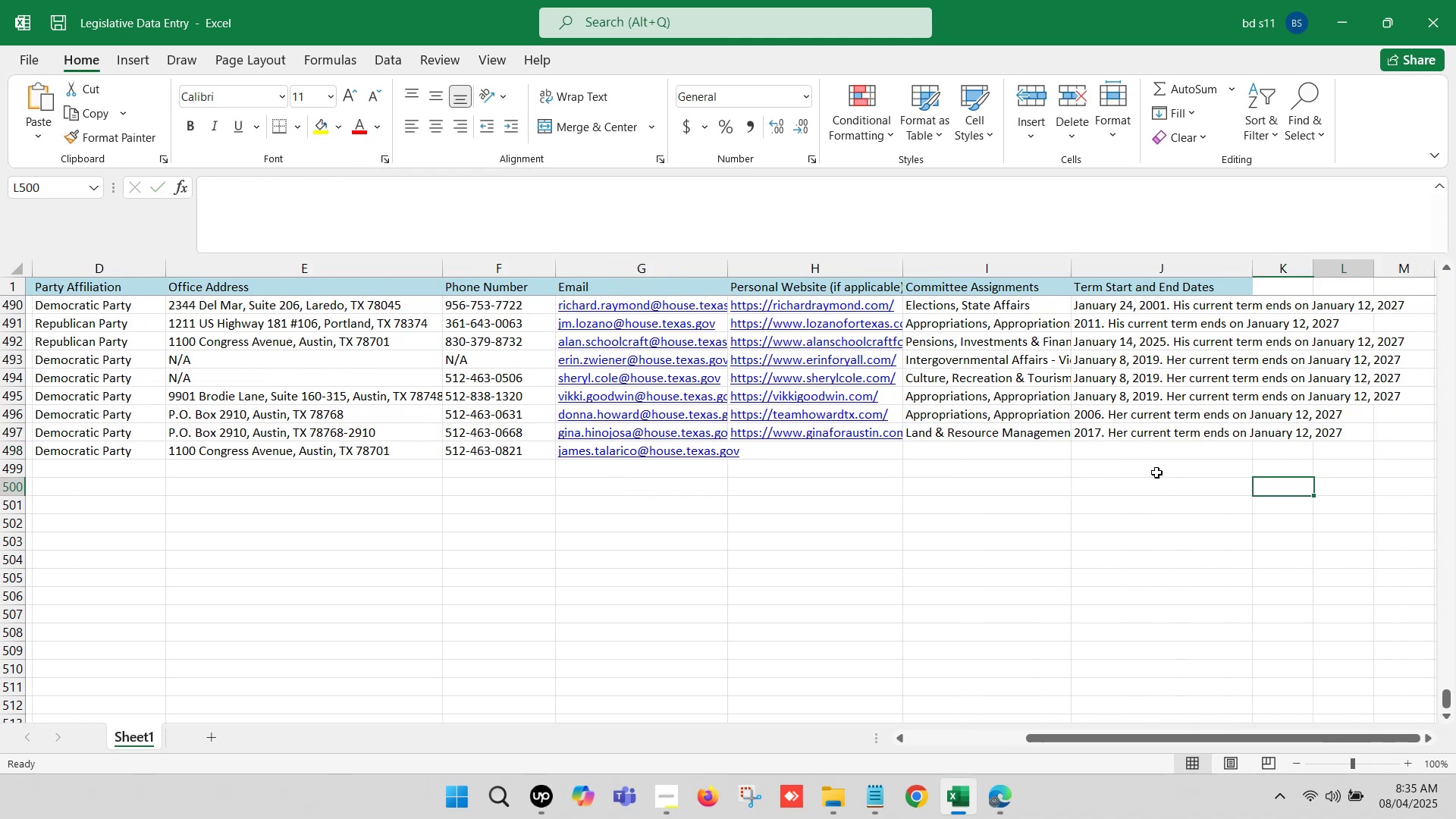 
key(ArrowRight)
 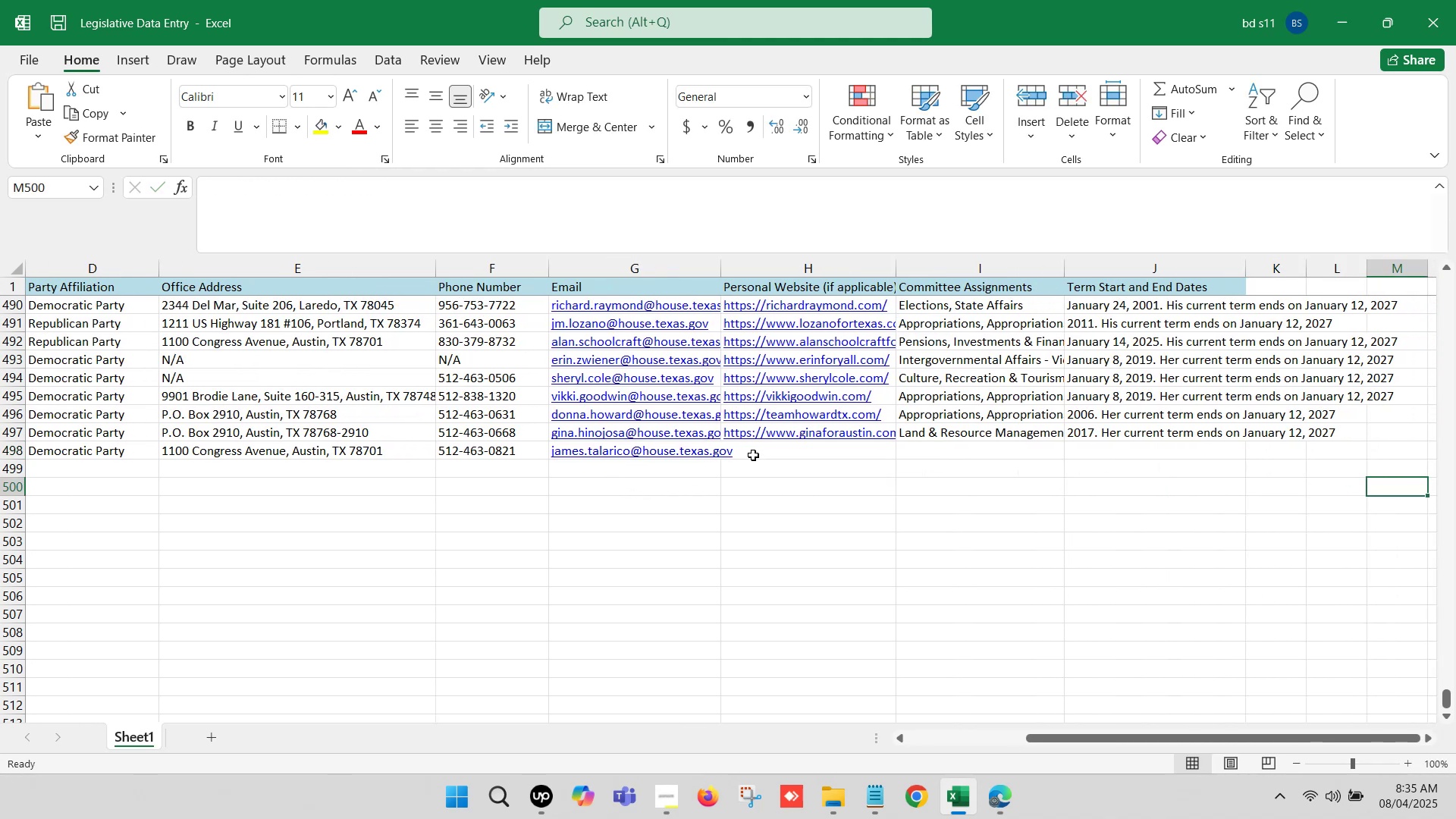 
left_click([753, 453])
 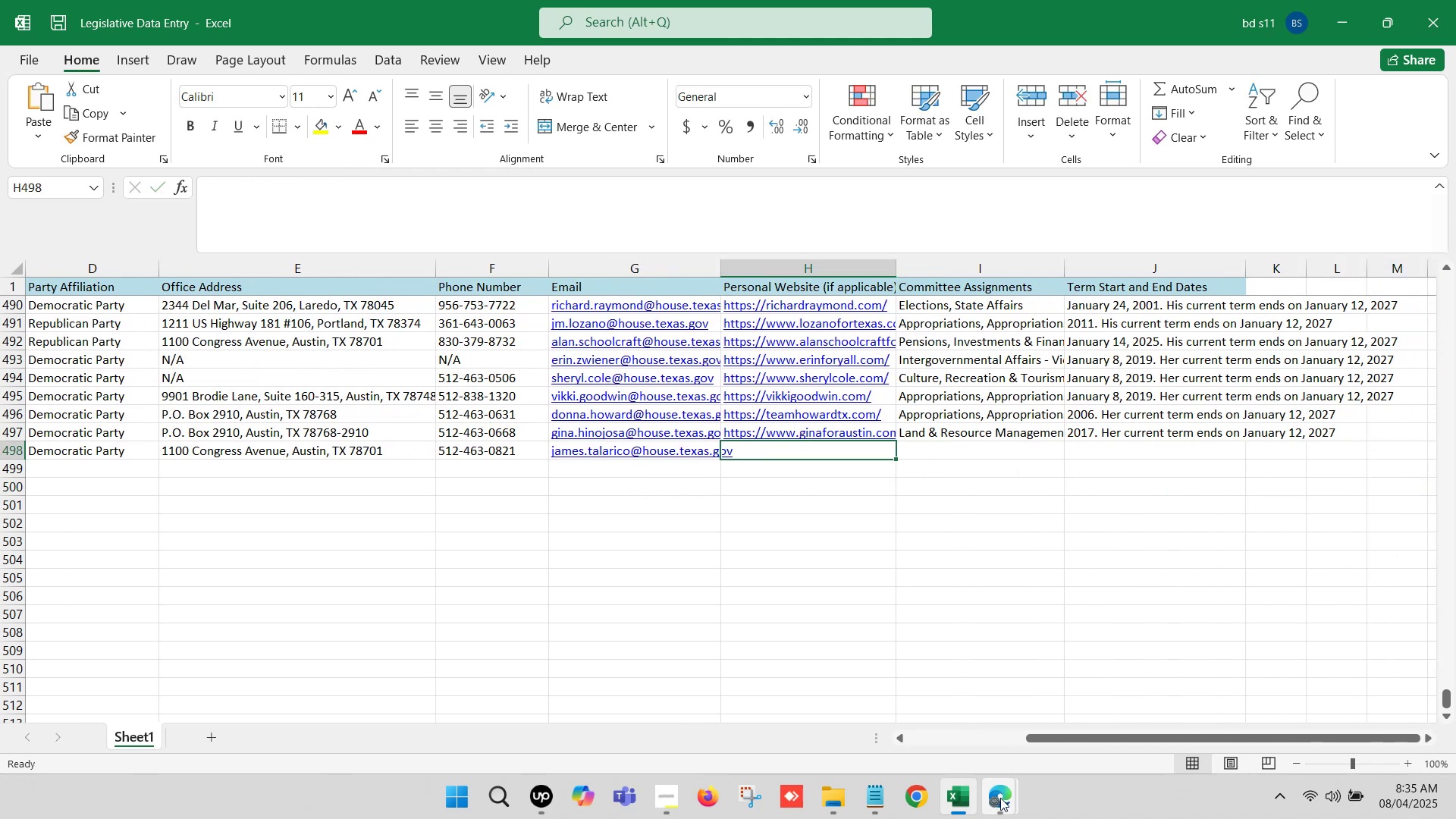 
left_click([999, 804])
 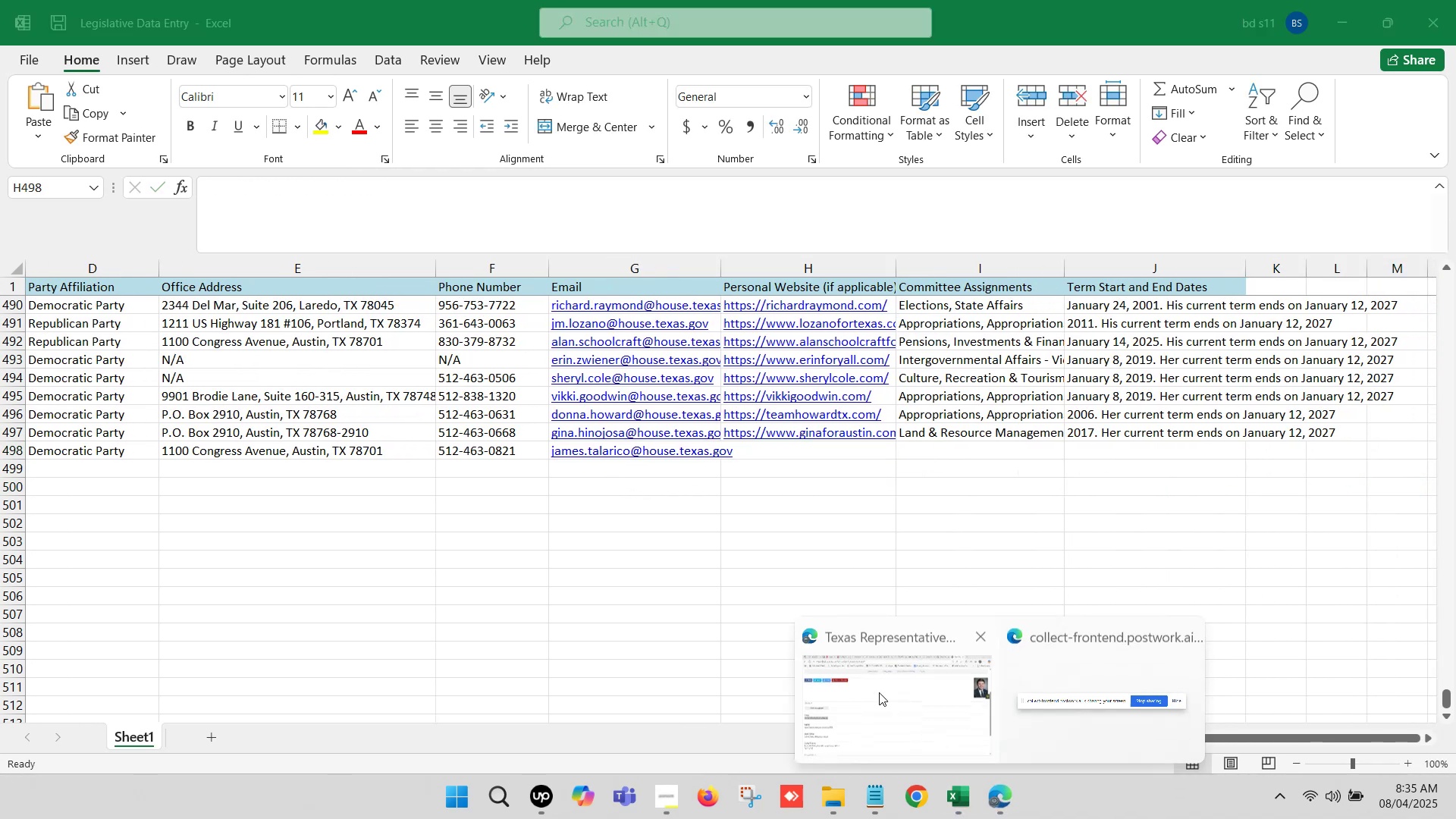 
left_click([879, 692])
 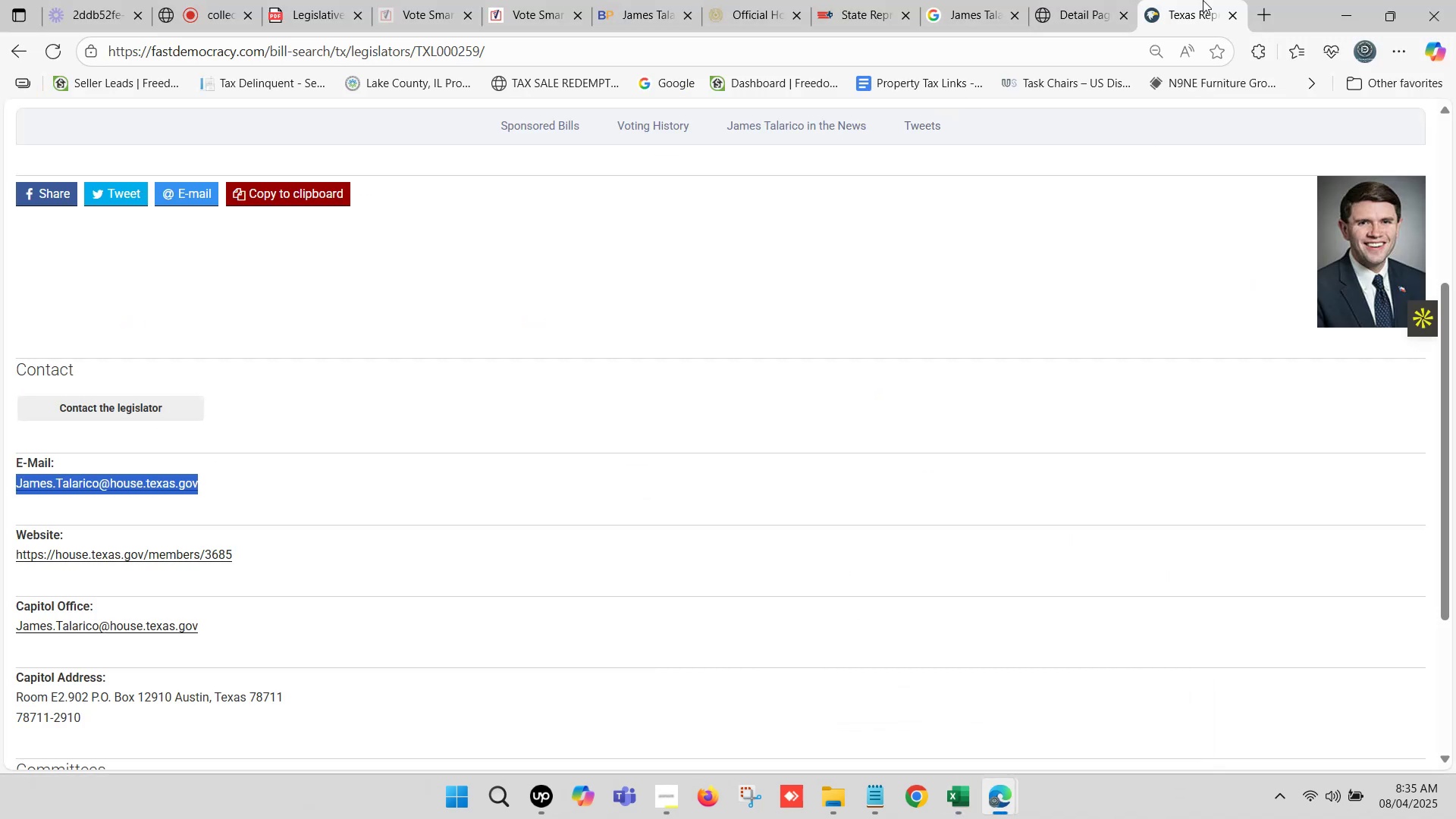 
left_click([1099, 0])
 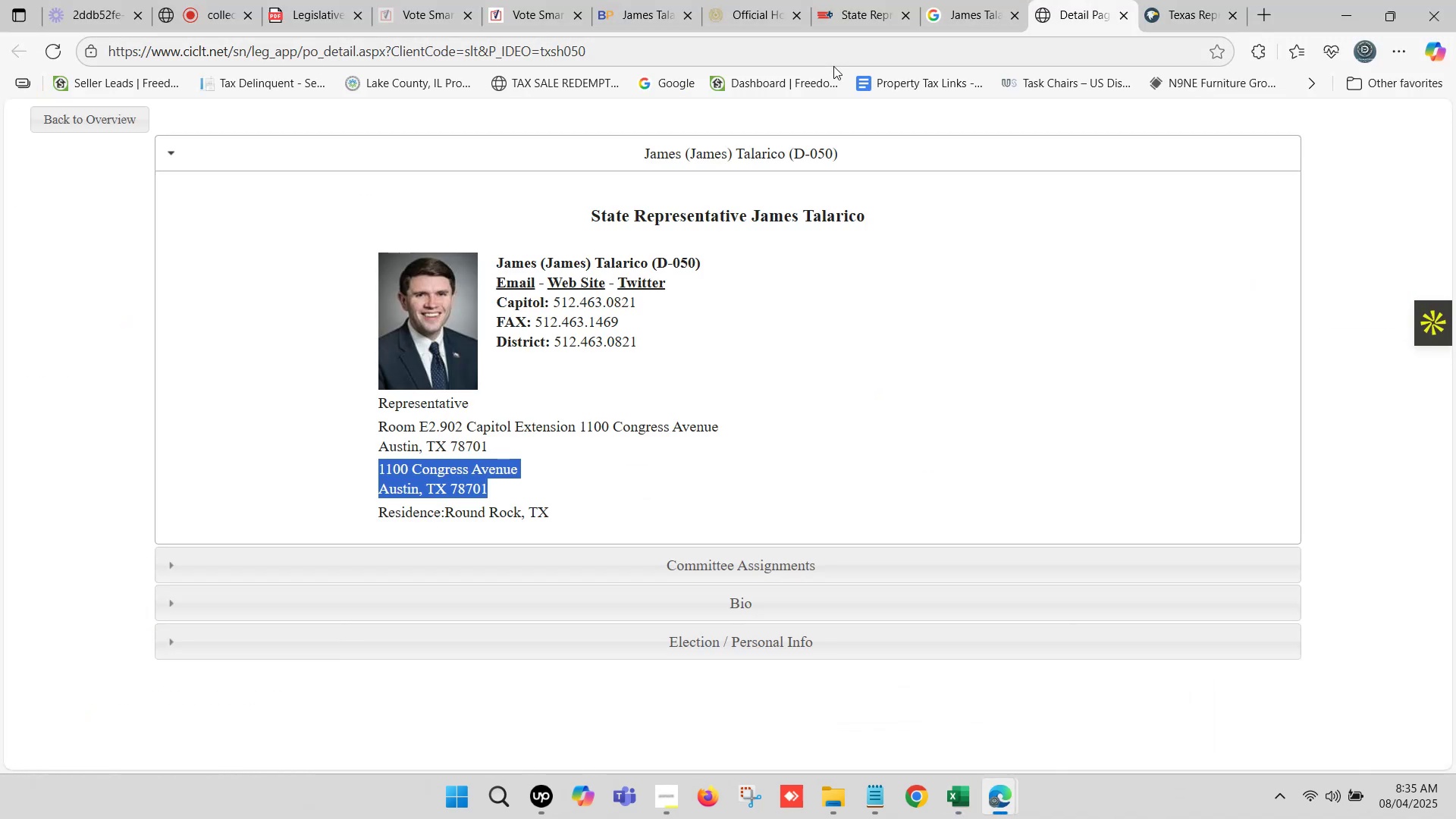 
left_click([890, 0])
 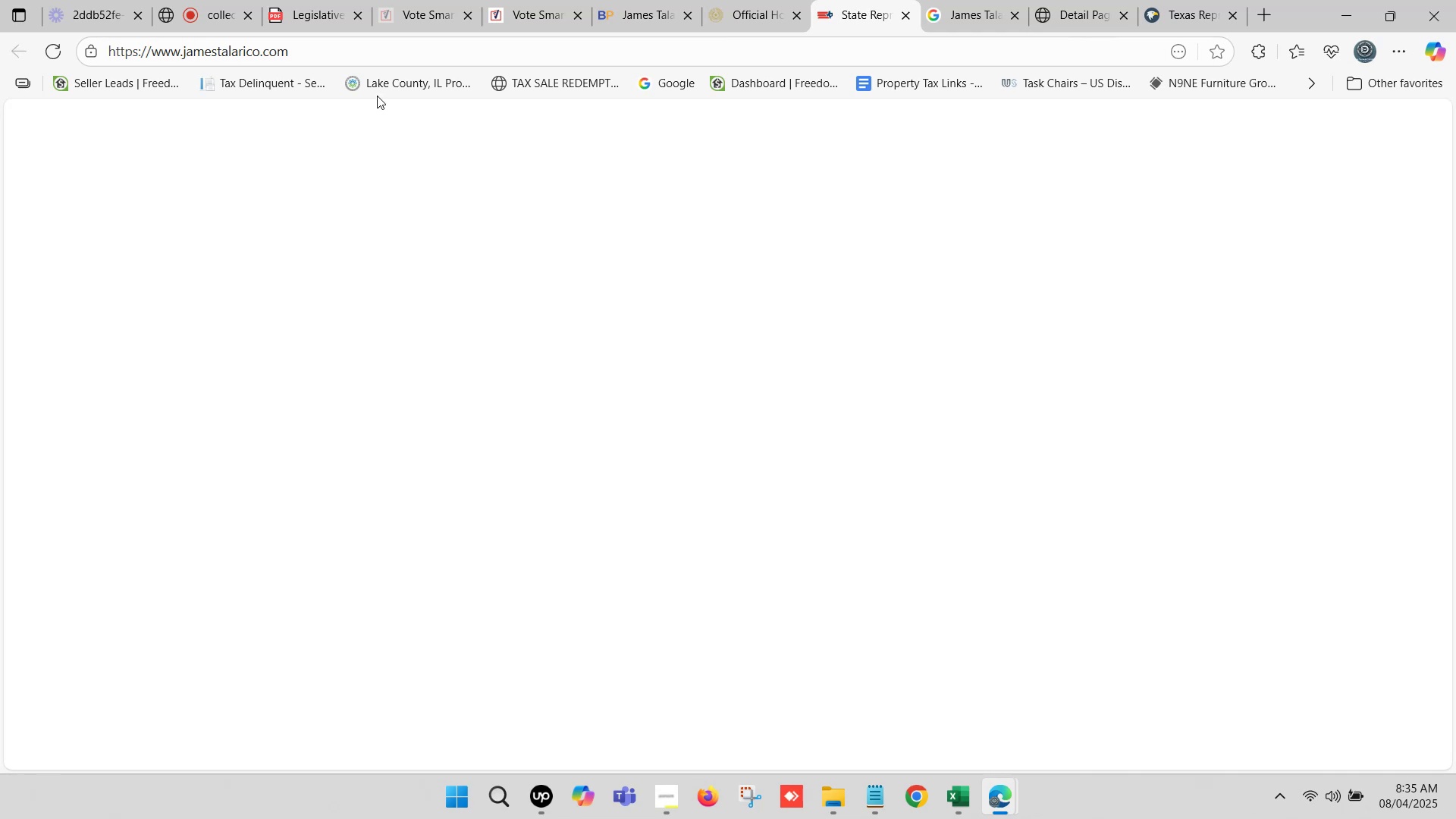 
left_click([318, 52])
 